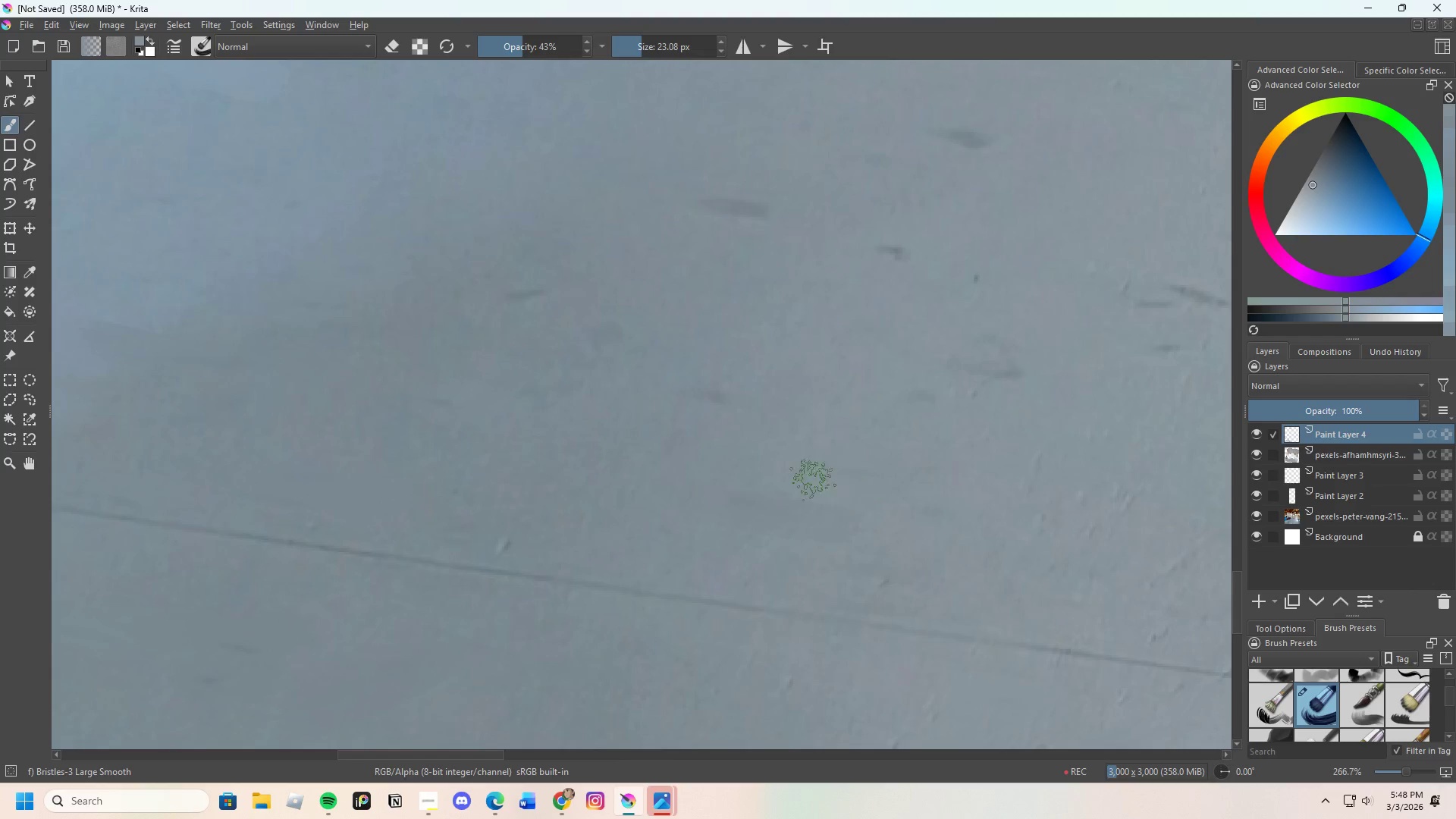 
key(Control+ControlLeft)
 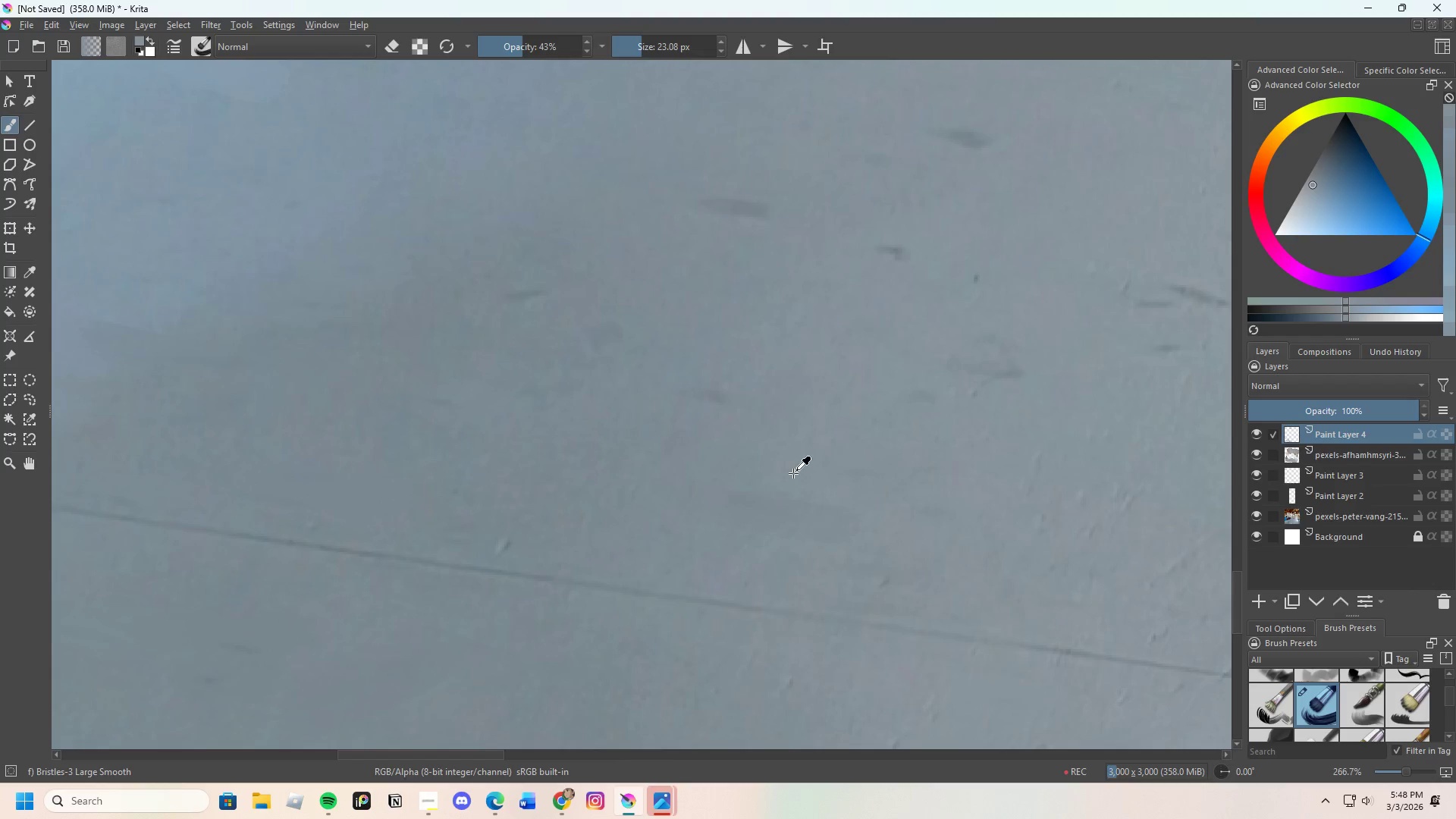 
triple_click([794, 473])
 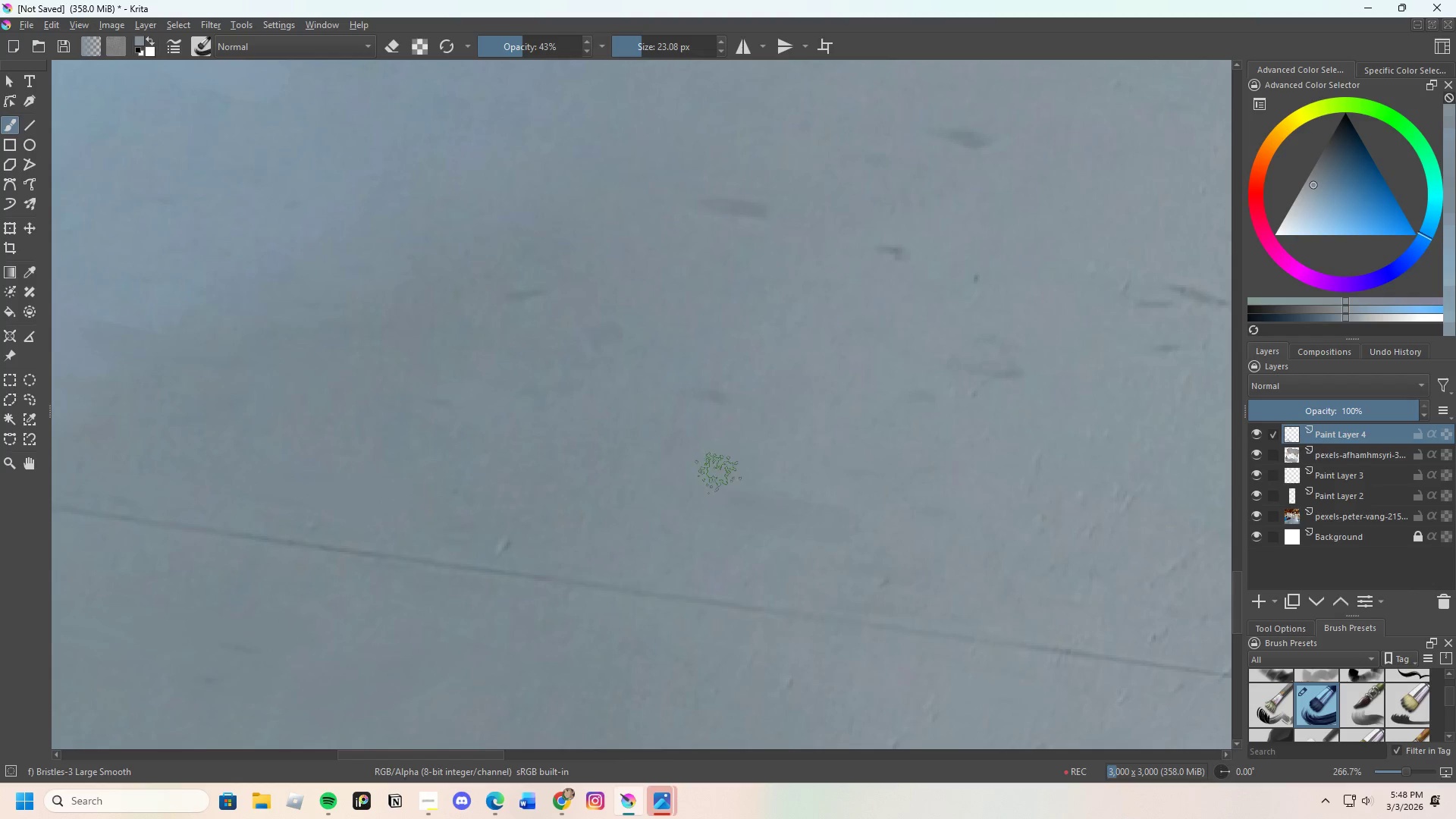 
left_click_drag(start_coordinate=[709, 479], to_coordinate=[820, 507])
 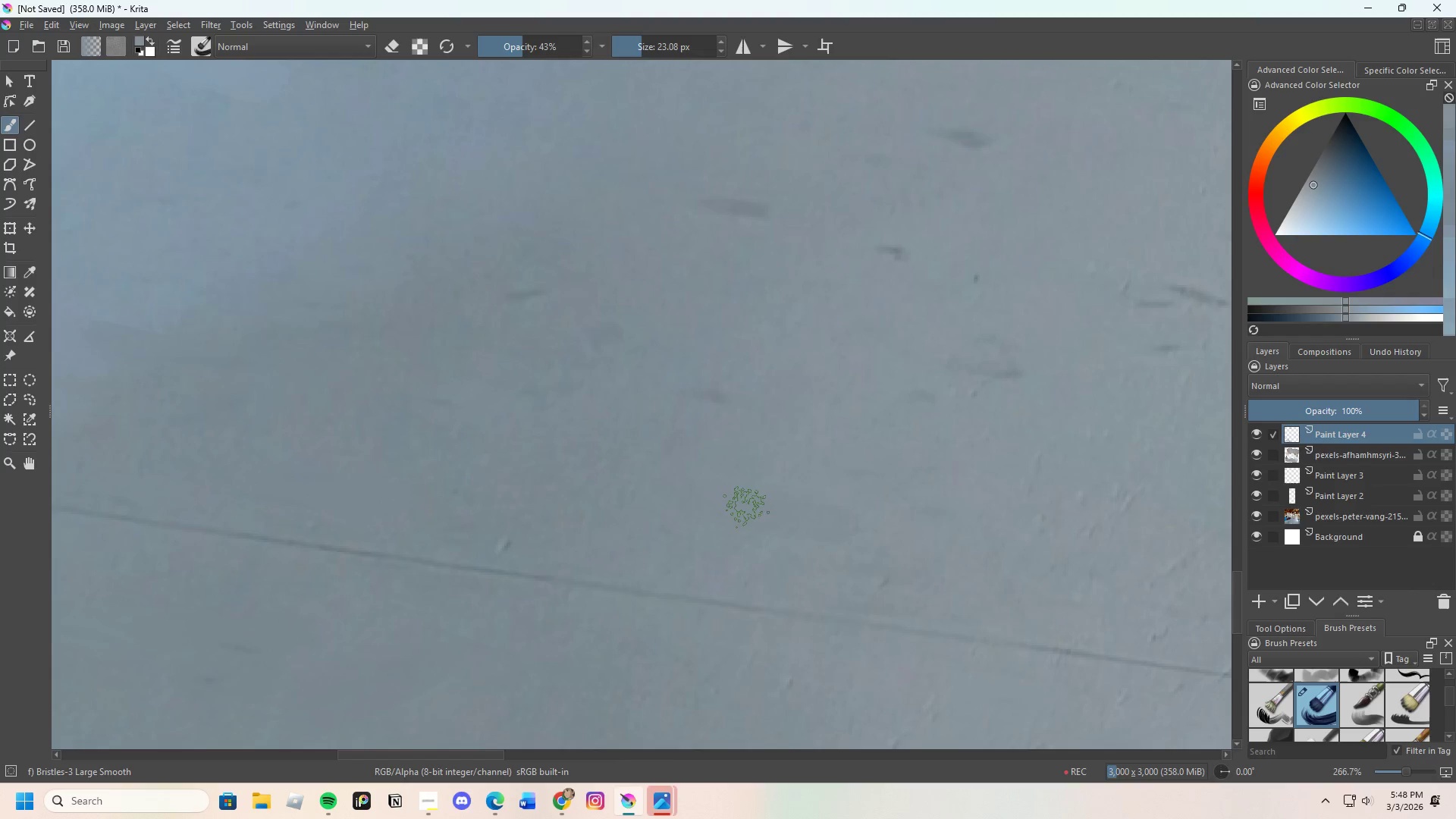 
left_click_drag(start_coordinate=[749, 514], to_coordinate=[822, 535])
 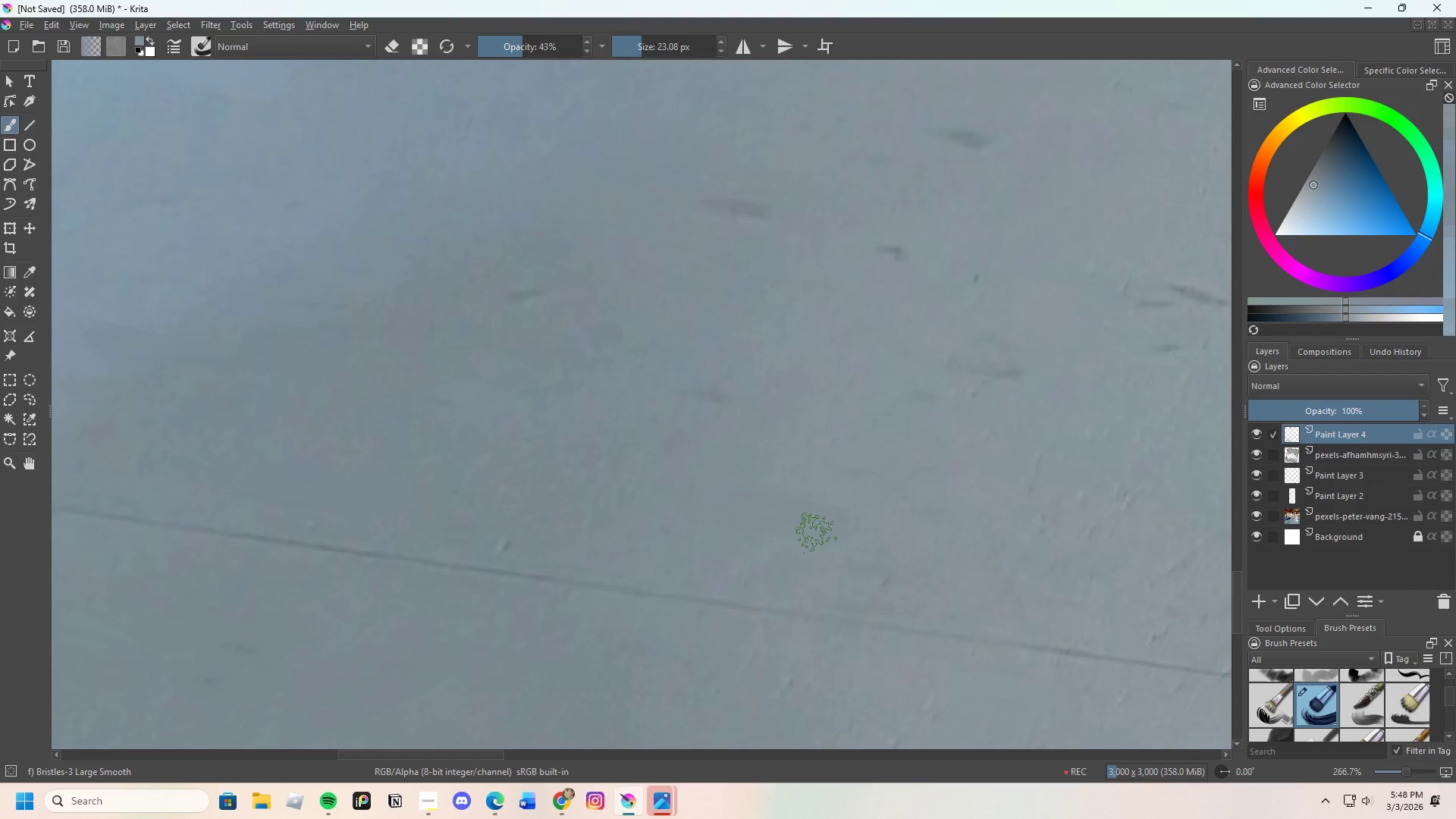 
left_click_drag(start_coordinate=[757, 535], to_coordinate=[874, 544])
 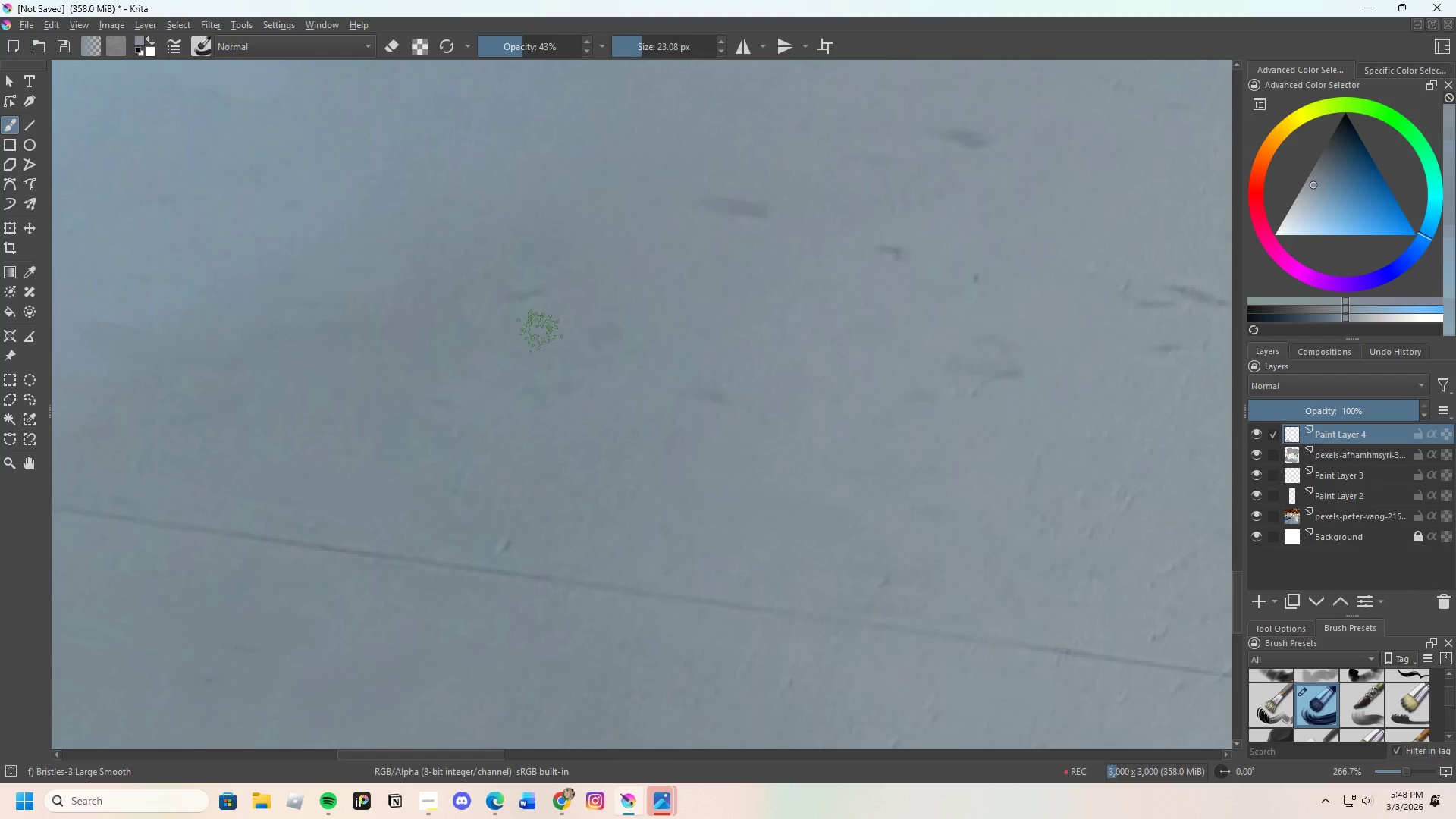 
key(Control+ControlLeft)
 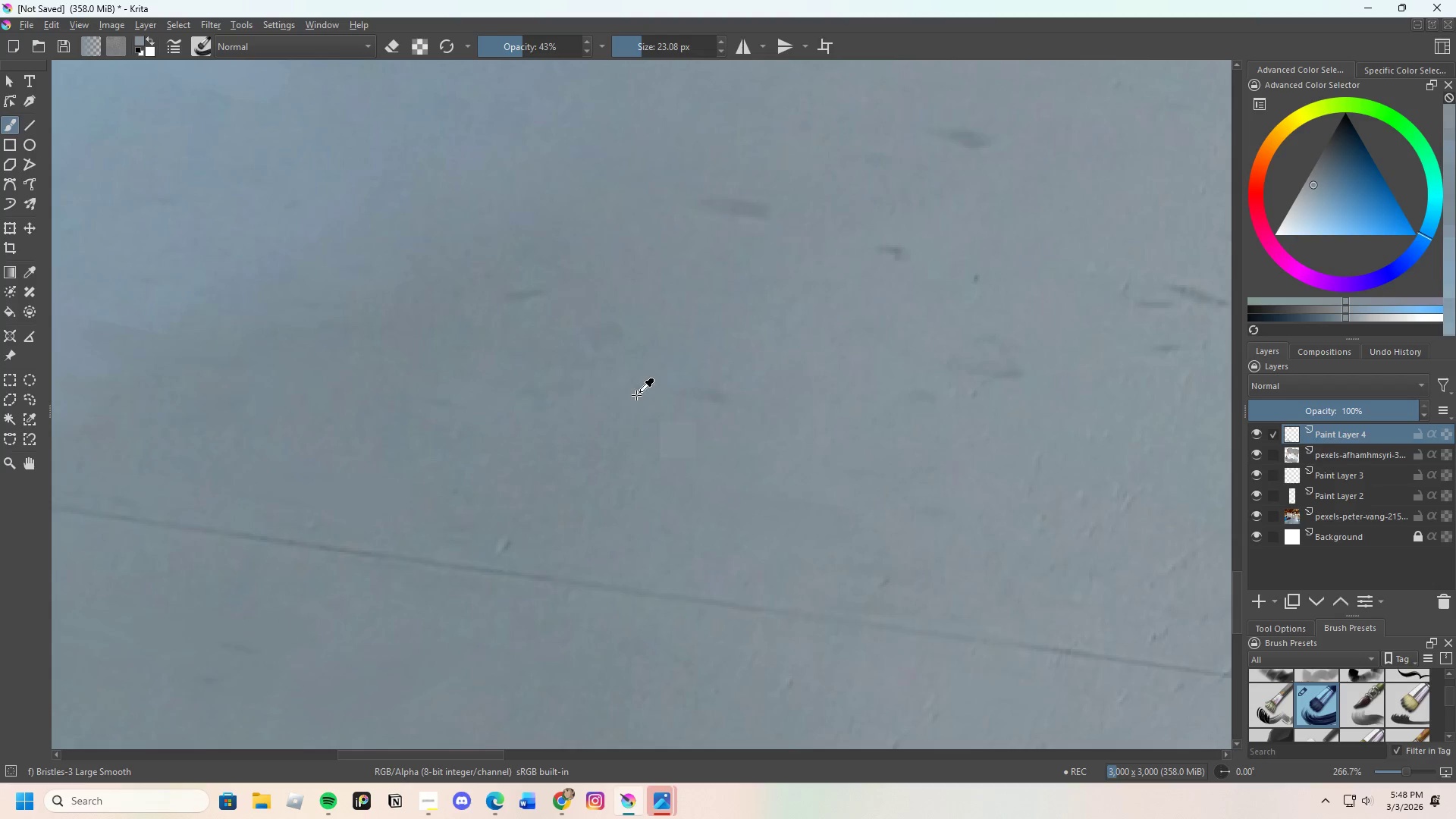 
left_click_drag(start_coordinate=[635, 397], to_coordinate=[638, 393])
 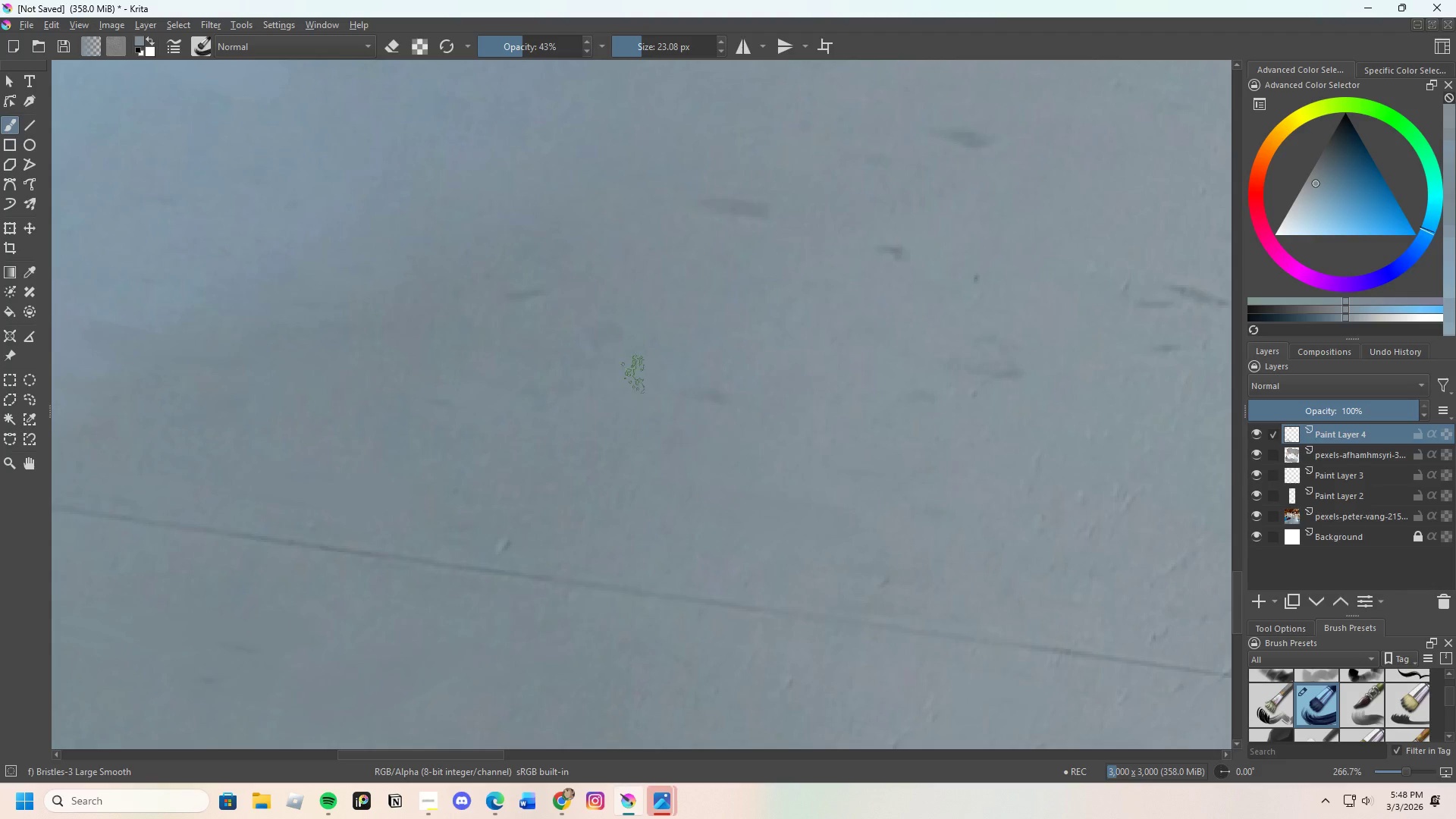 
left_click_drag(start_coordinate=[645, 375], to_coordinate=[732, 391])
 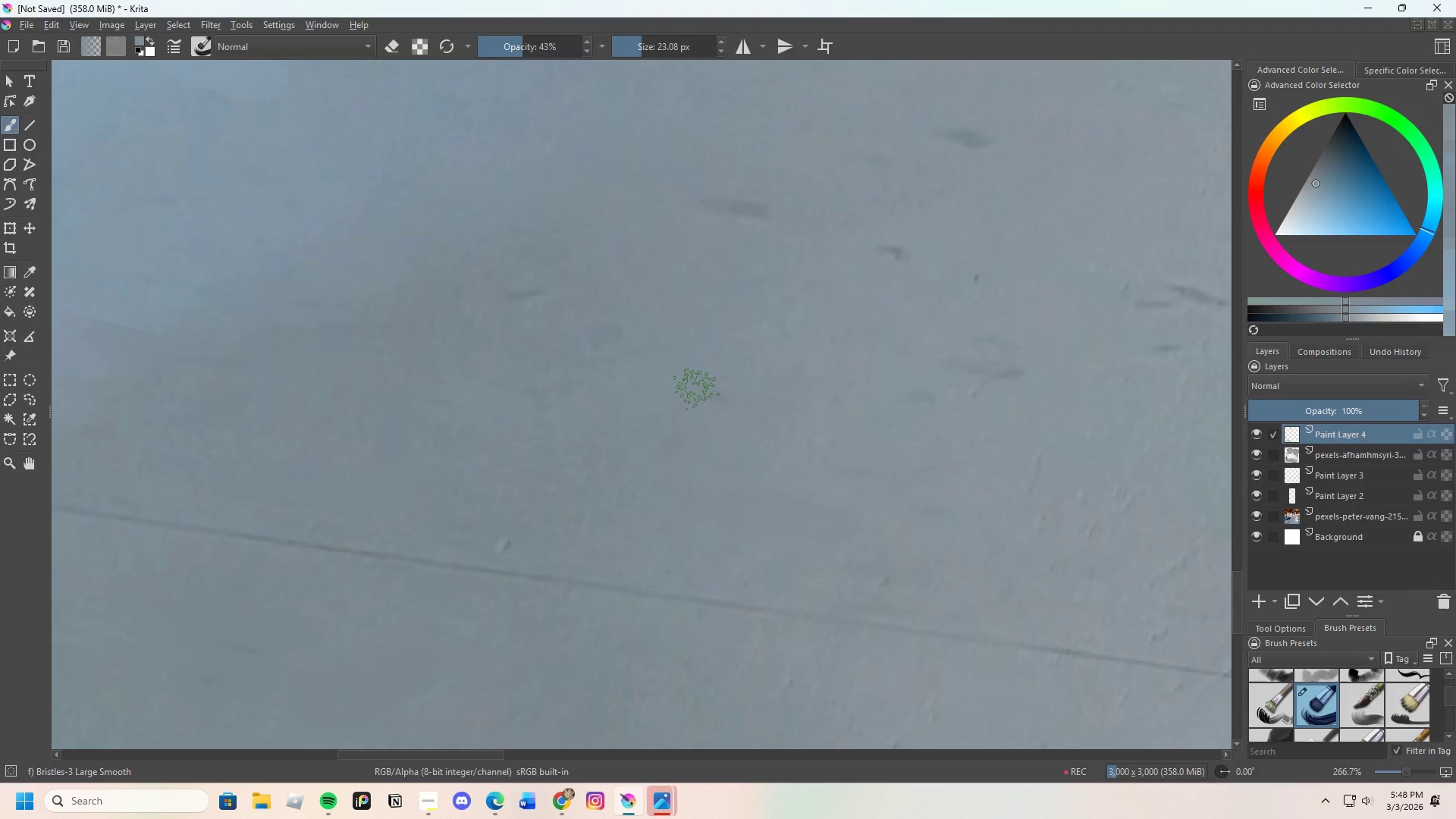 
left_click_drag(start_coordinate=[696, 389], to_coordinate=[691, 396])
 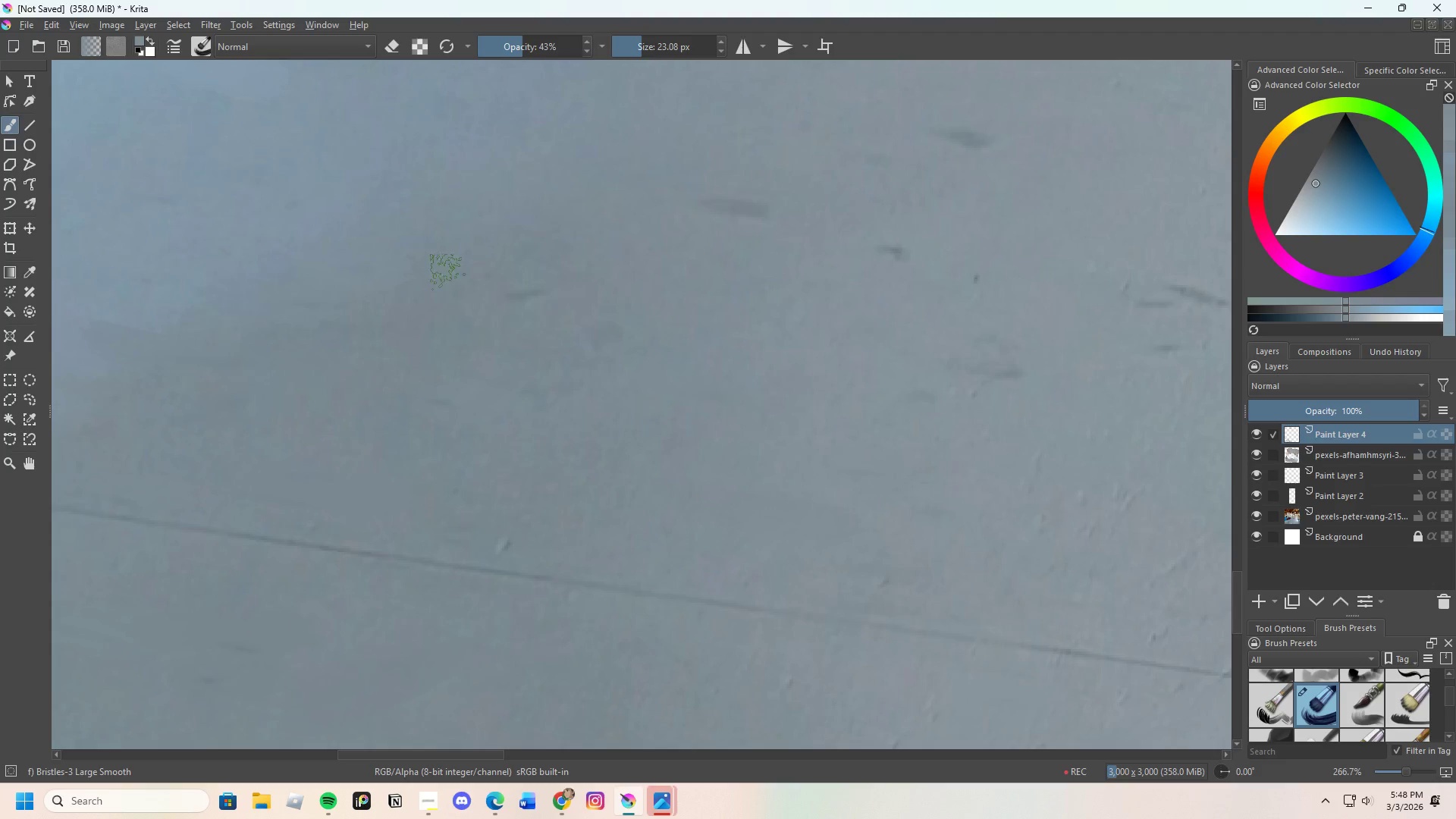 
hold_key(key=ControlLeft, duration=0.38)
 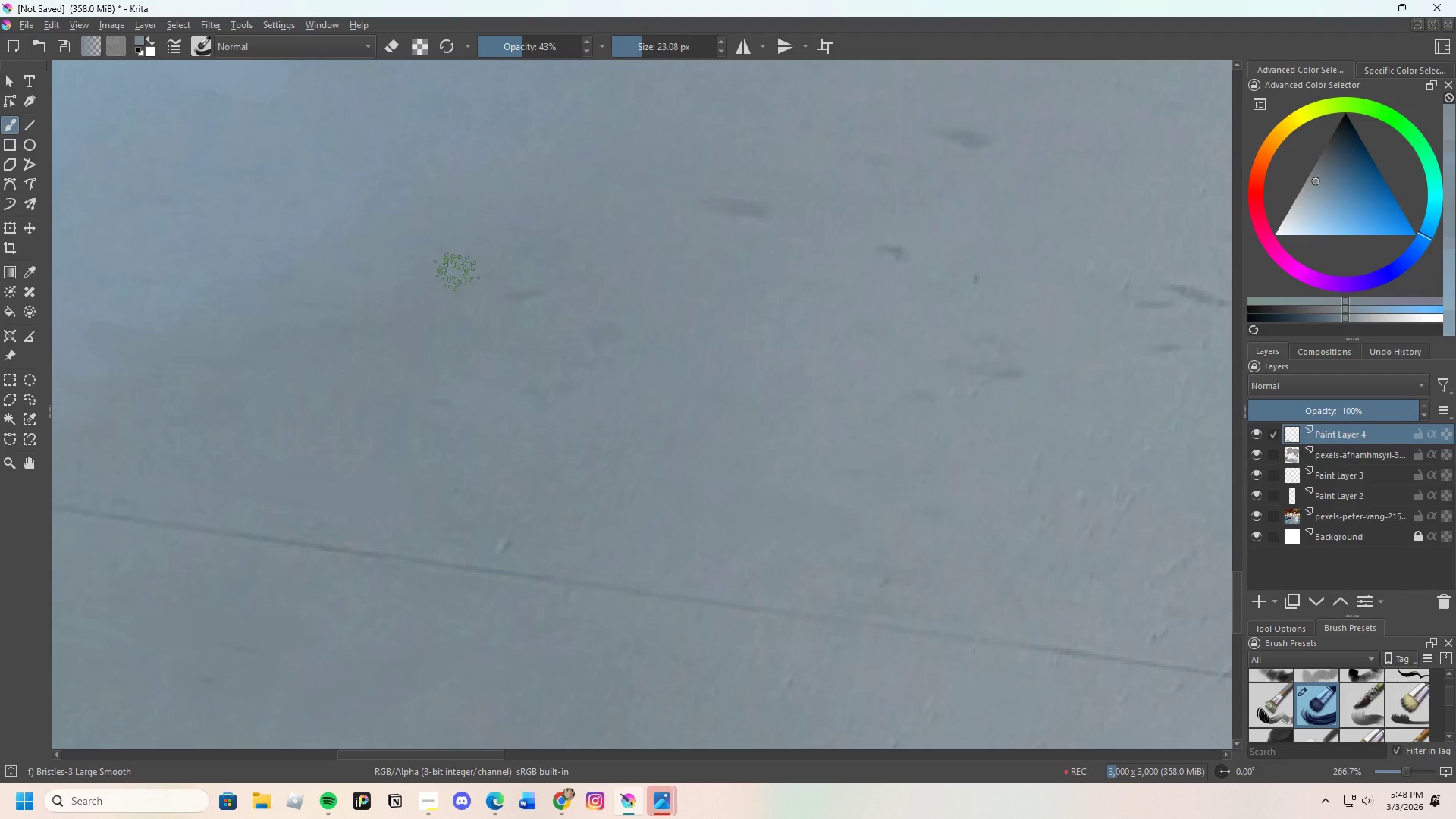 
left_click_drag(start_coordinate=[455, 275], to_coordinate=[538, 280])
 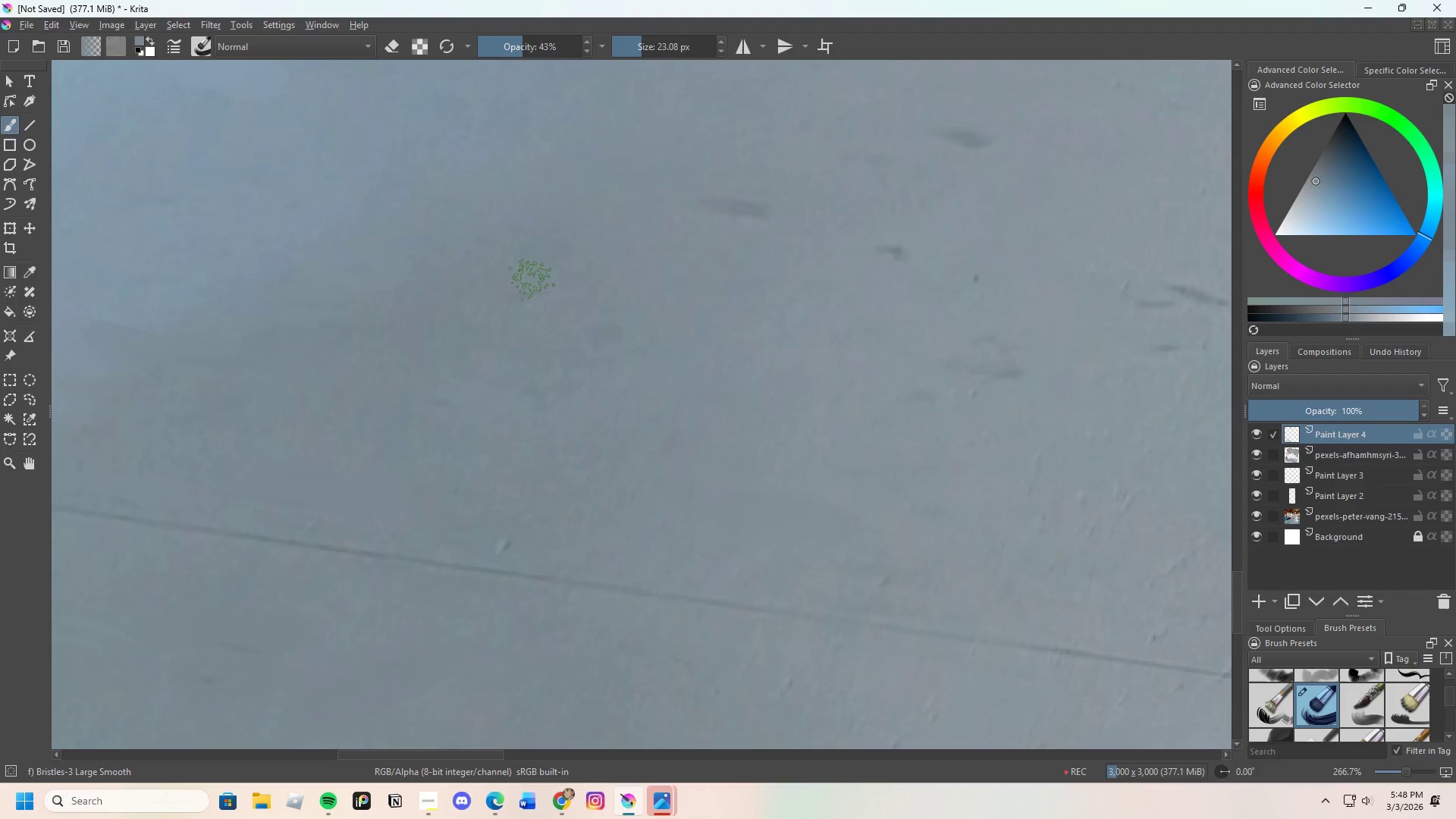 
left_click_drag(start_coordinate=[513, 282], to_coordinate=[535, 307])
 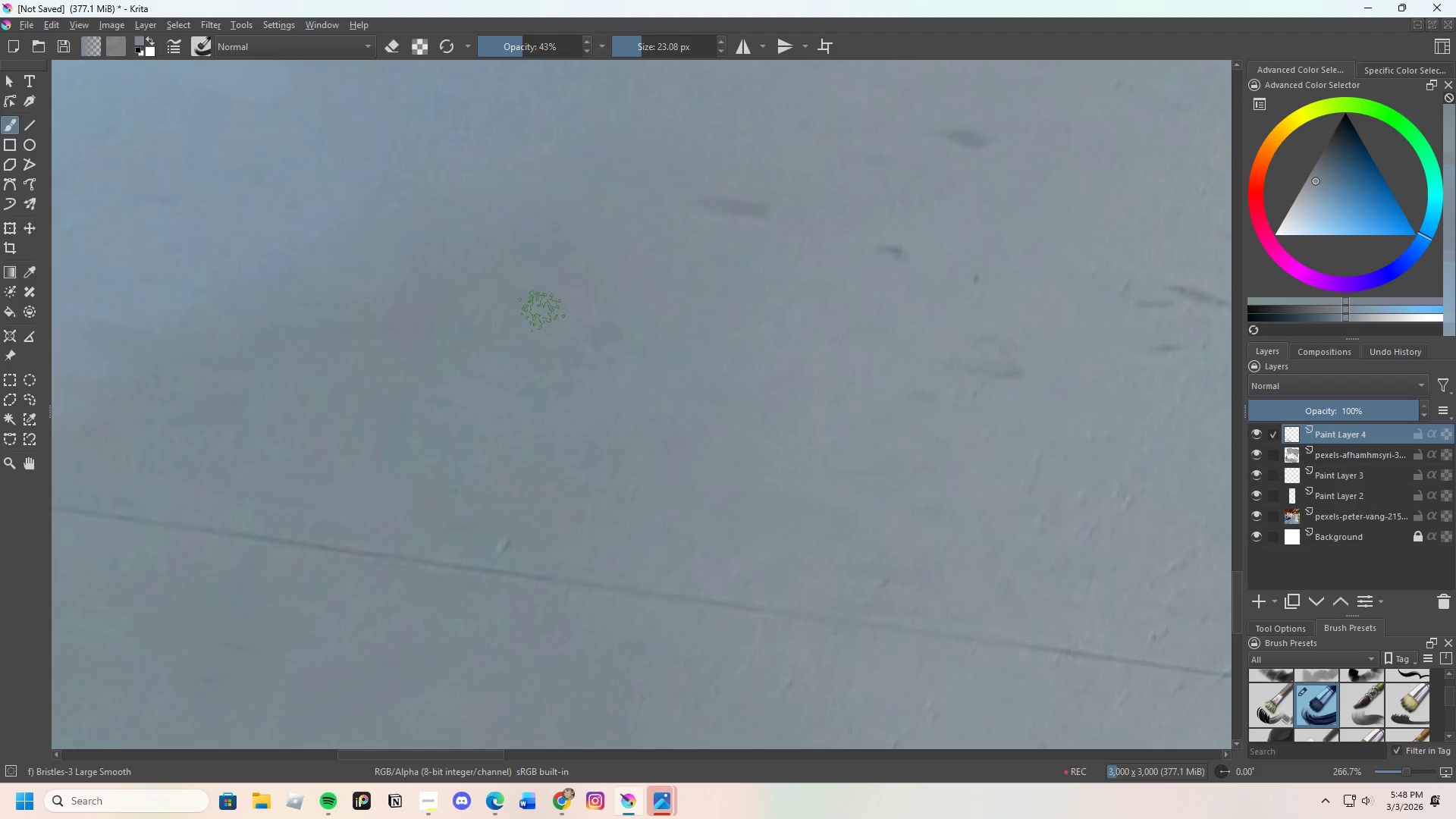 
scroll: coordinate [480, 337], scroll_direction: down, amount: 3.0
 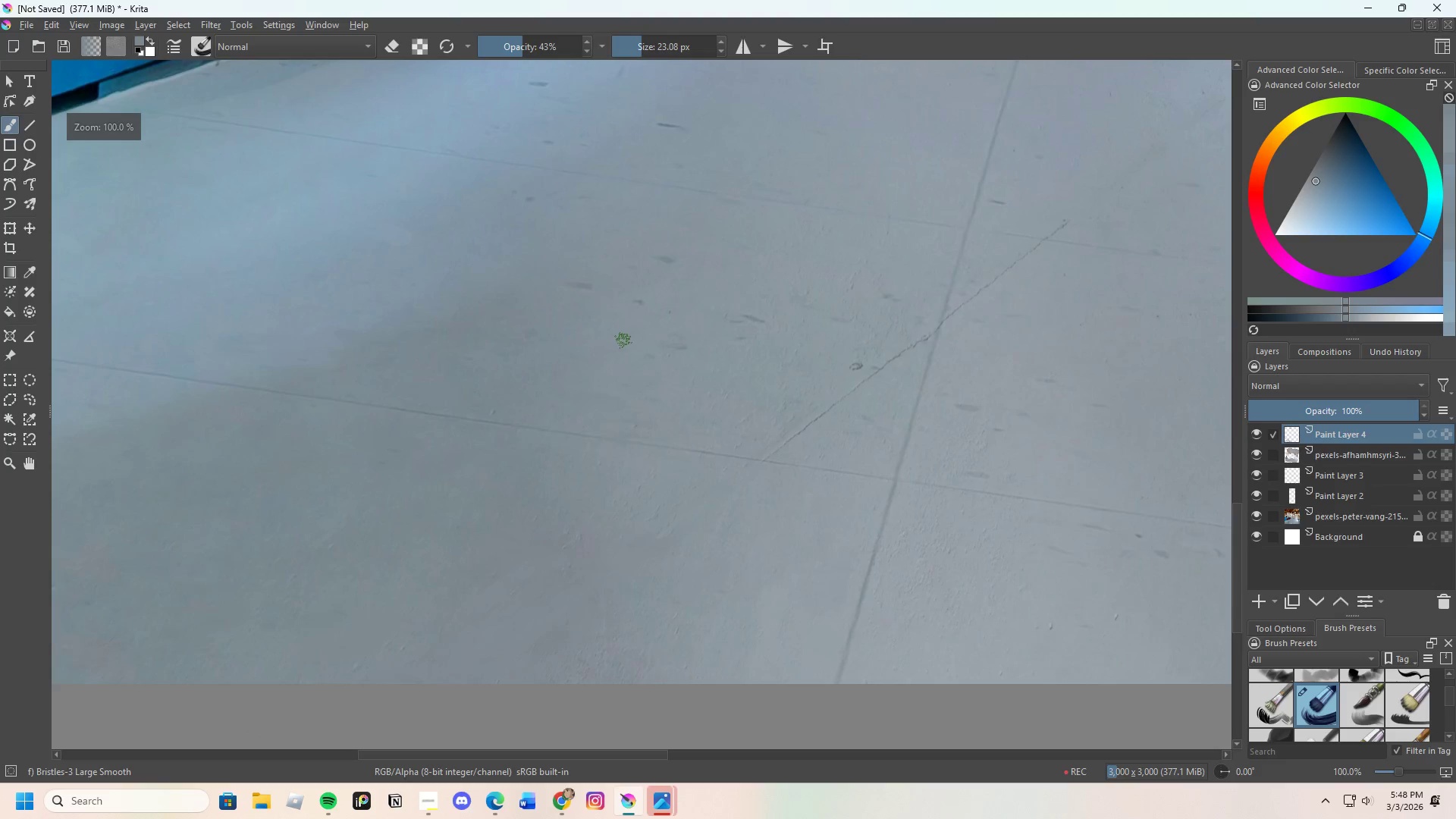 
key(Control+ControlLeft)
 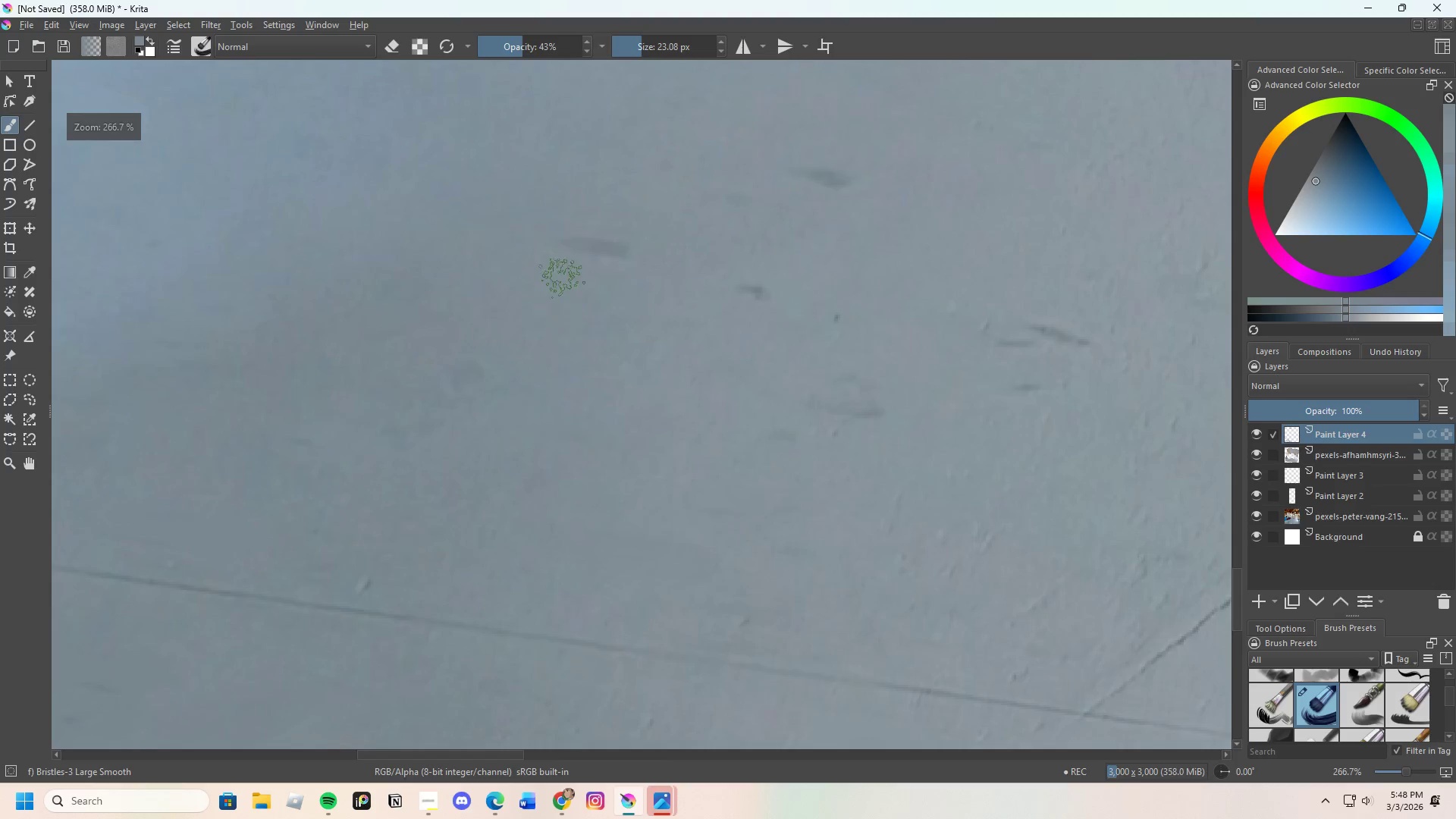 
left_click([563, 268])
 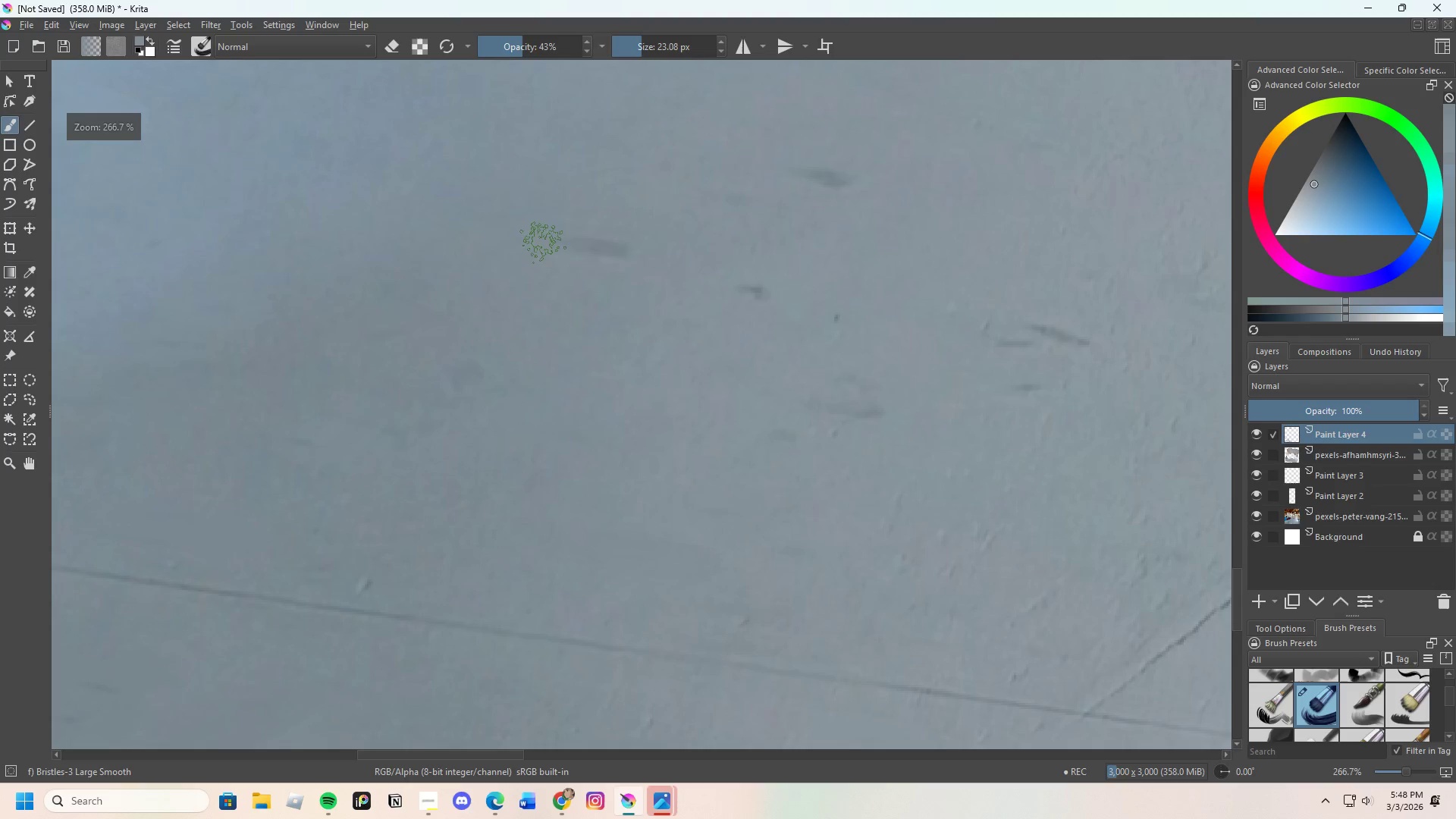 
scroll: coordinate [570, 309], scroll_direction: up, amount: 3.0
 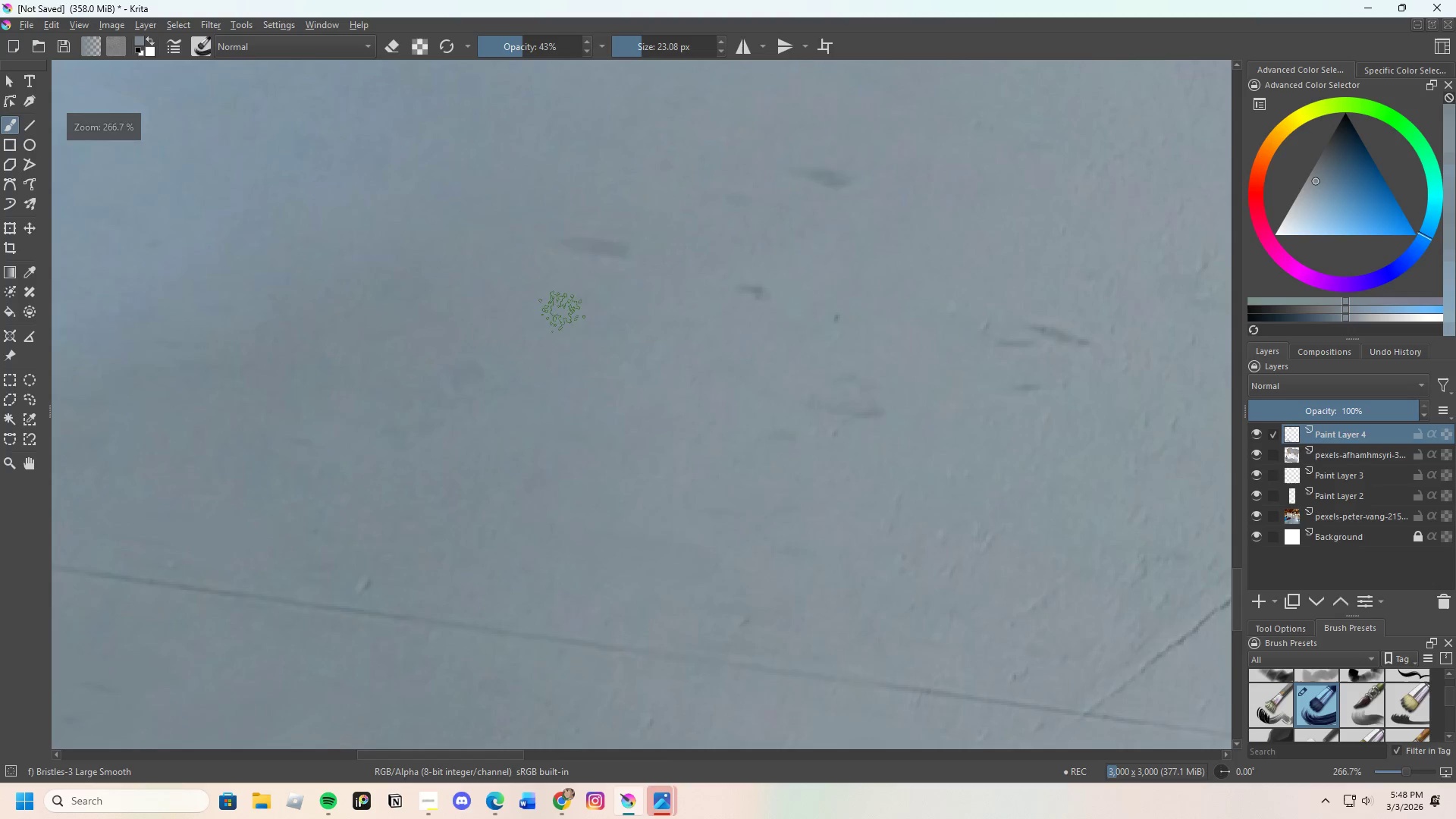 
left_click_drag(start_coordinate=[542, 243], to_coordinate=[635, 253])
 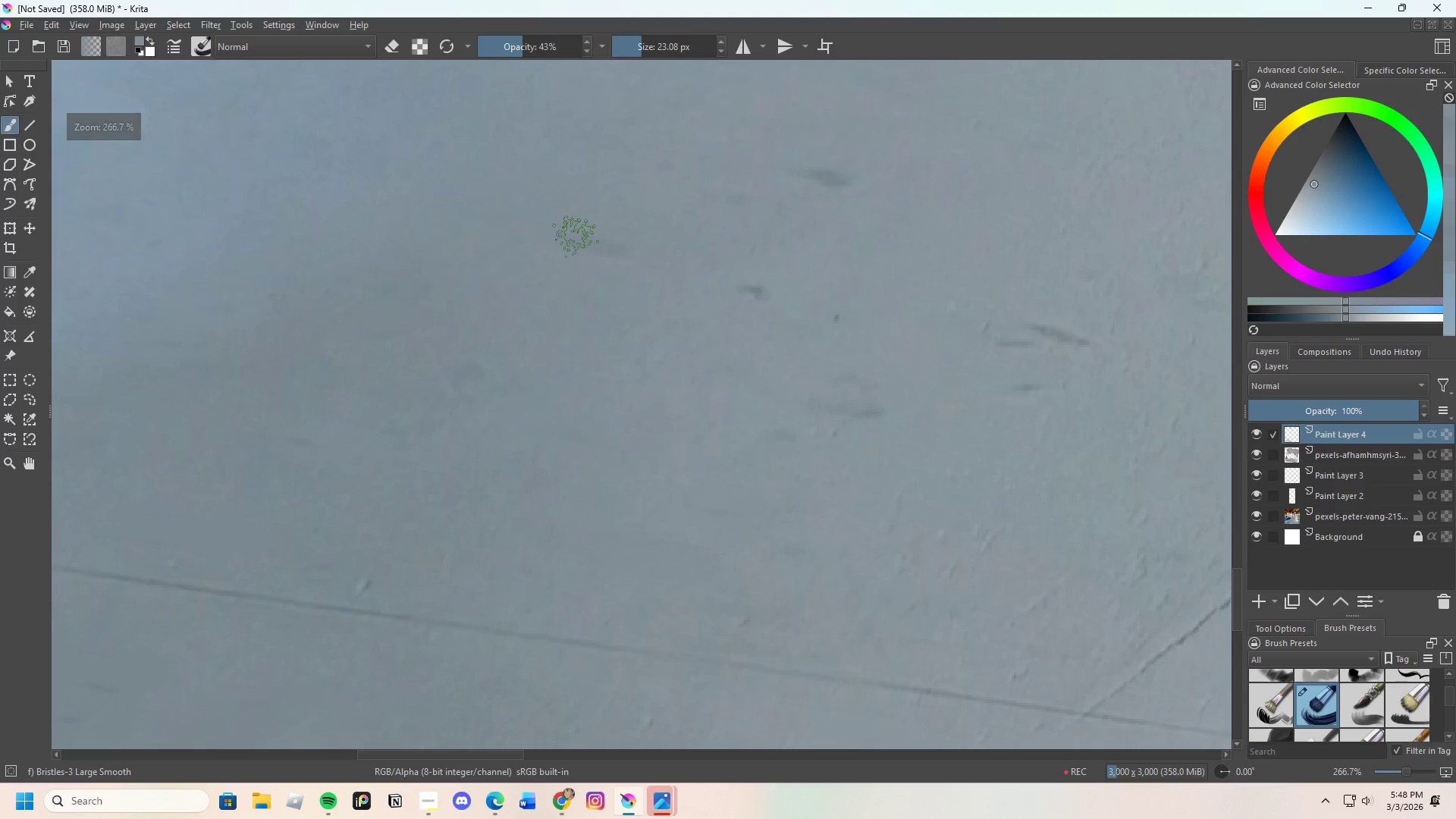 
left_click_drag(start_coordinate=[583, 239], to_coordinate=[629, 256])
 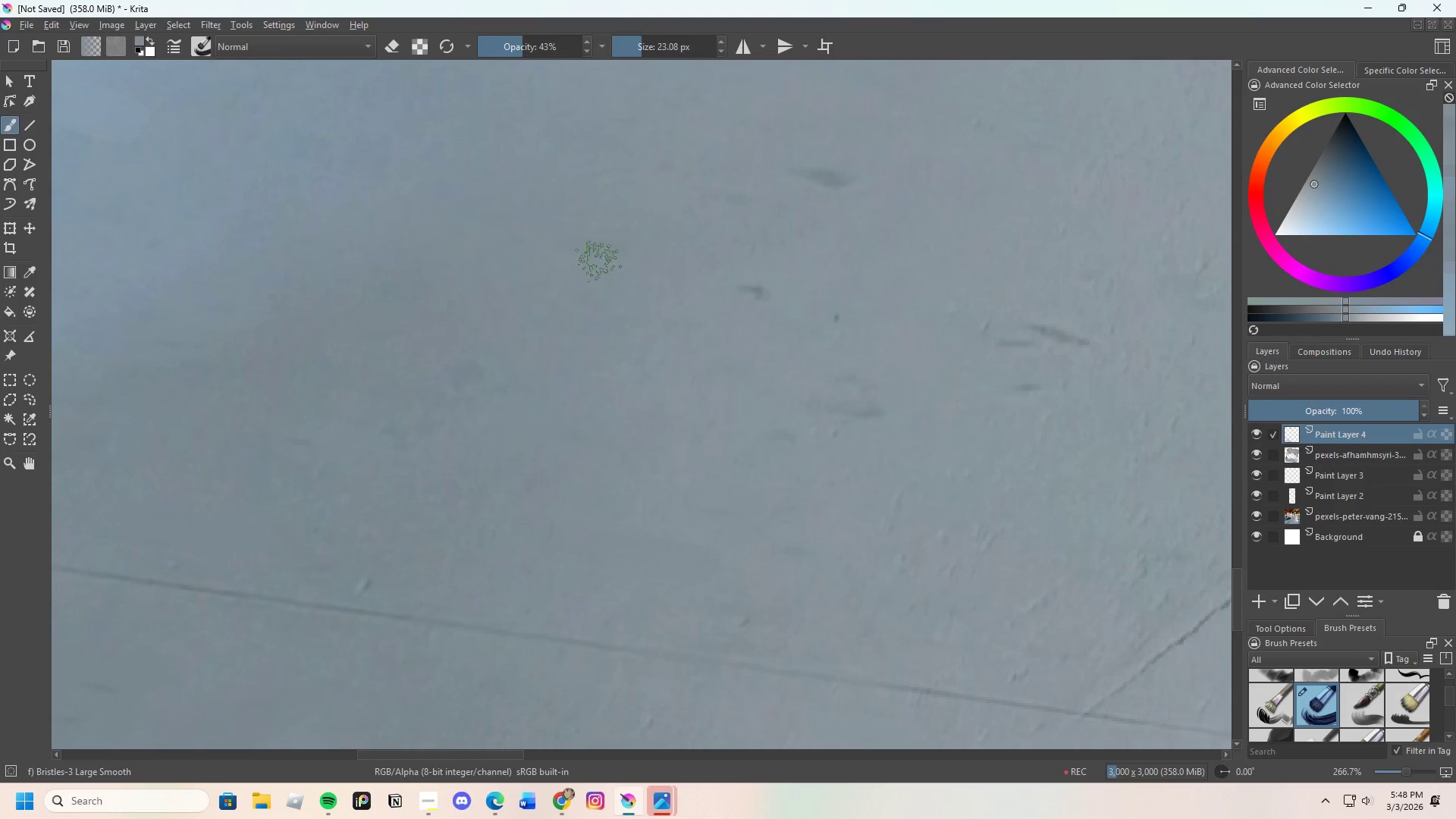 
scroll: coordinate [460, 259], scroll_direction: down, amount: 8.0
 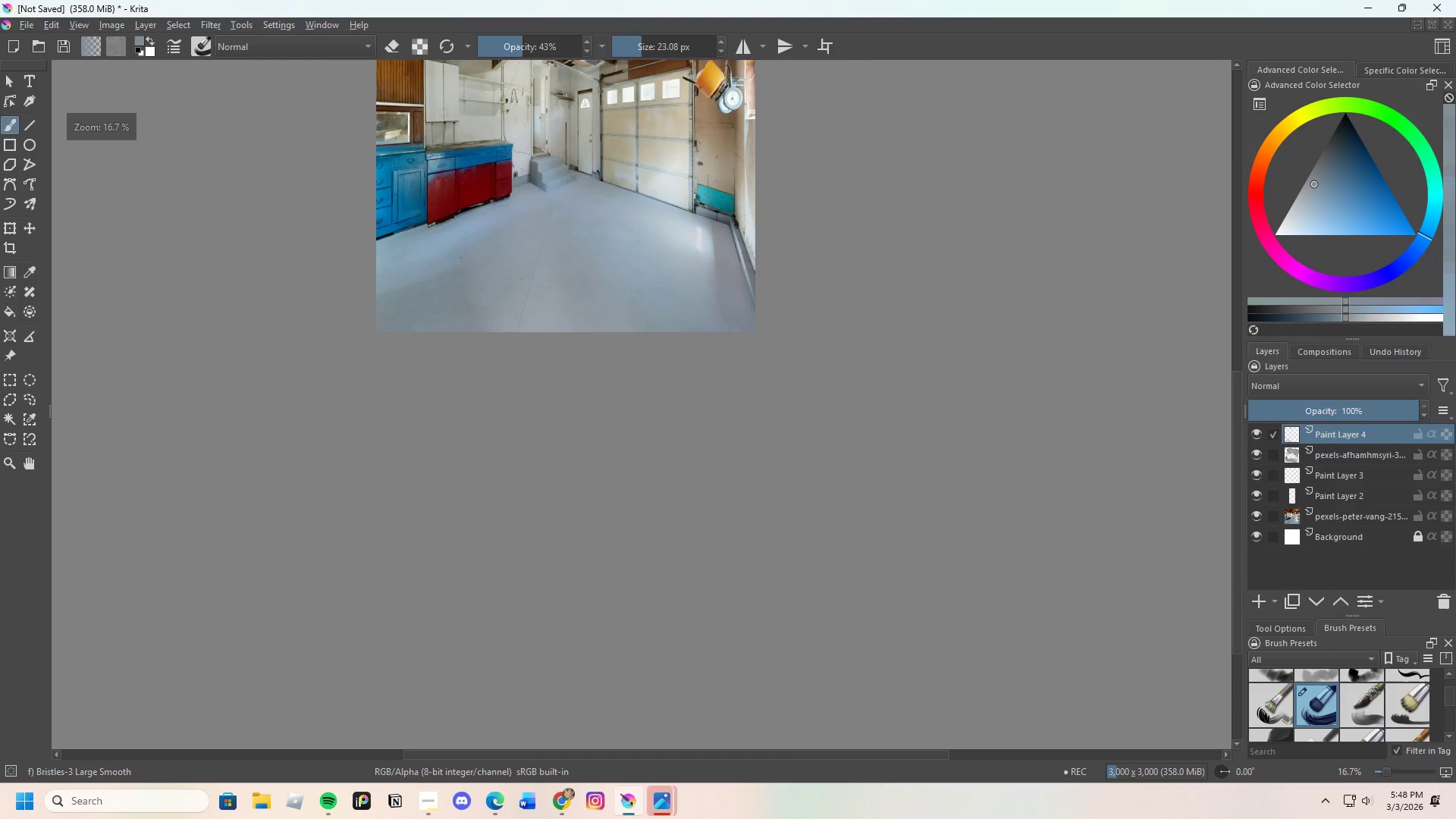 
hold_key(key=ControlLeft, duration=0.36)
 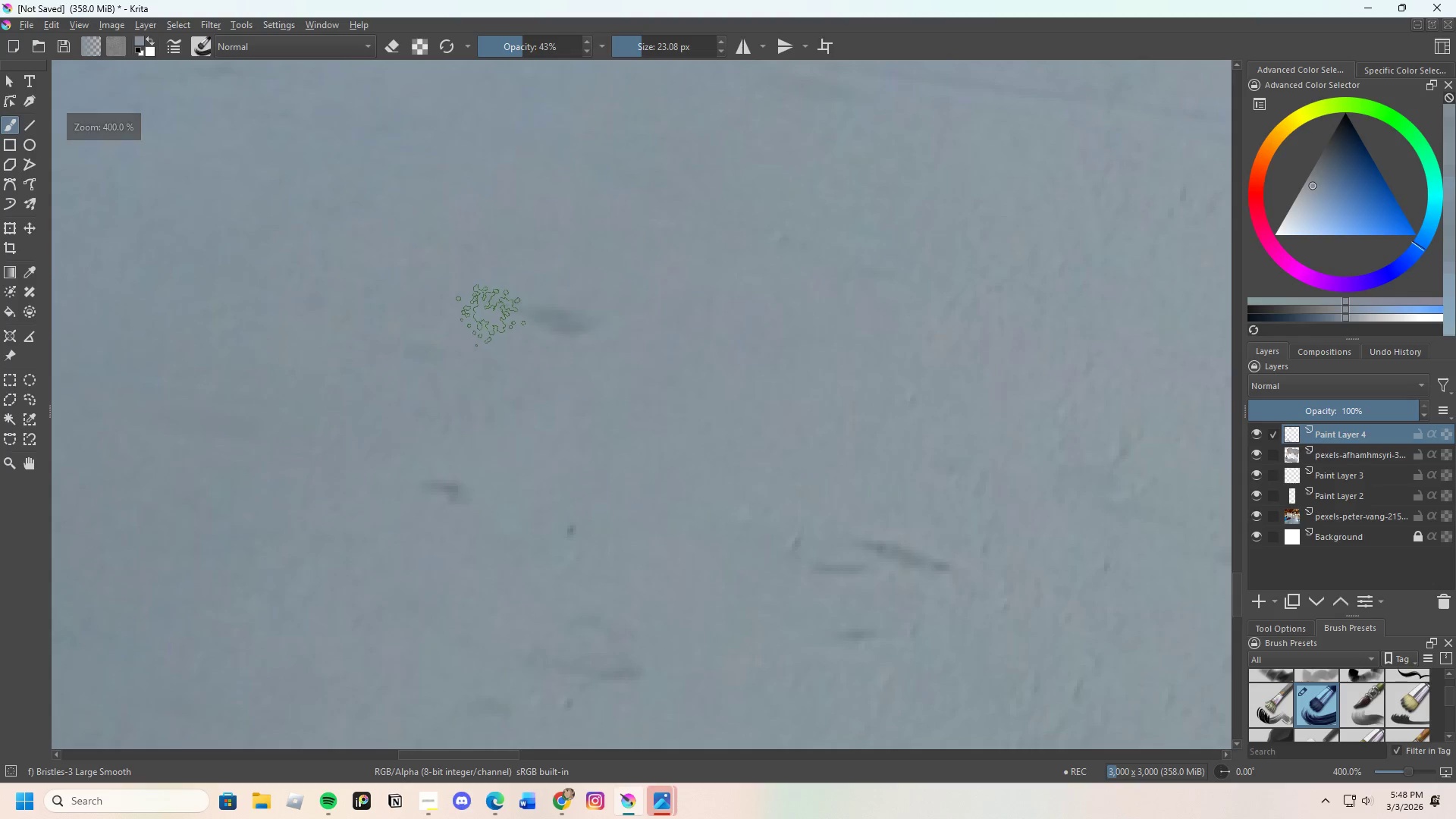 
scroll: coordinate [616, 321], scroll_direction: up, amount: 9.0
 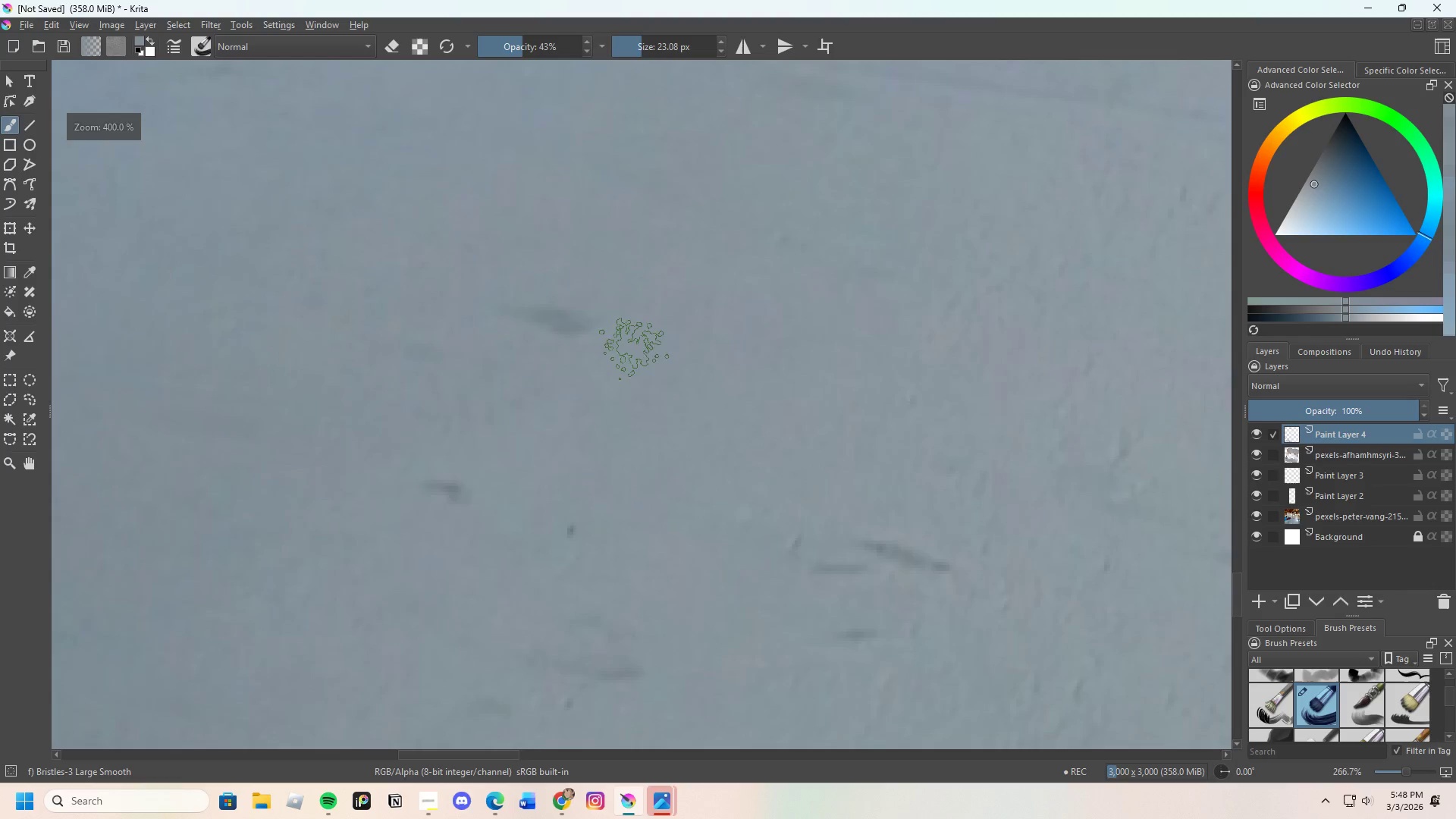 
left_click_drag(start_coordinate=[501, 315], to_coordinate=[613, 334])
 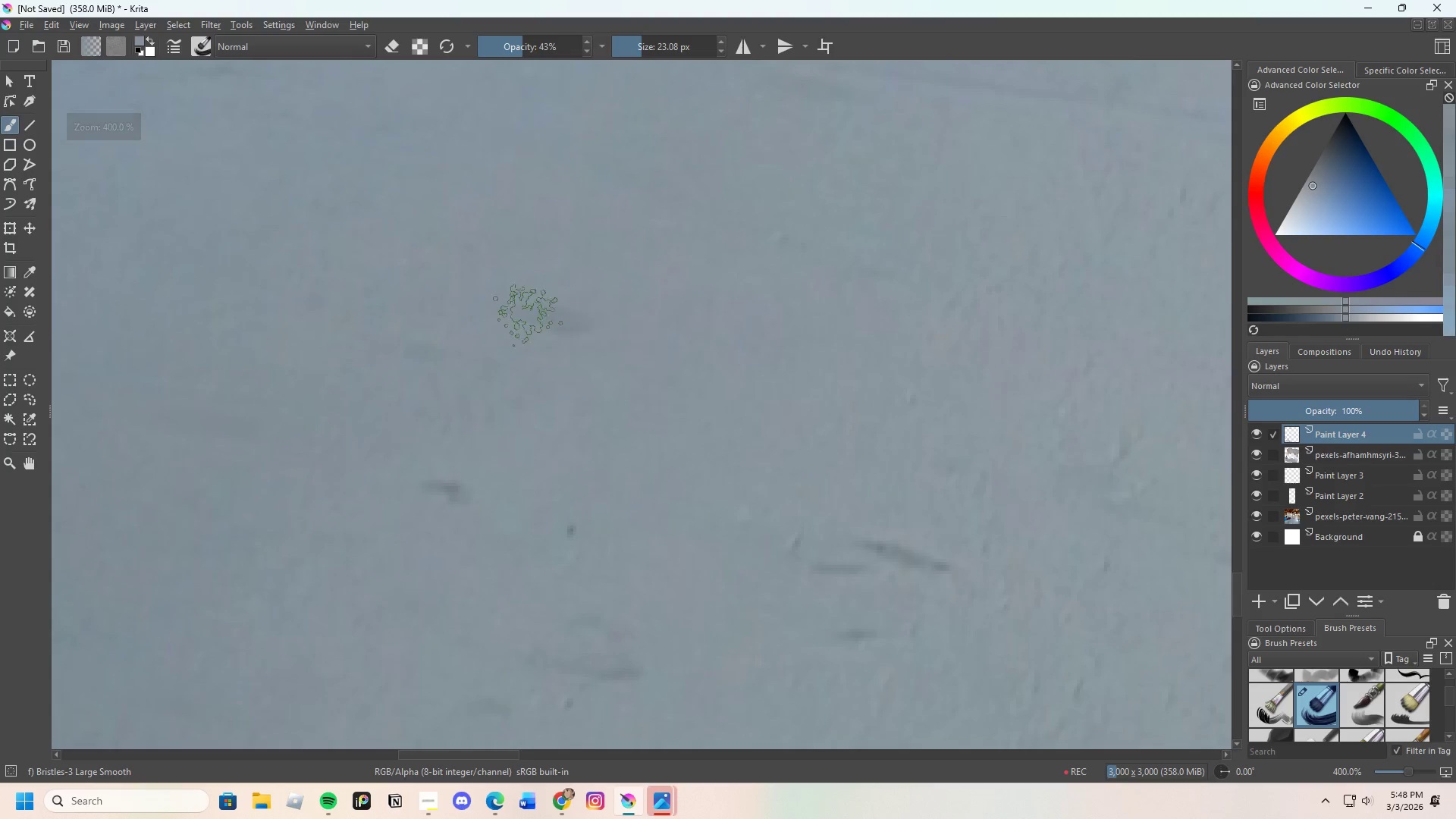 
left_click_drag(start_coordinate=[554, 314], to_coordinate=[601, 327])
 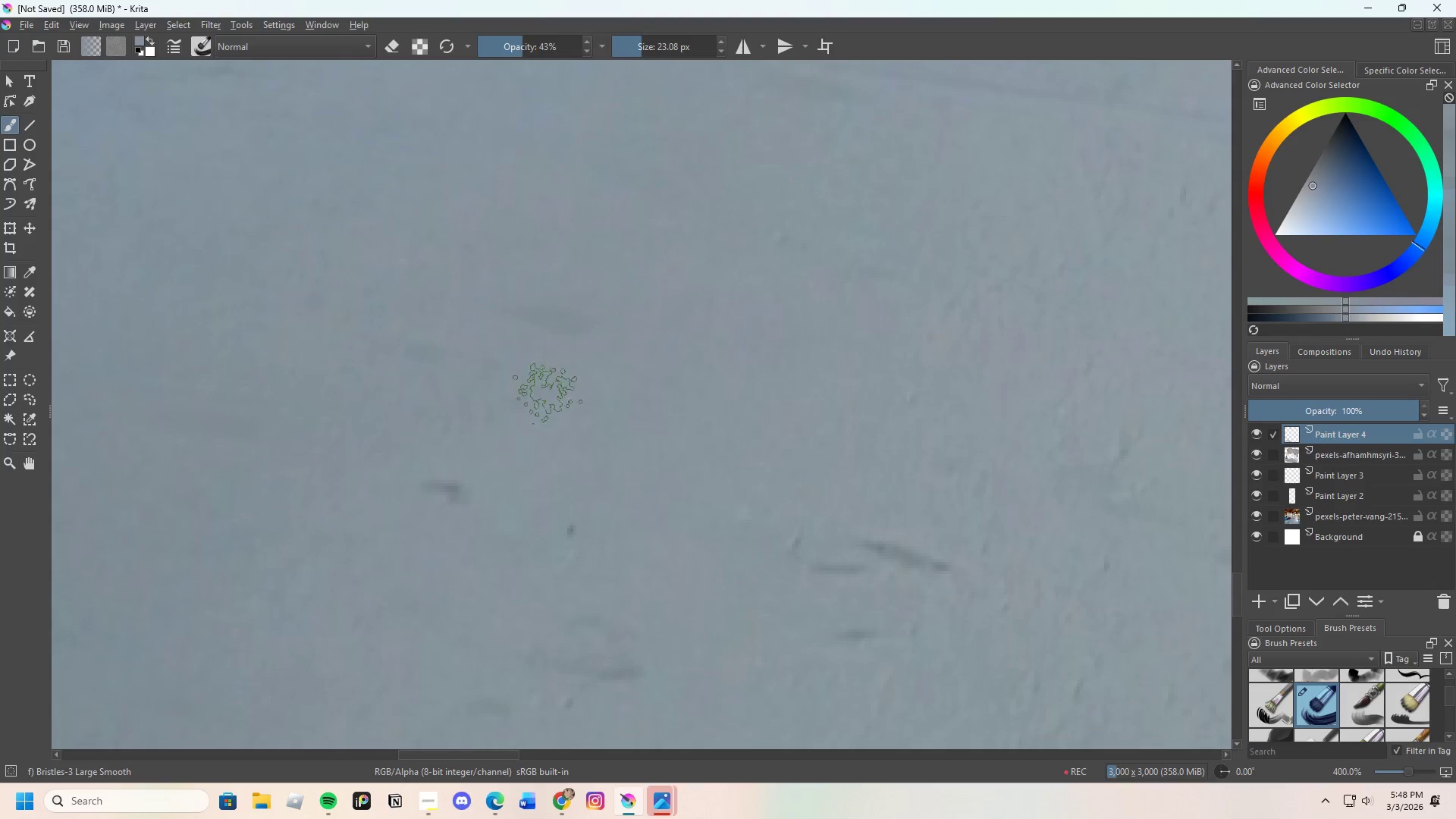 
hold_key(key=ControlLeft, duration=0.39)
 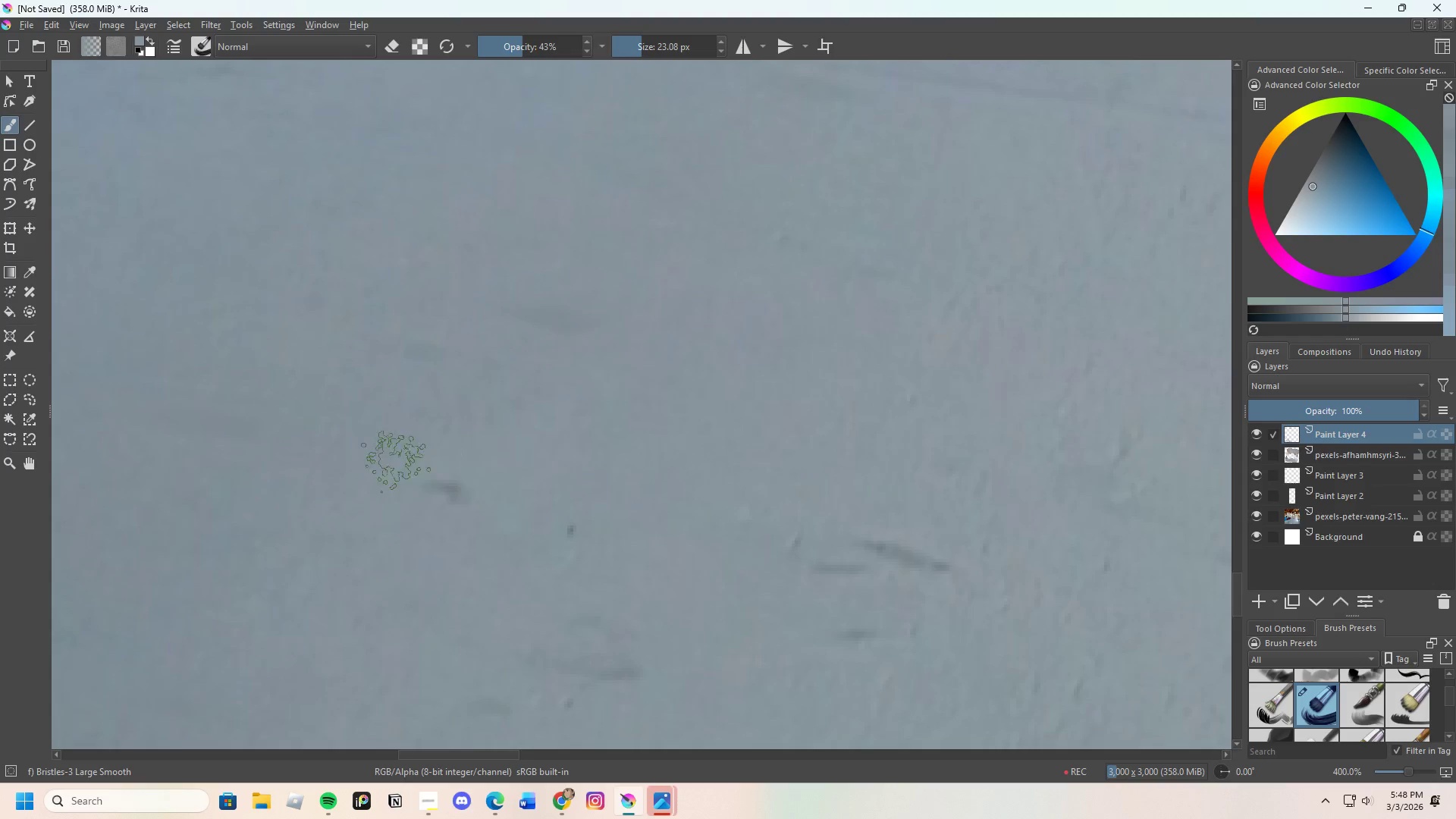 
left_click_drag(start_coordinate=[397, 470], to_coordinate=[471, 506])
 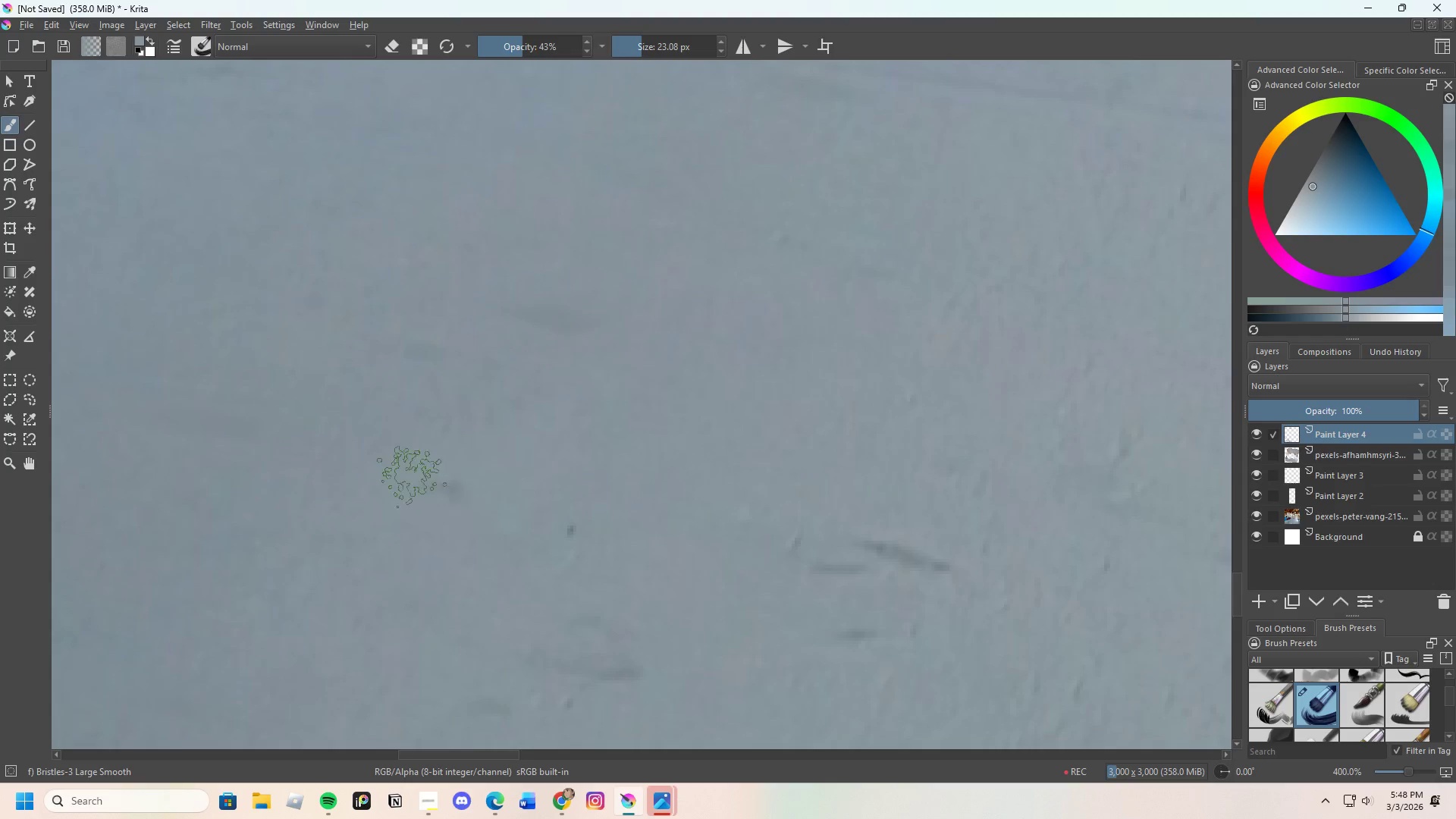 
left_click_drag(start_coordinate=[411, 480], to_coordinate=[472, 484])
 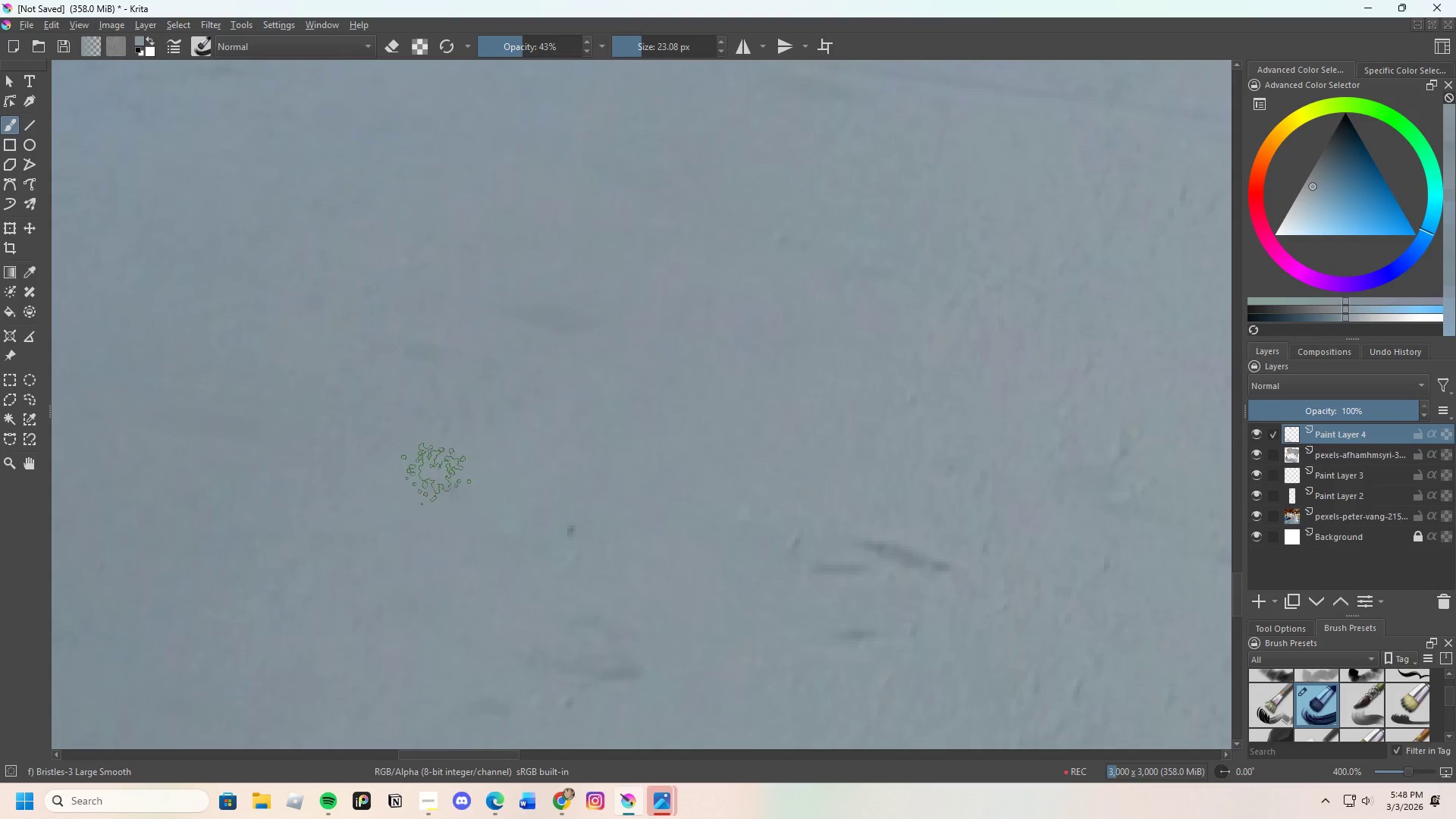 
left_click_drag(start_coordinate=[437, 477], to_coordinate=[522, 494])
 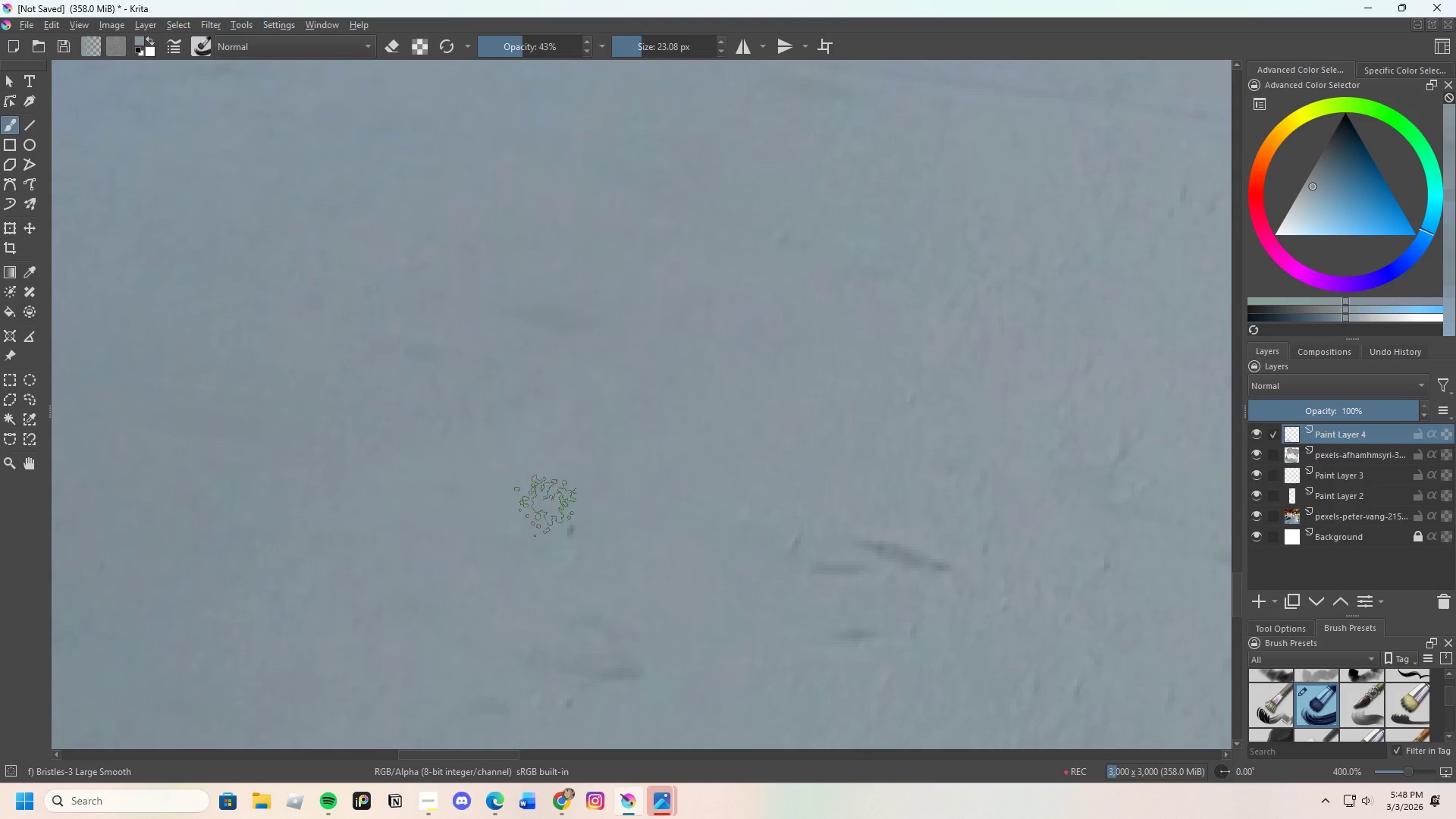 
key(Control+ControlLeft)
 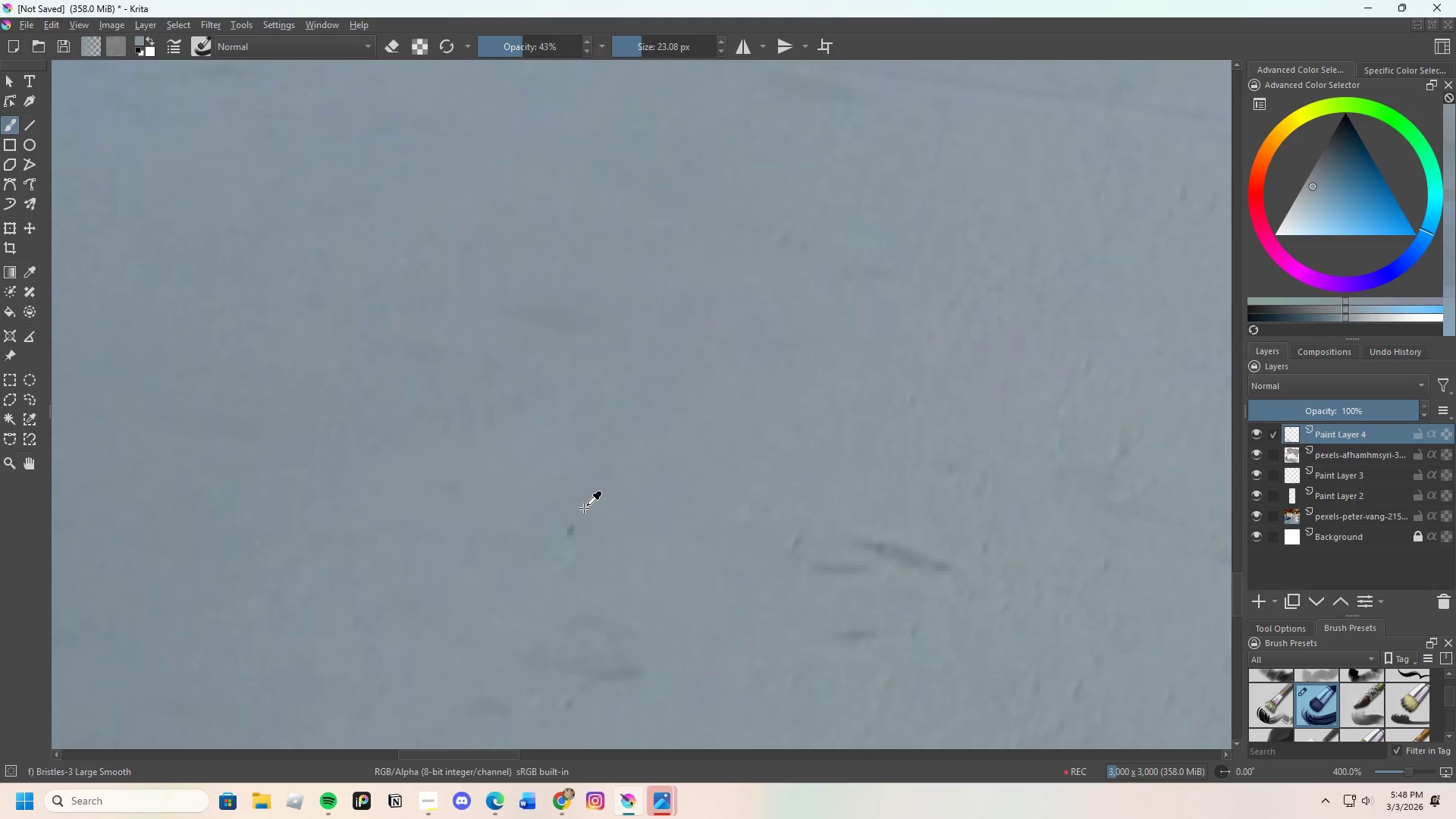 
triple_click([585, 508])
 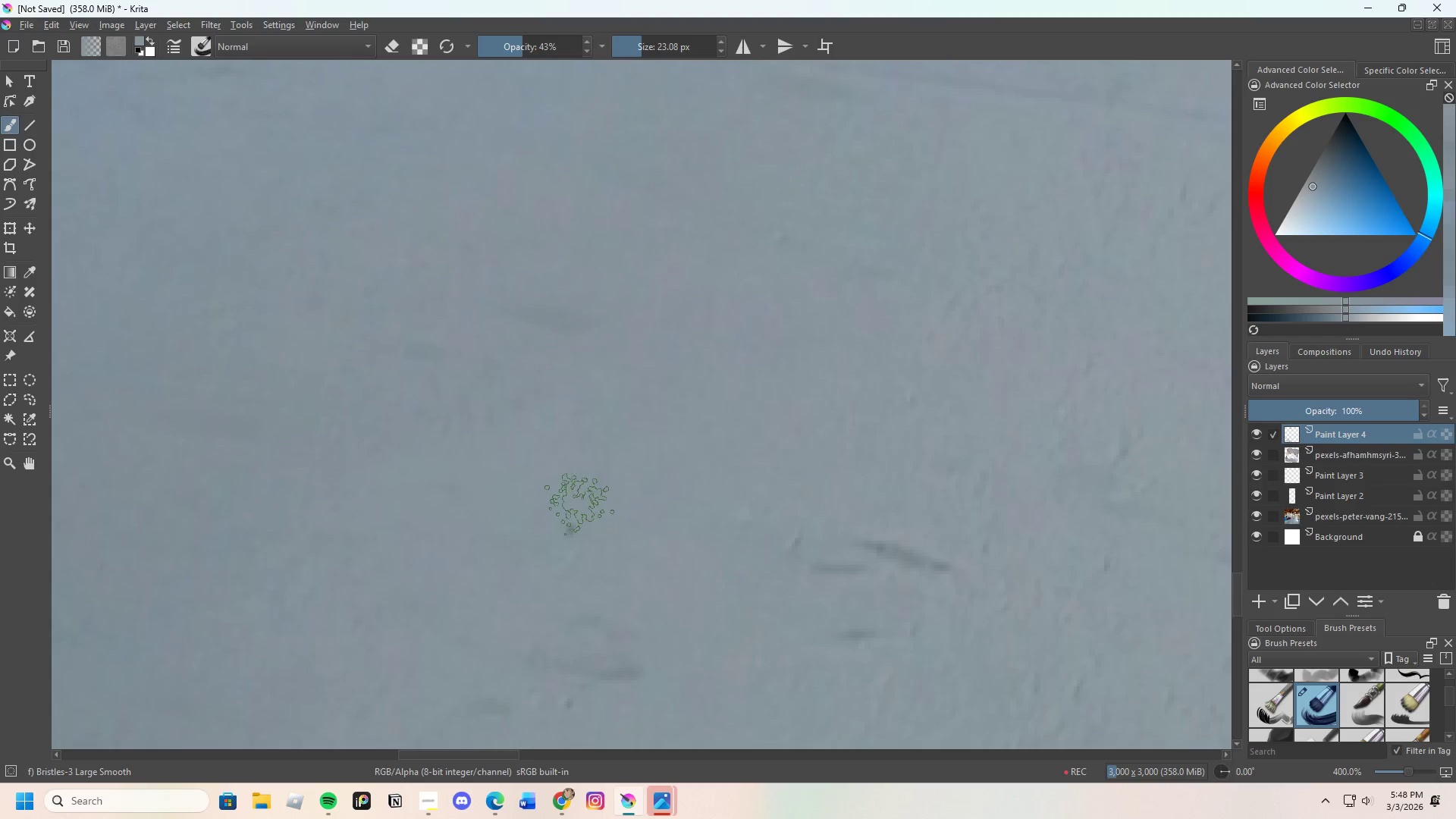 
left_click_drag(start_coordinate=[579, 509], to_coordinate=[577, 535])
 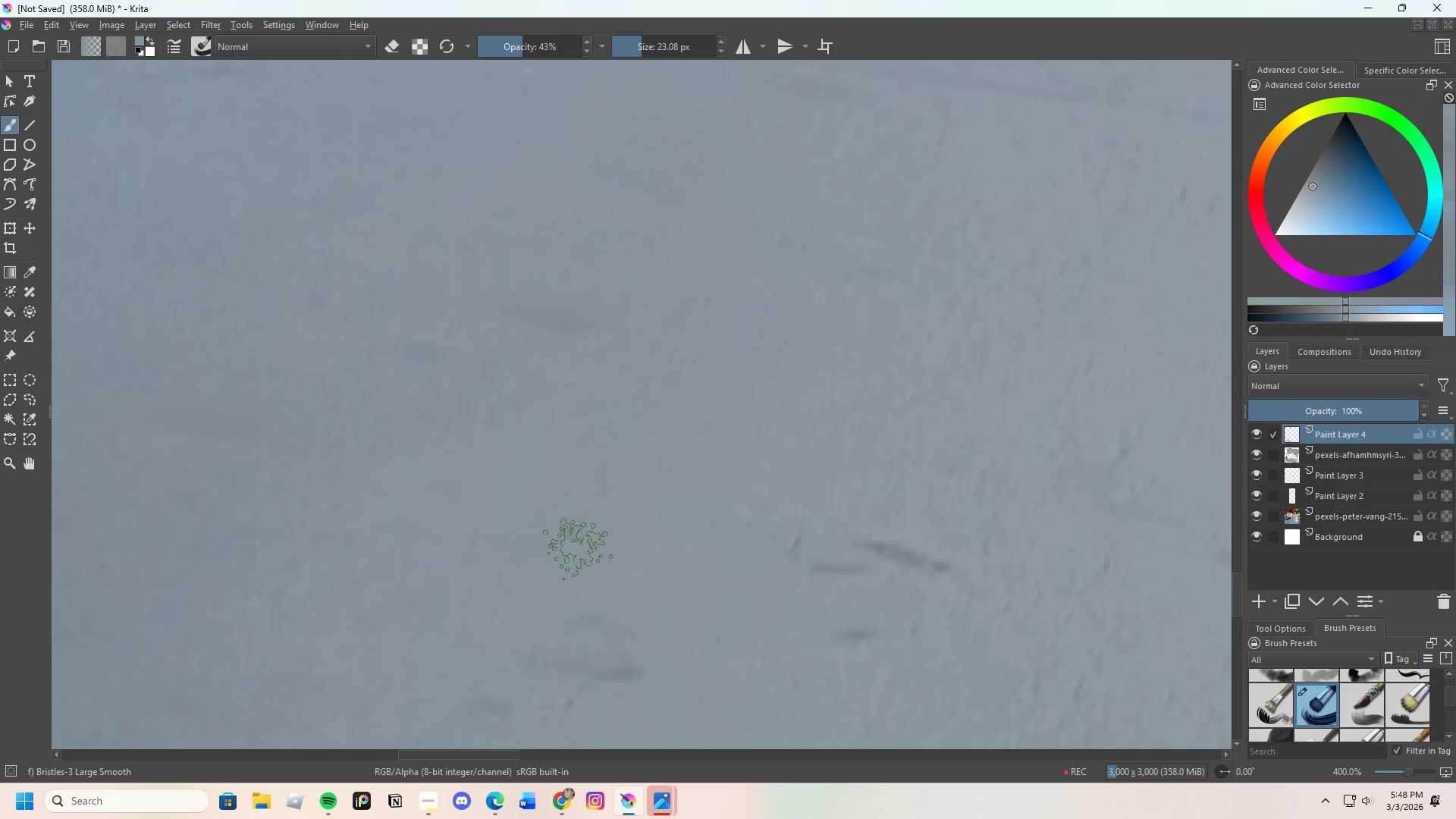 
left_click_drag(start_coordinate=[577, 515], to_coordinate=[587, 516])
 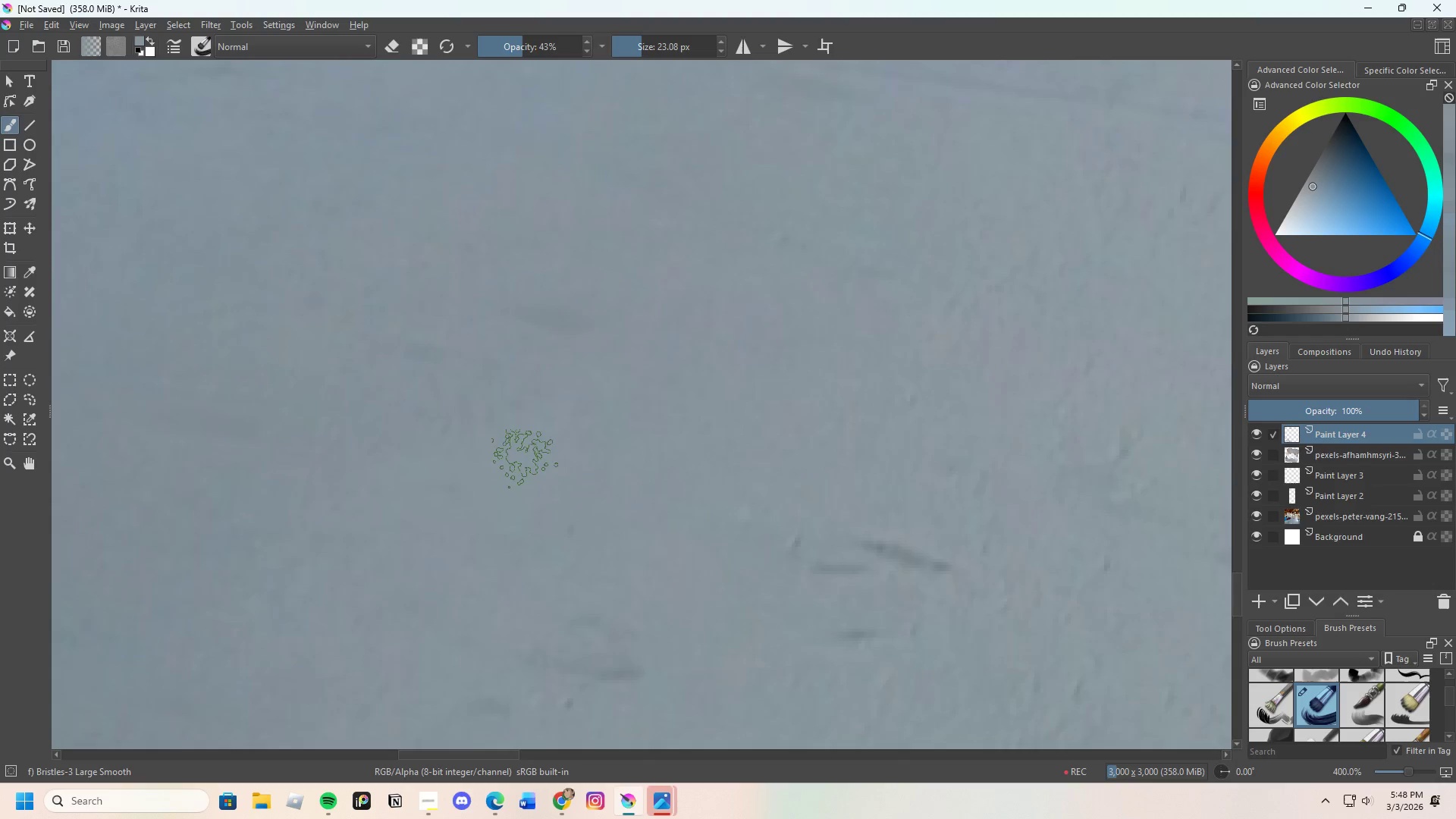 
key(Control+ControlLeft)
 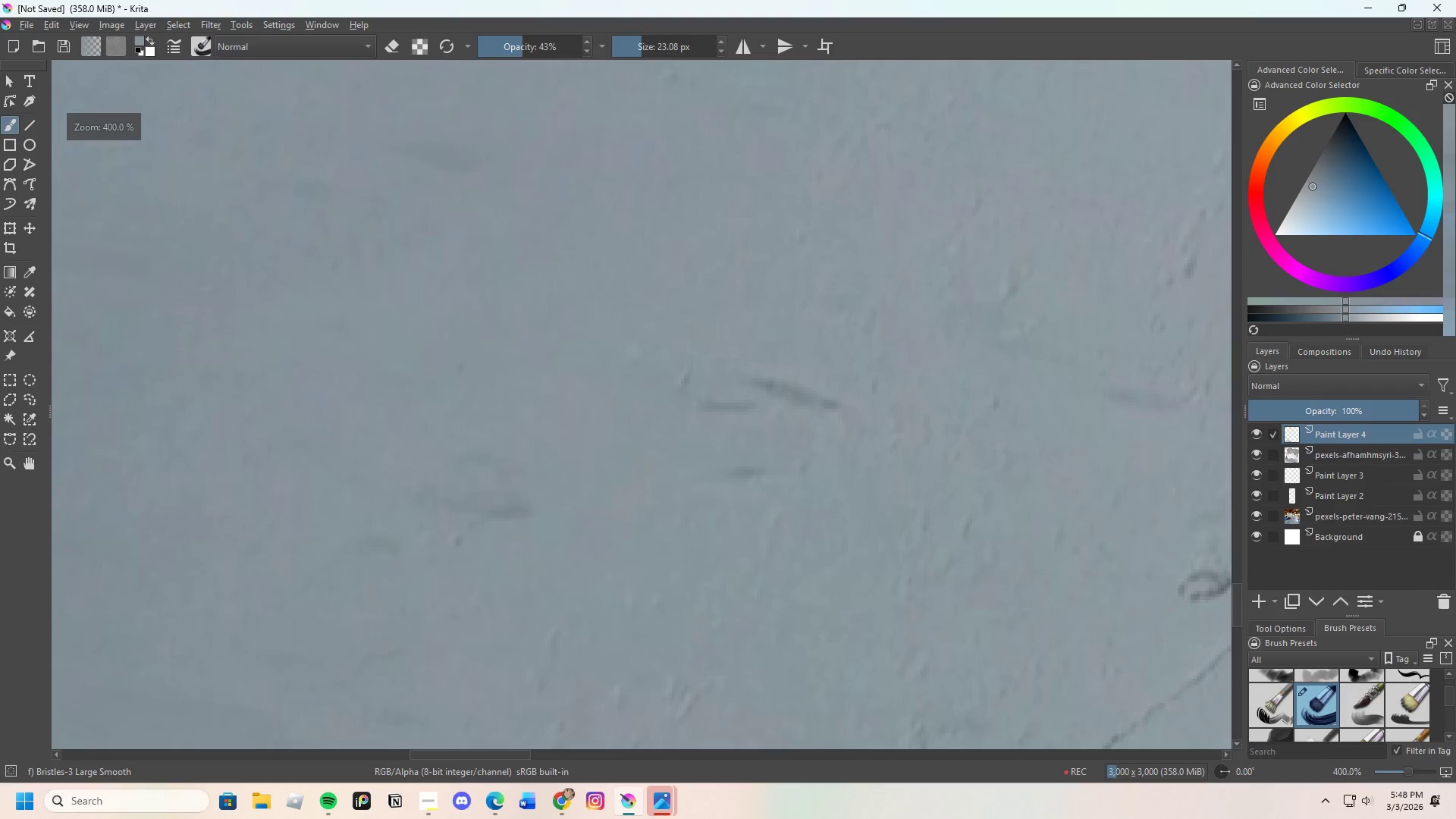 
left_click([513, 460])
 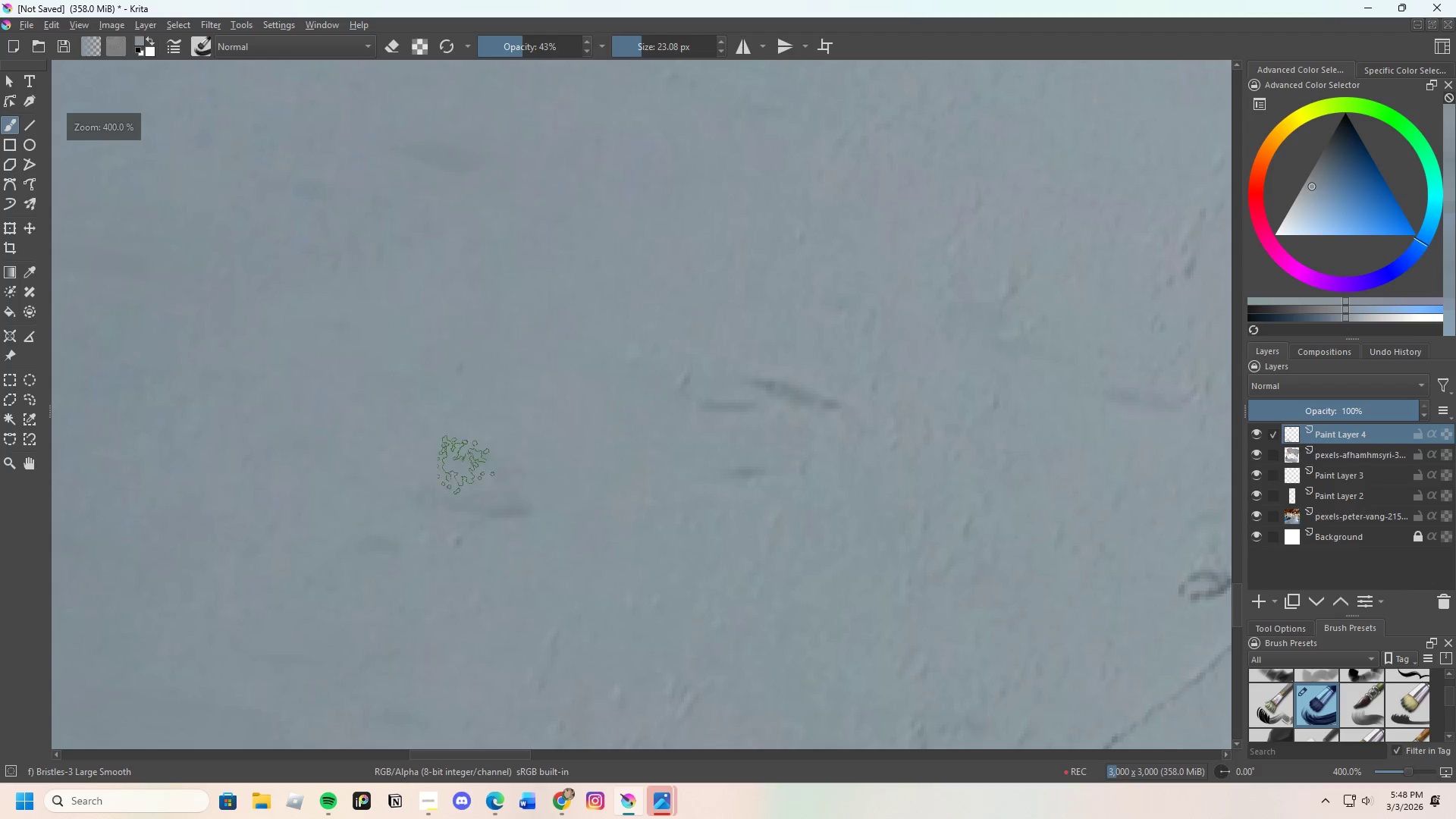 
scroll: coordinate [549, 507], scroll_direction: none, amount: 0.0
 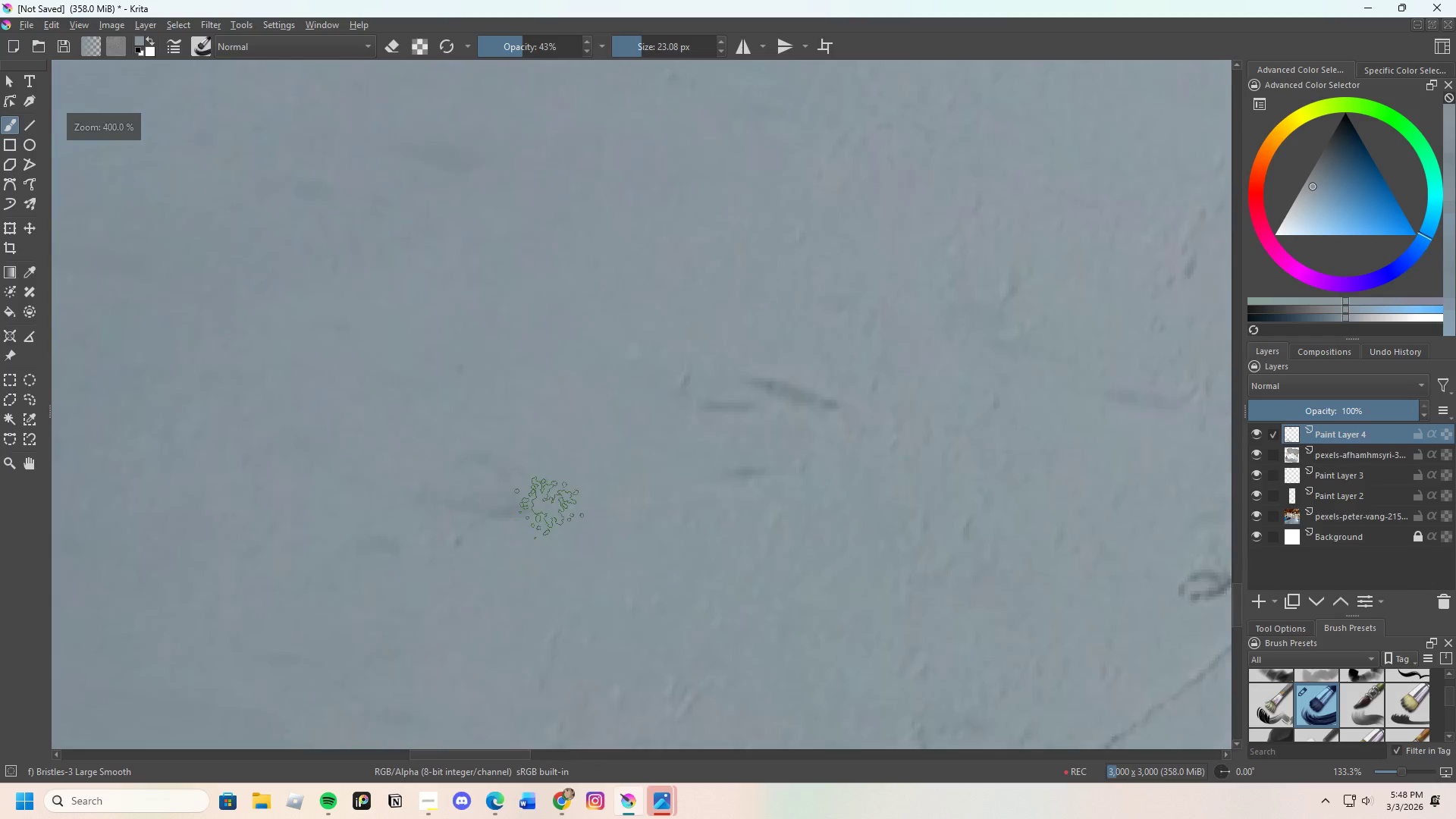 
left_click_drag(start_coordinate=[419, 483], to_coordinate=[596, 510])
 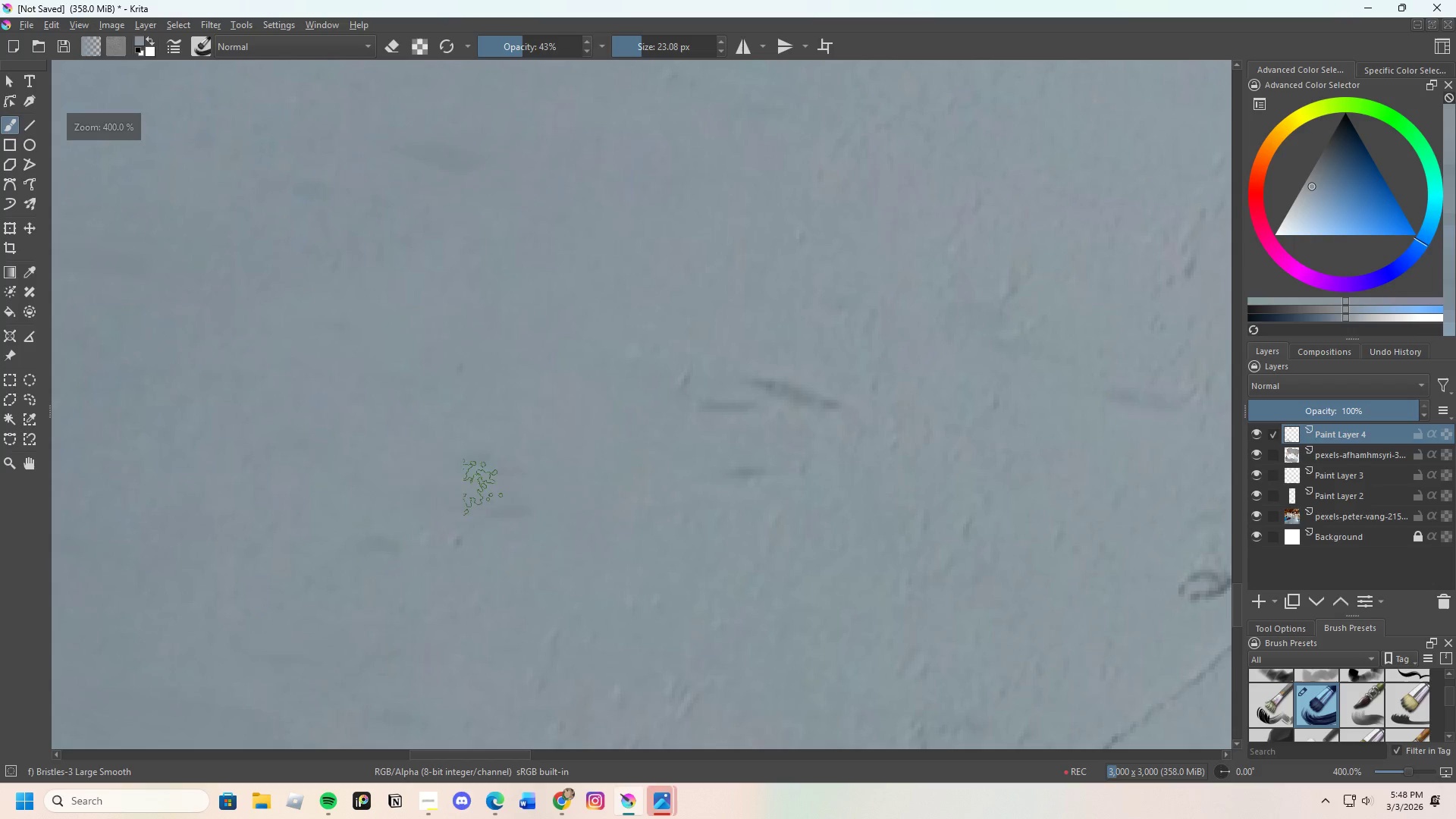 
left_click_drag(start_coordinate=[402, 485], to_coordinate=[493, 491])
 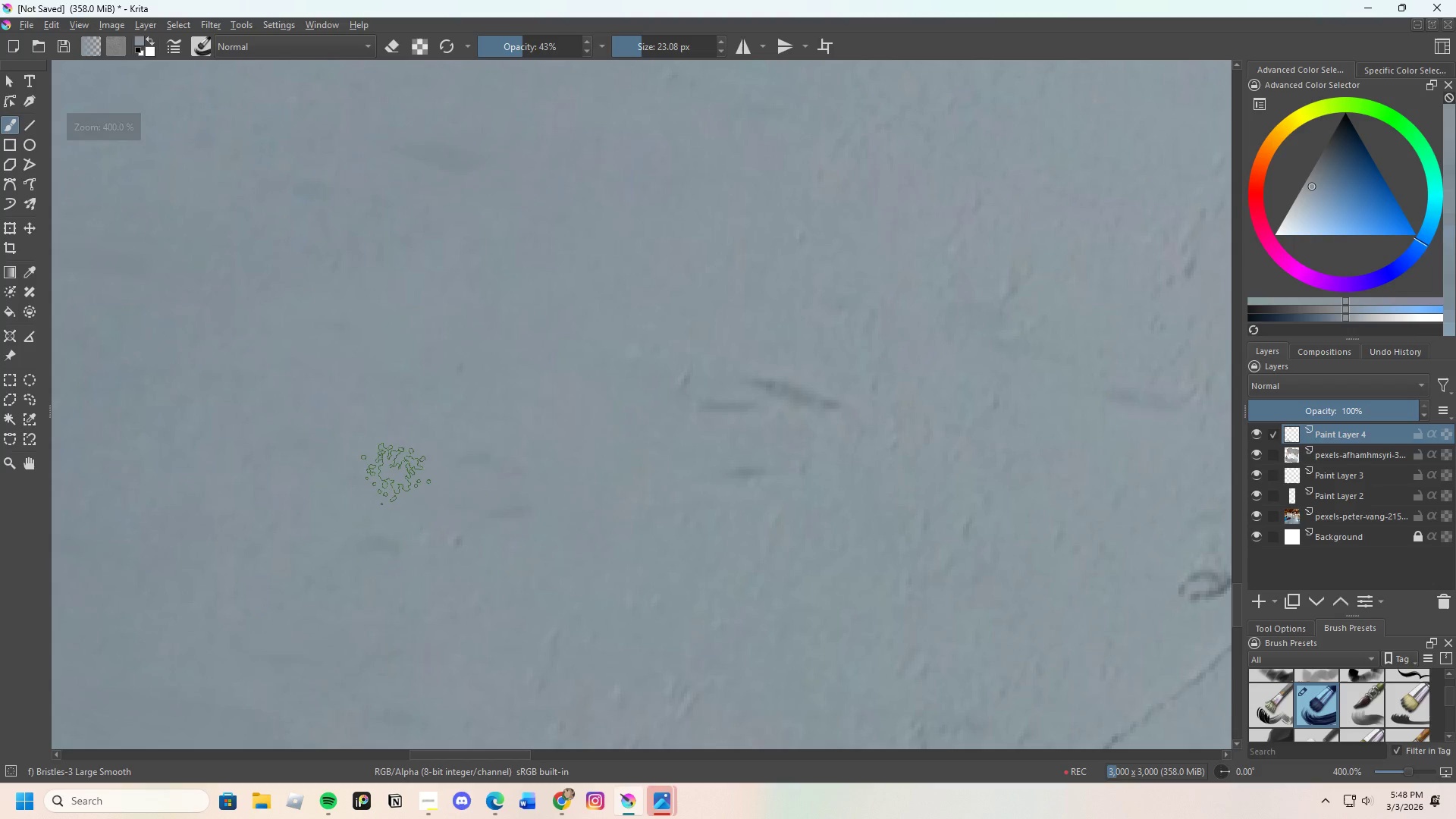 
left_click_drag(start_coordinate=[391, 473], to_coordinate=[485, 455])
 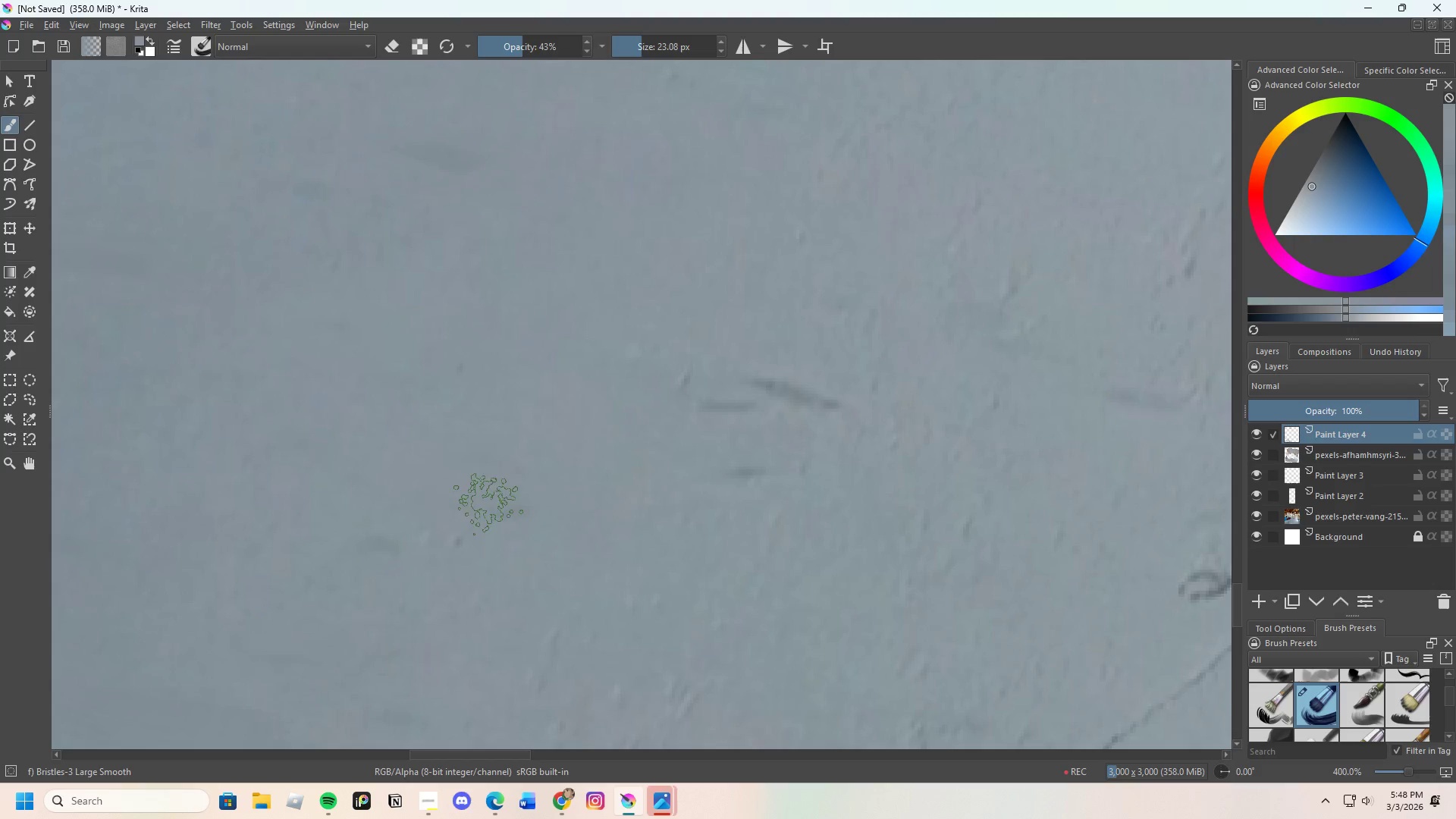 
key(Control+ControlLeft)
 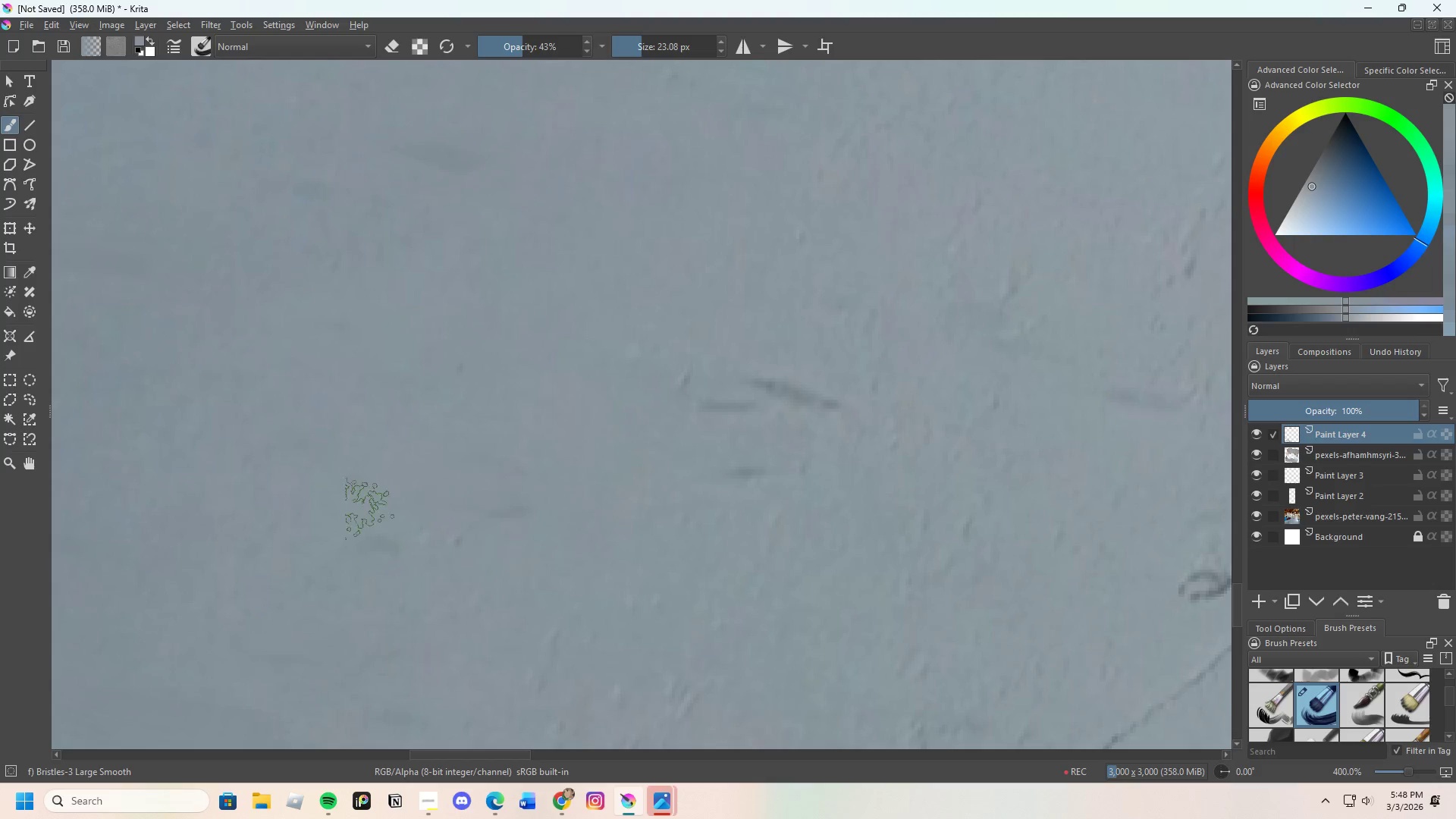 
left_click_drag(start_coordinate=[350, 525], to_coordinate=[493, 543])
 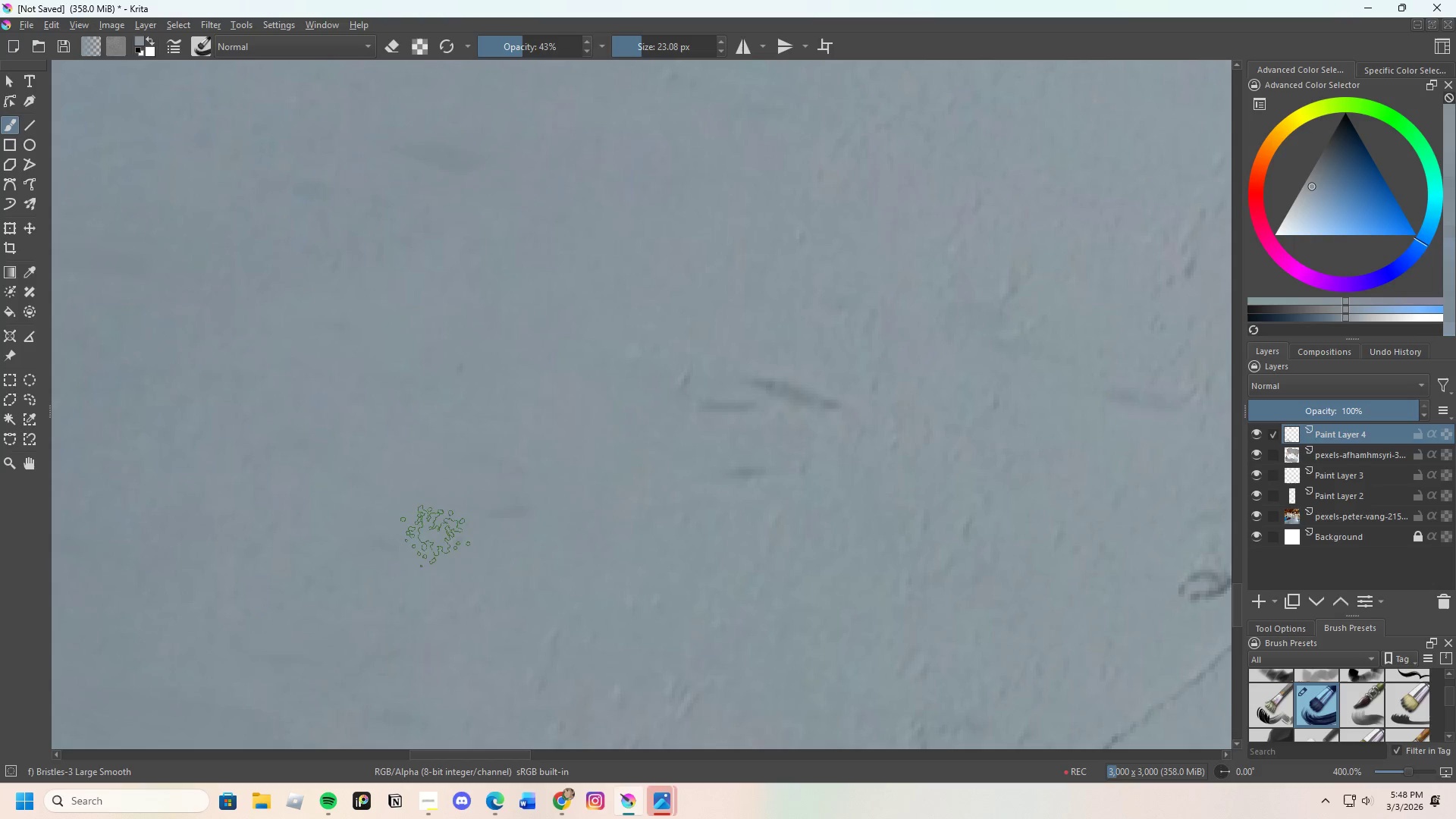 
left_click_drag(start_coordinate=[432, 538], to_coordinate=[516, 557])
 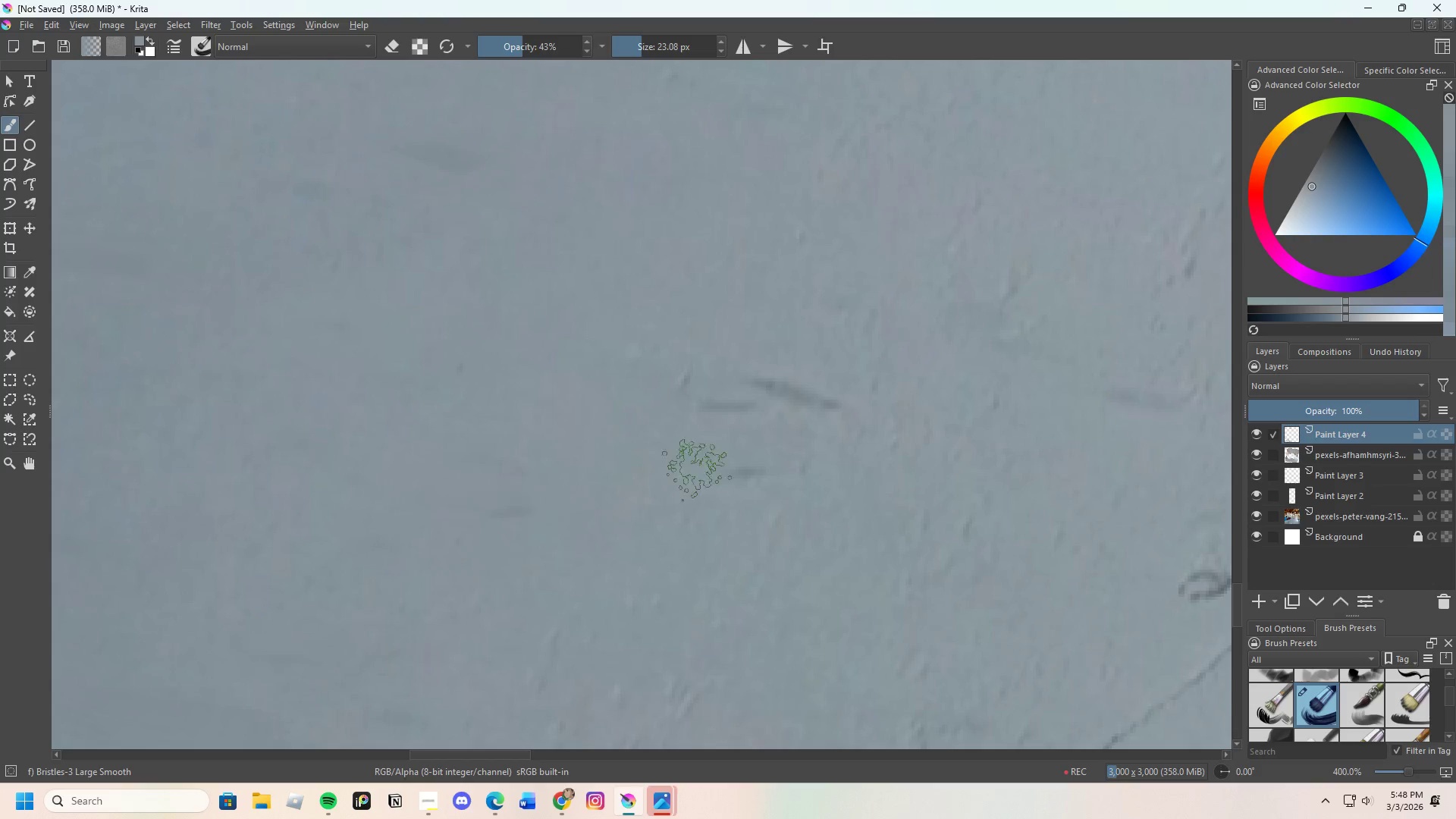 
key(Control+ControlLeft)
 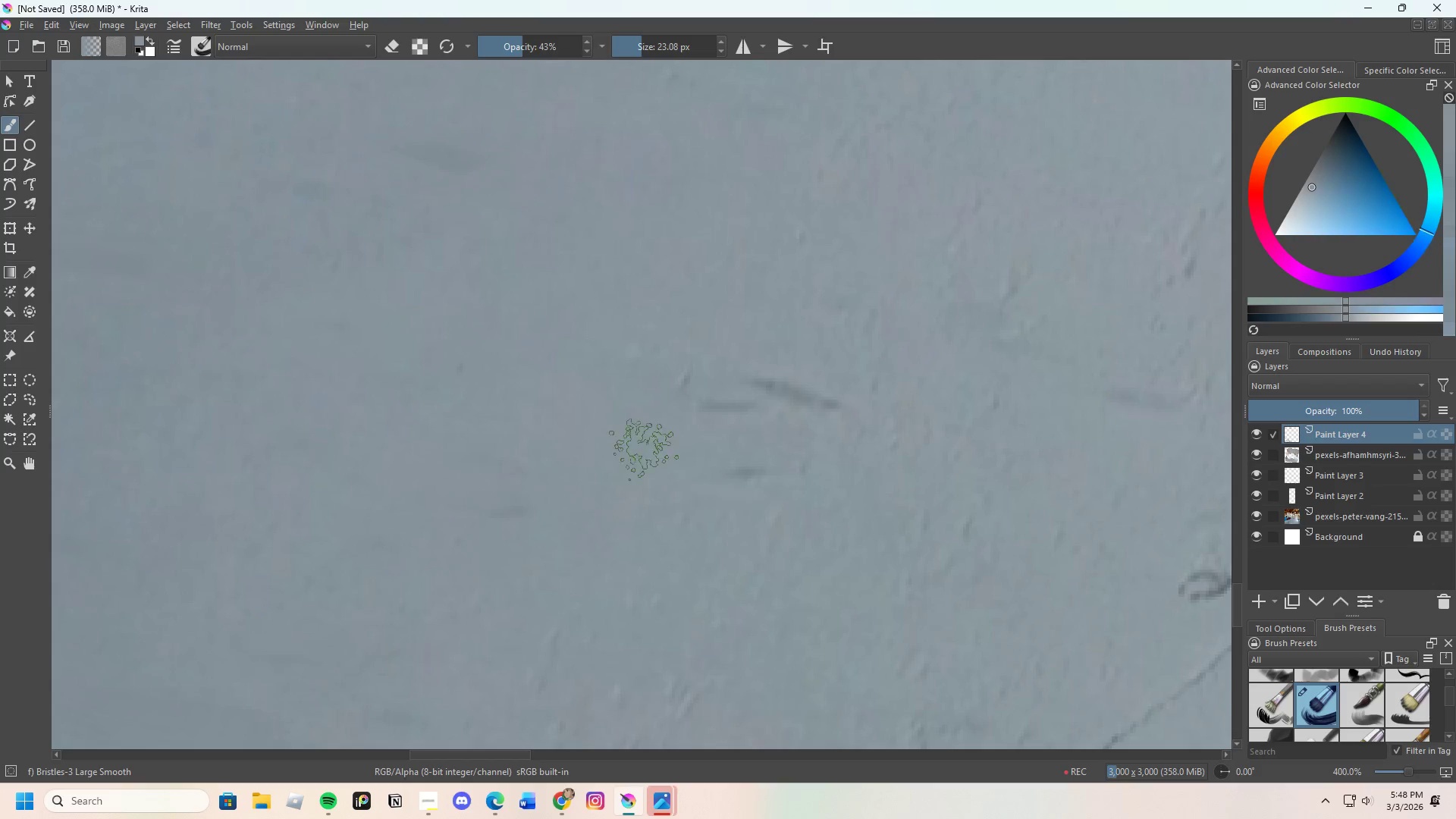 
left_click_drag(start_coordinate=[643, 459], to_coordinate=[808, 466])
 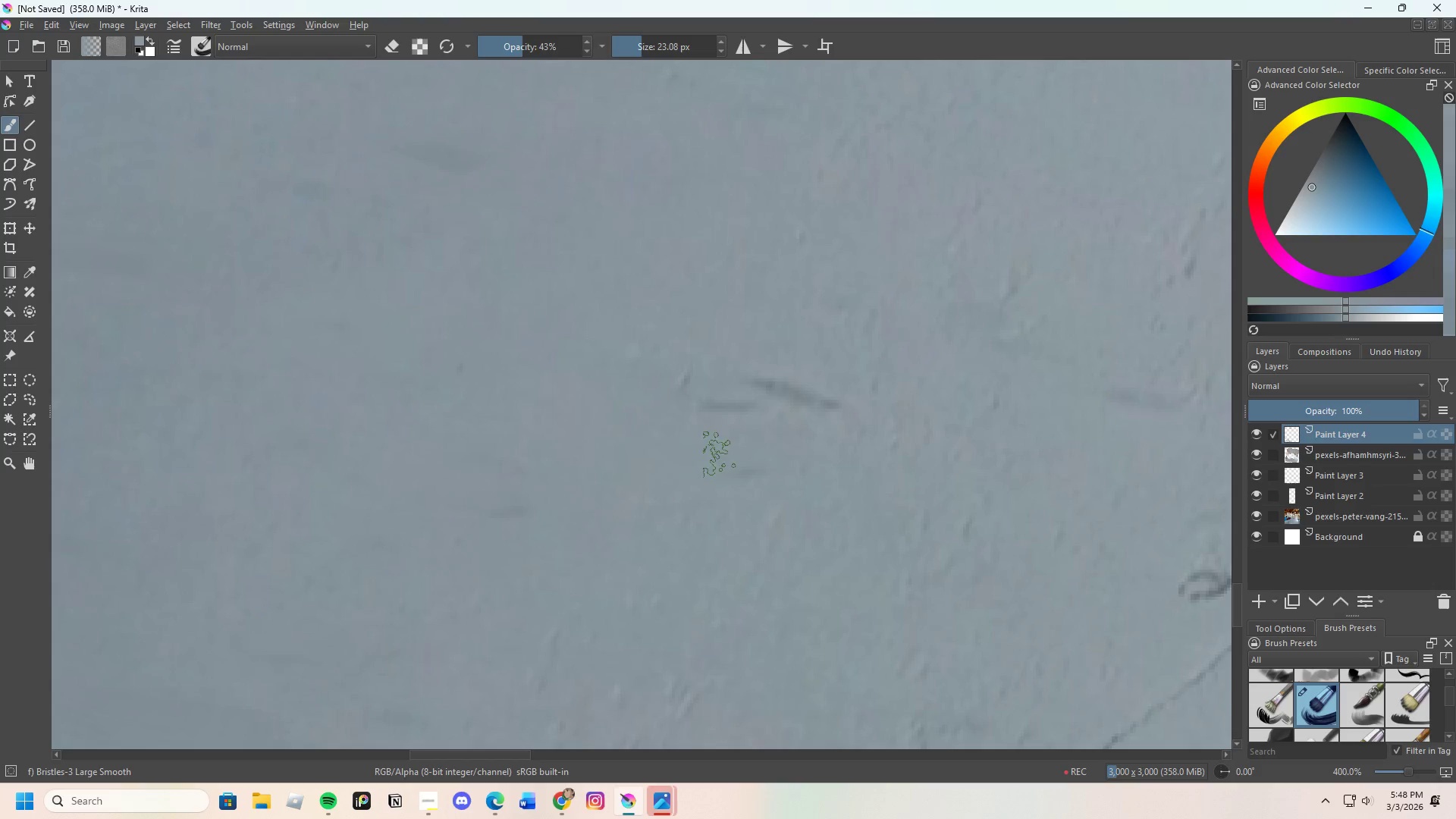 
left_click_drag(start_coordinate=[655, 460], to_coordinate=[767, 463])
 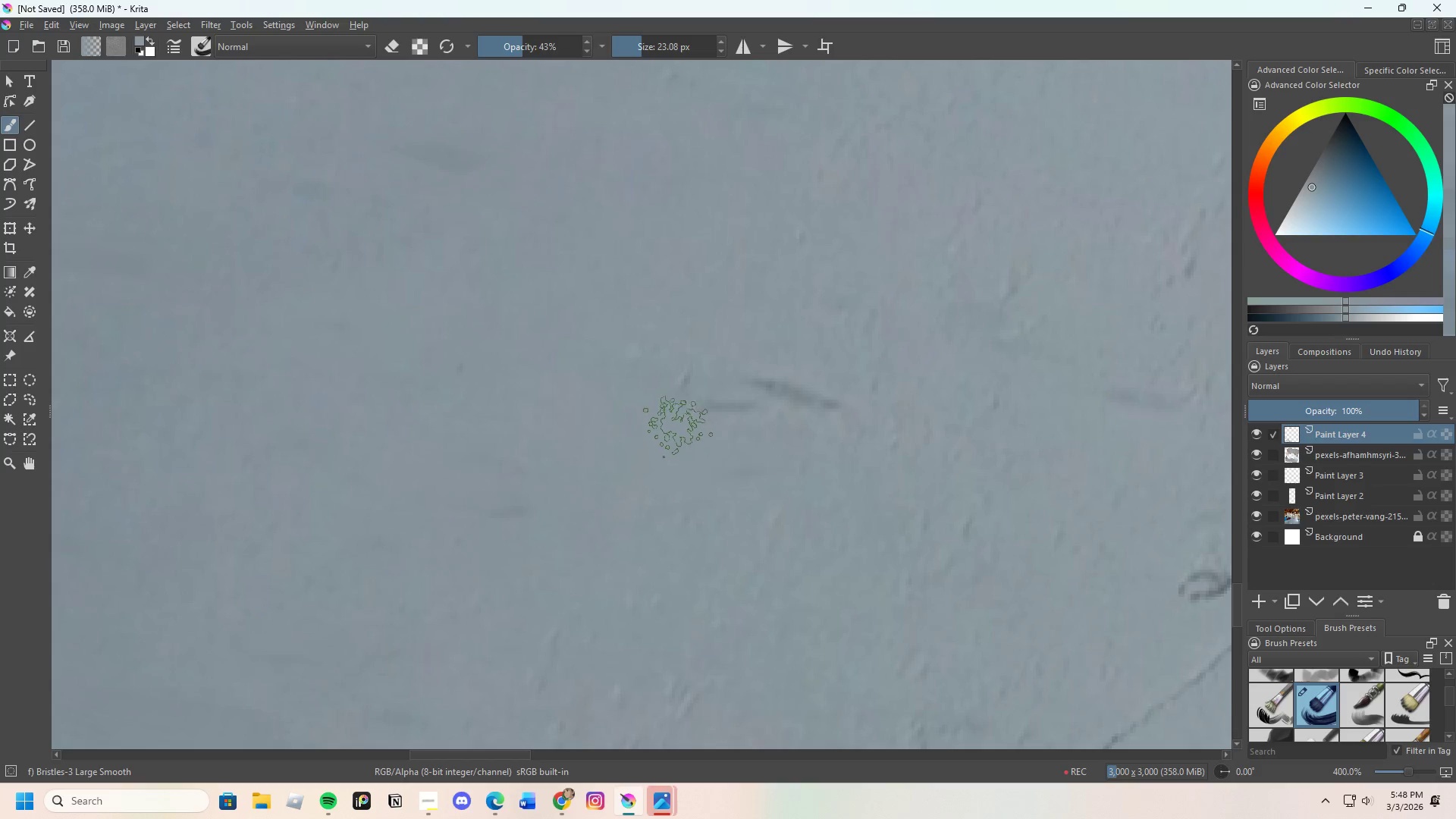 
key(Control+ControlLeft)
 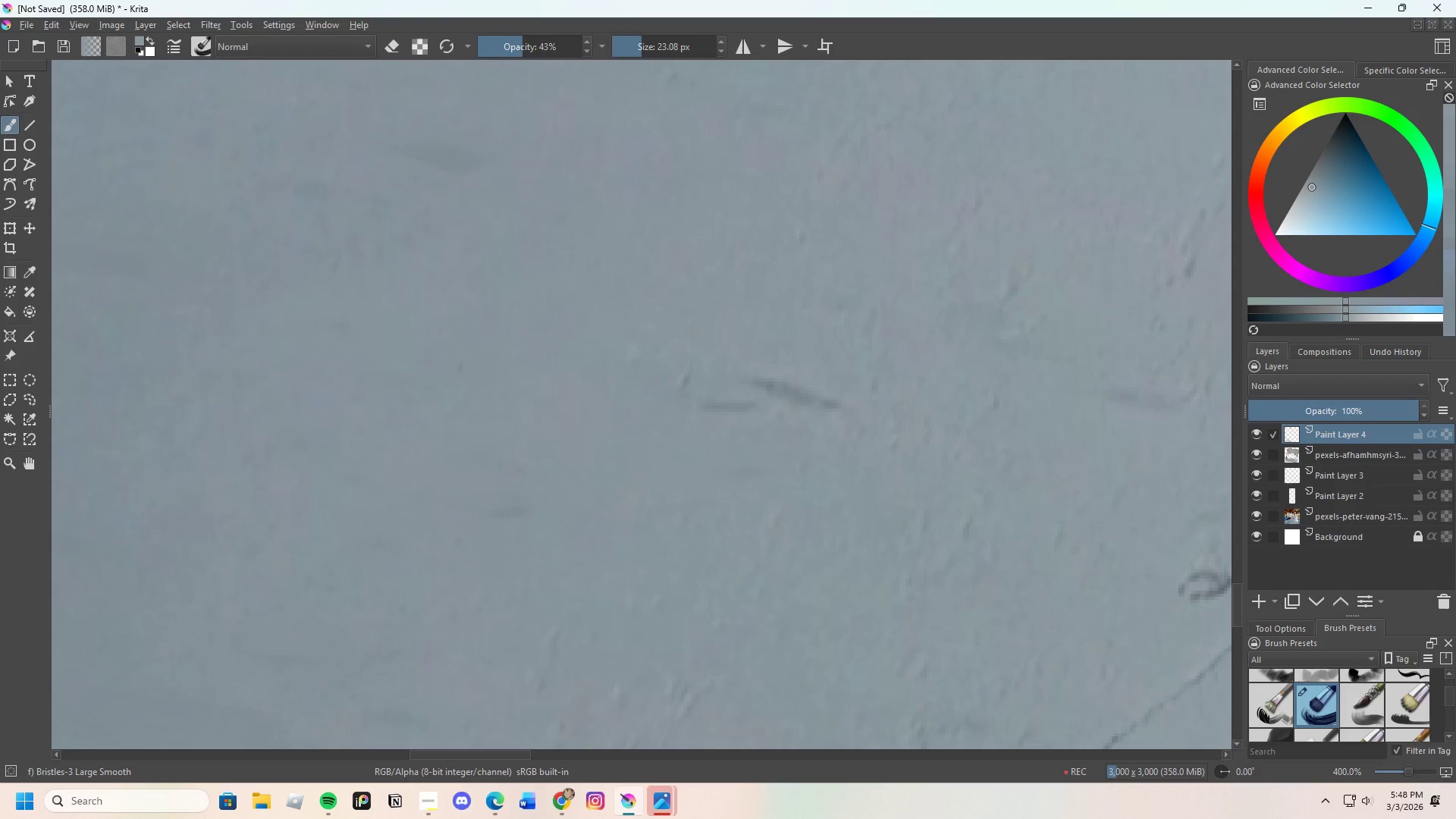 
left_click_drag(start_coordinate=[636, 395], to_coordinate=[864, 410])
 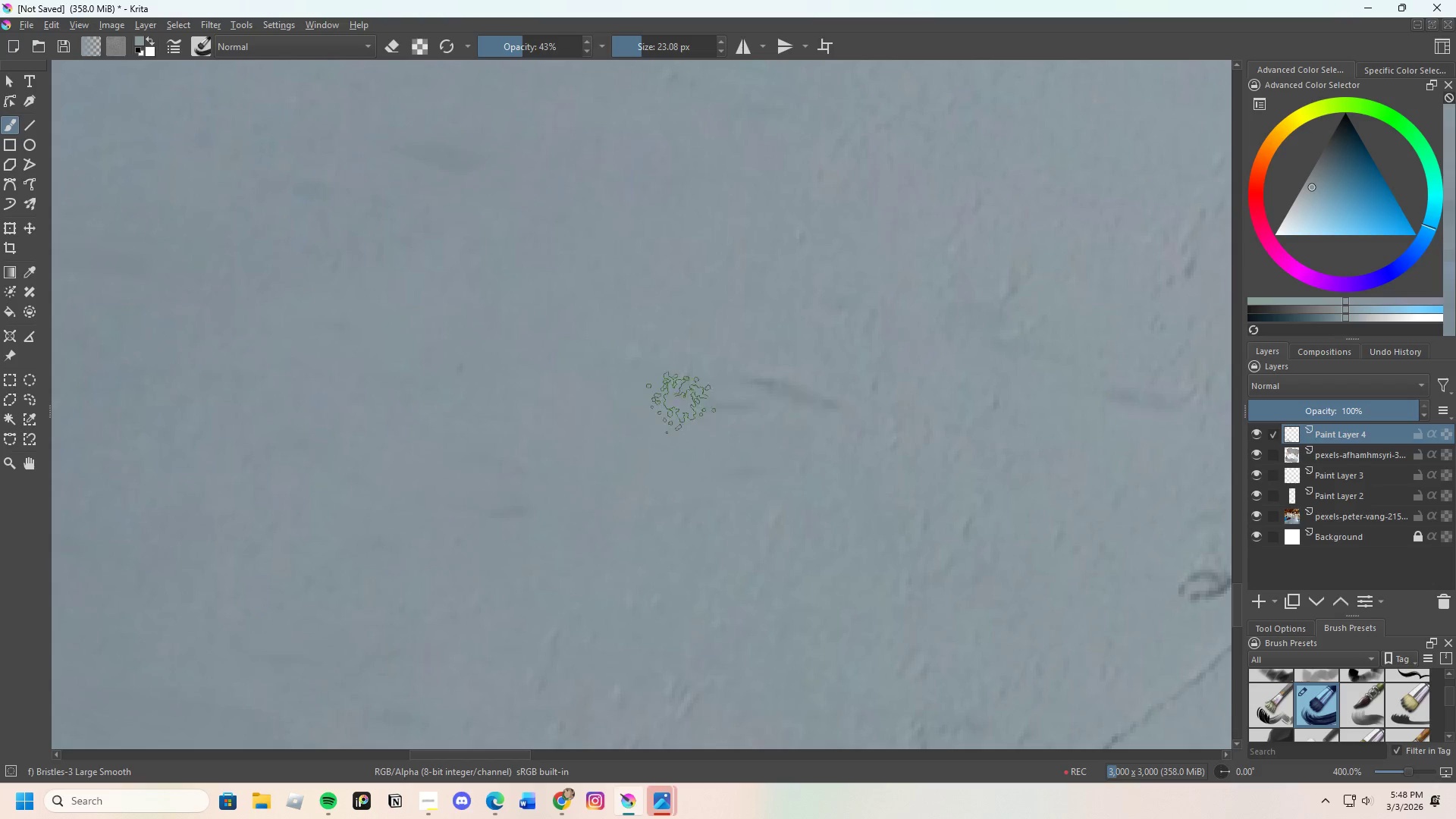 
left_click_drag(start_coordinate=[667, 400], to_coordinate=[686, 376])
 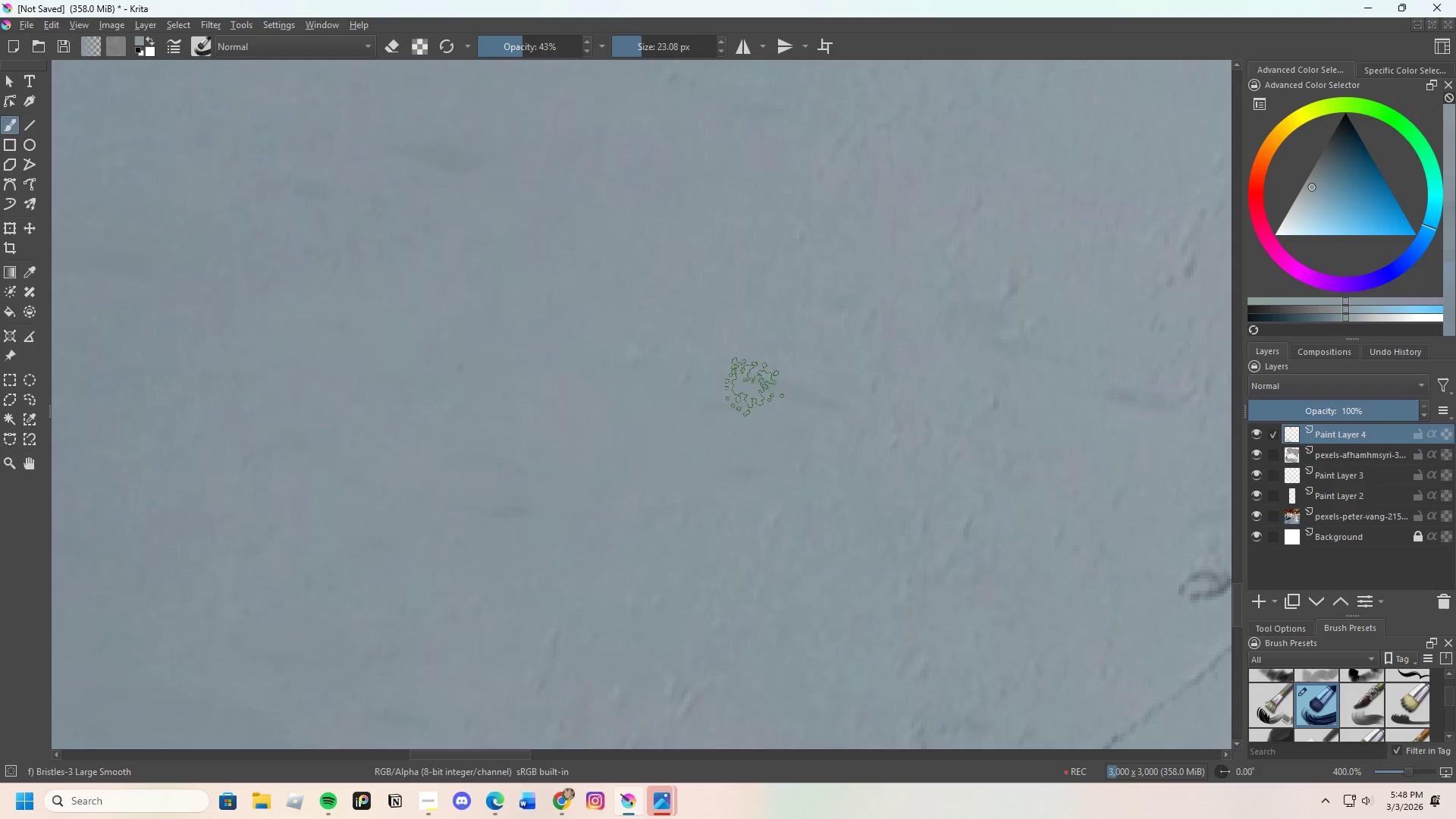 
key(Control+ControlLeft)
 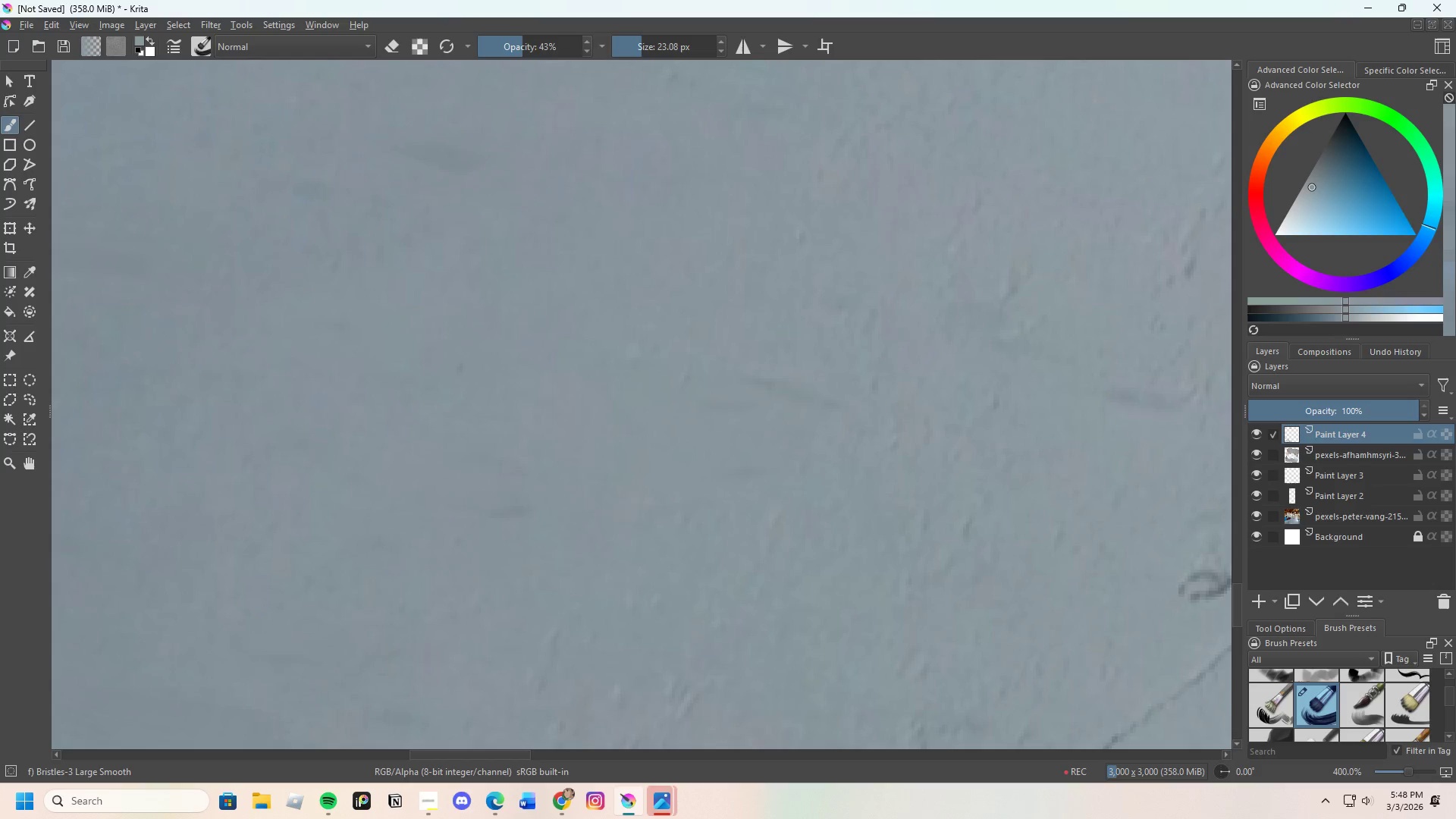 
left_click_drag(start_coordinate=[589, 479], to_coordinate=[585, 480])
 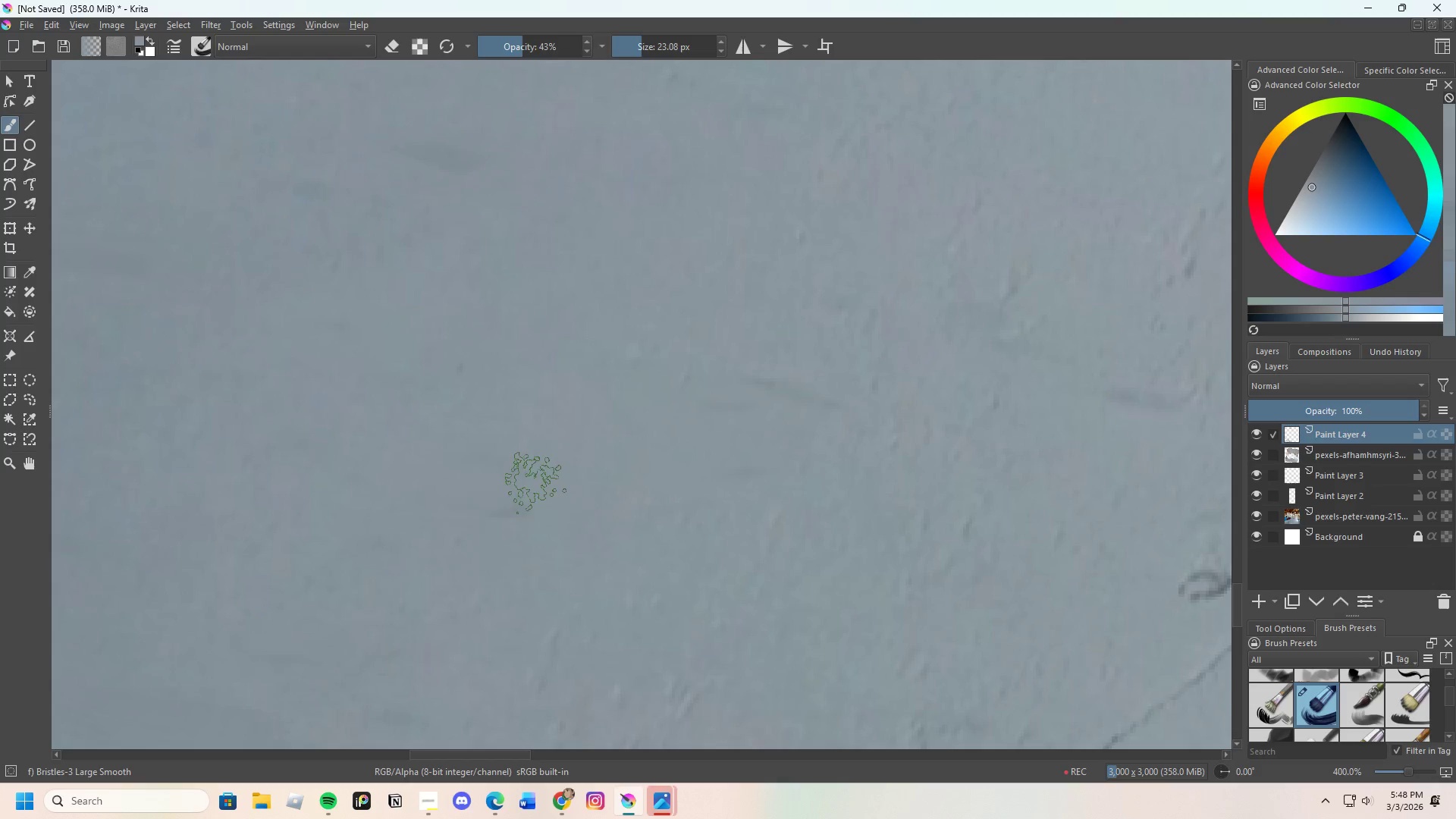 
left_click_drag(start_coordinate=[484, 509], to_coordinate=[511, 482])
 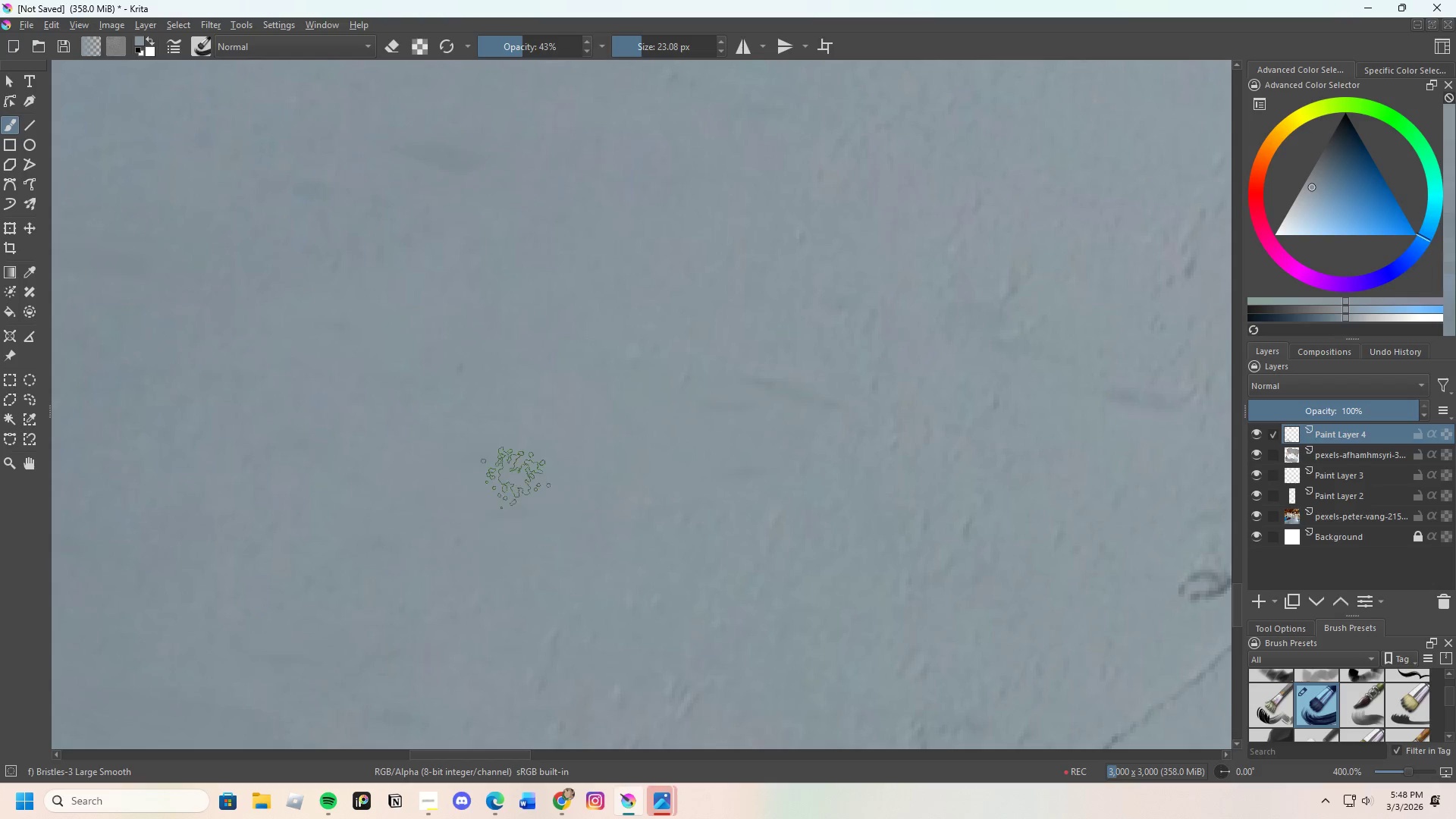 
left_click_drag(start_coordinate=[516, 466], to_coordinate=[537, 462])
 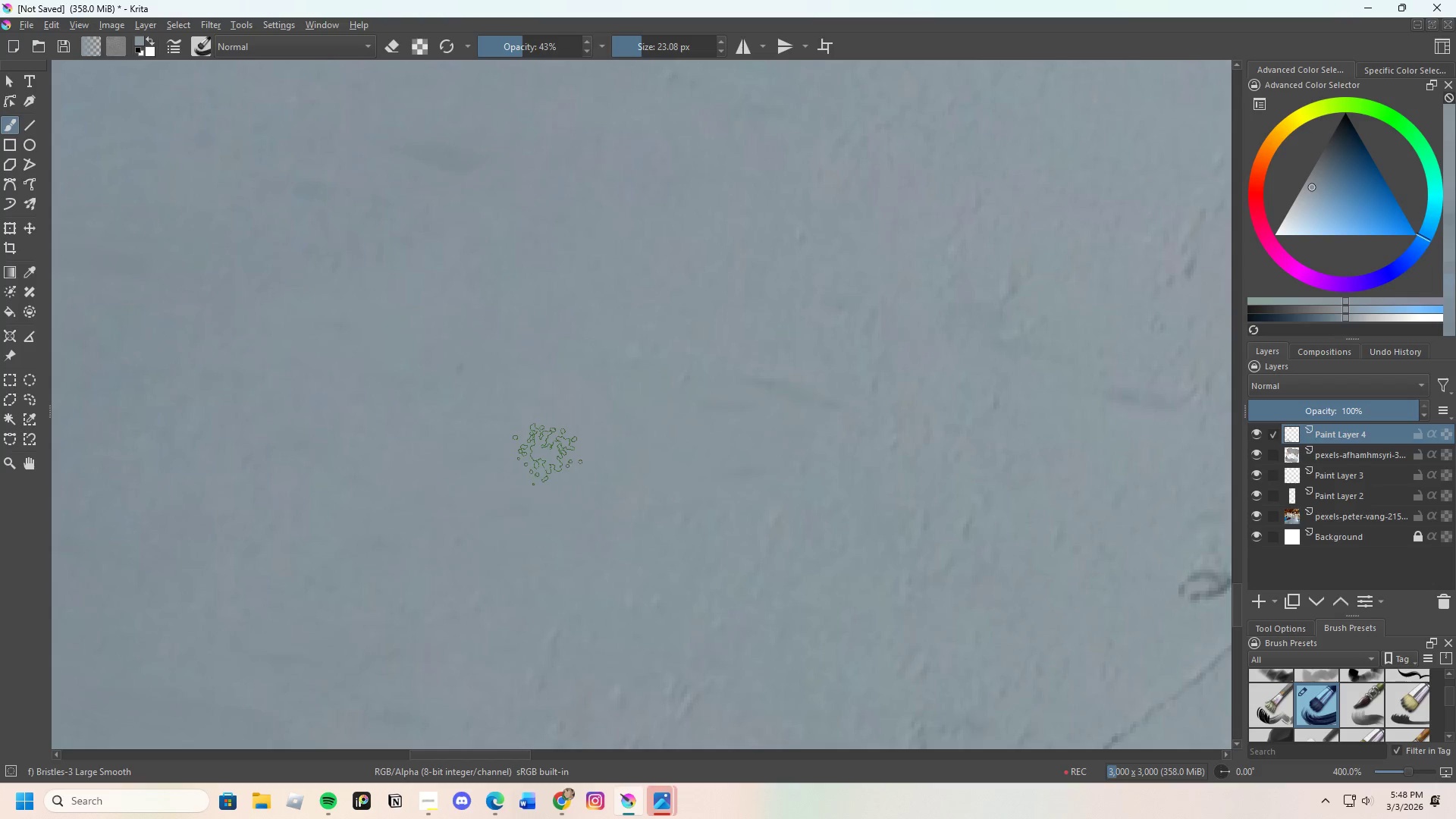 
hold_key(key=ControlLeft, duration=0.5)
 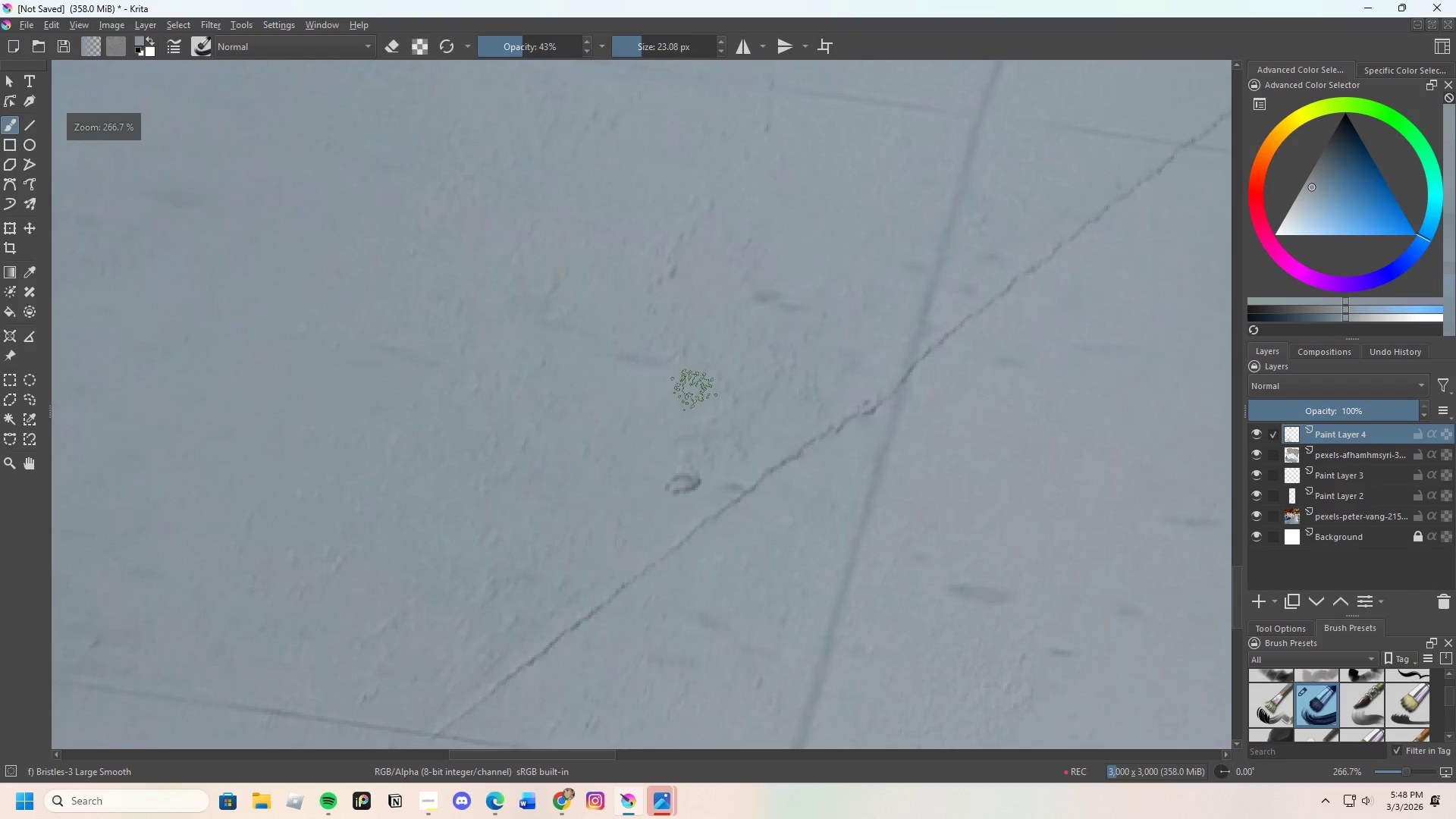 
scroll: coordinate [726, 475], scroll_direction: down, amount: 1.0
 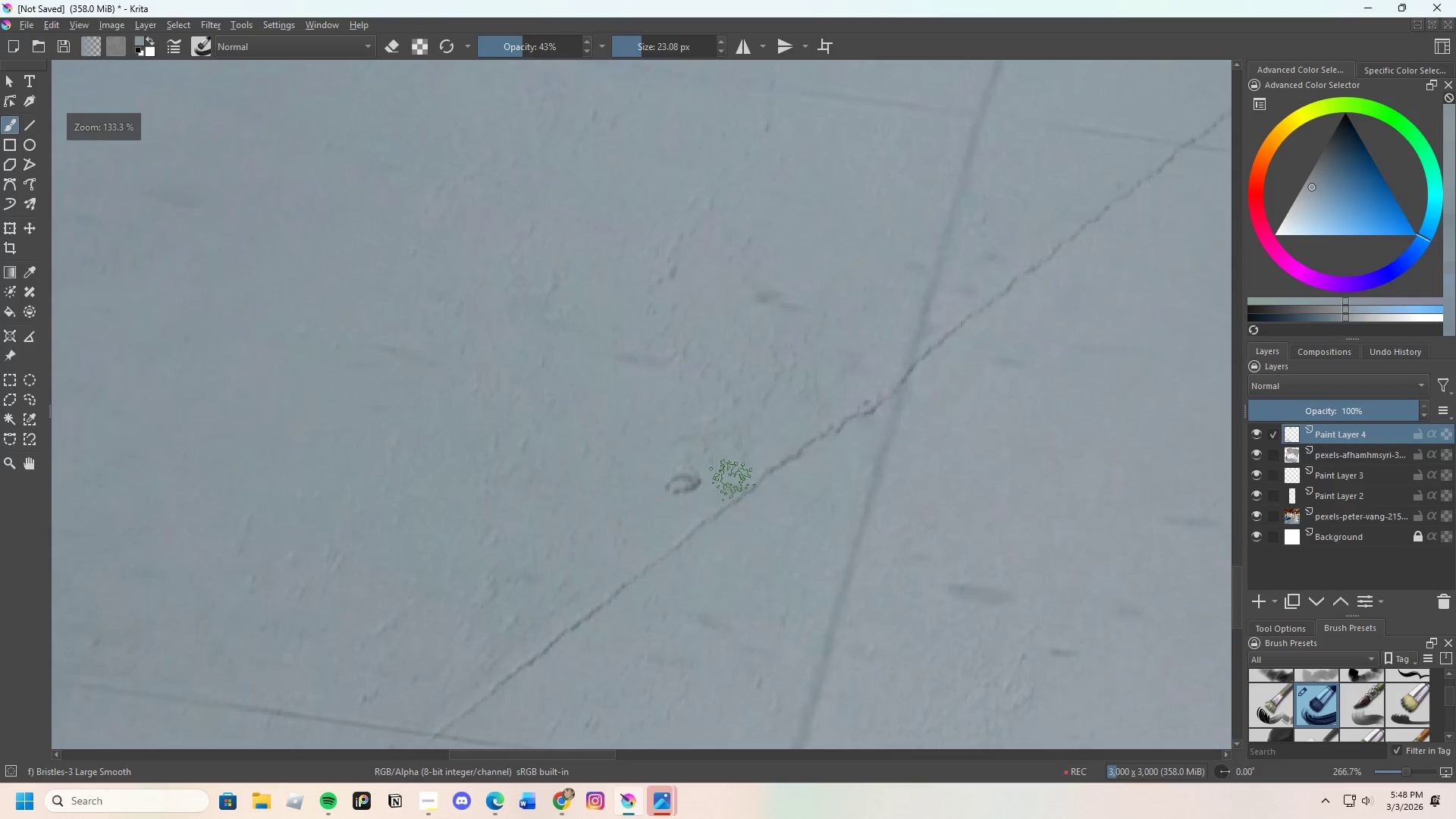 
key(Control+ControlLeft)
 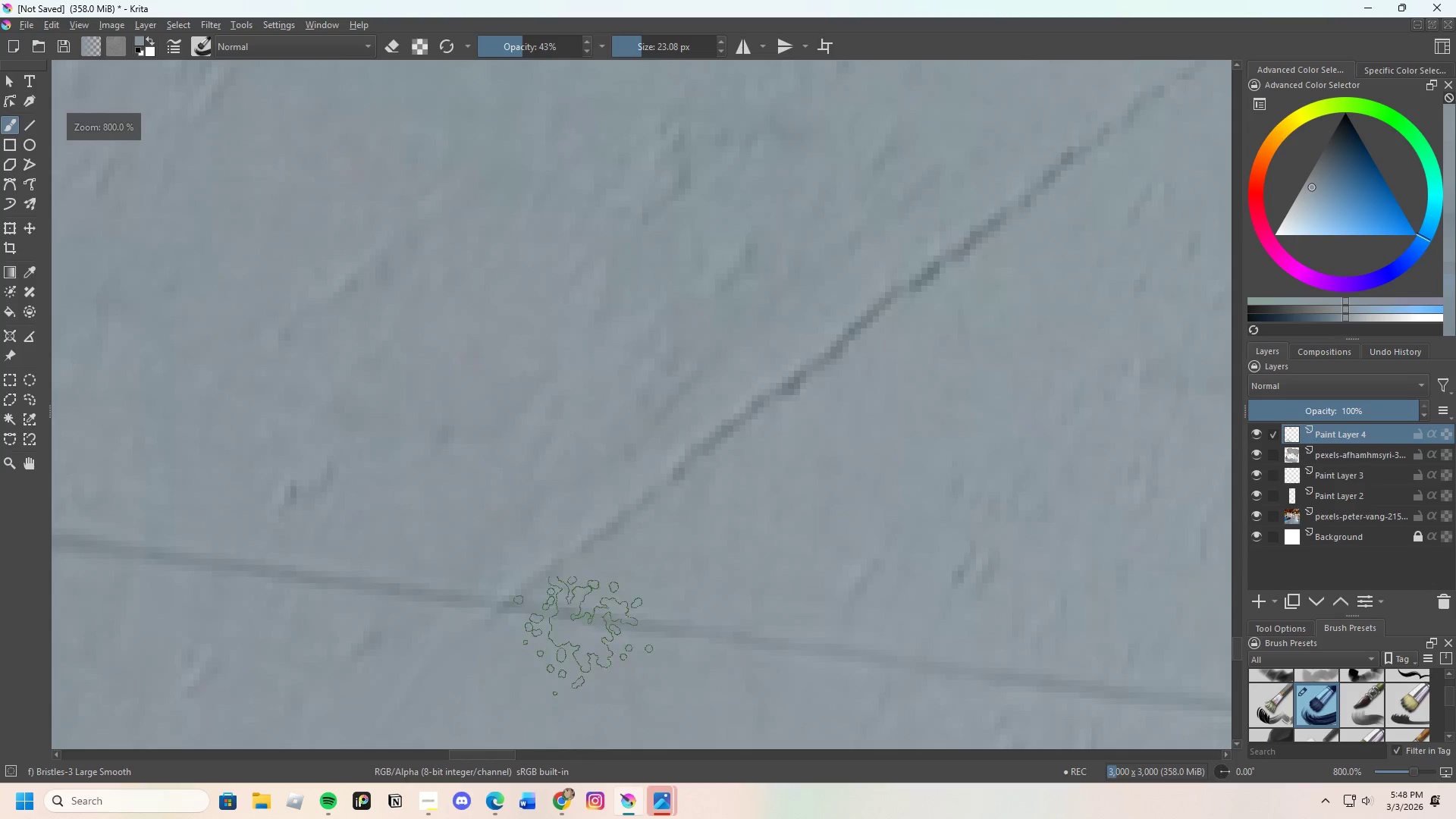 
scroll: coordinate [443, 626], scroll_direction: up, amount: 3.0
 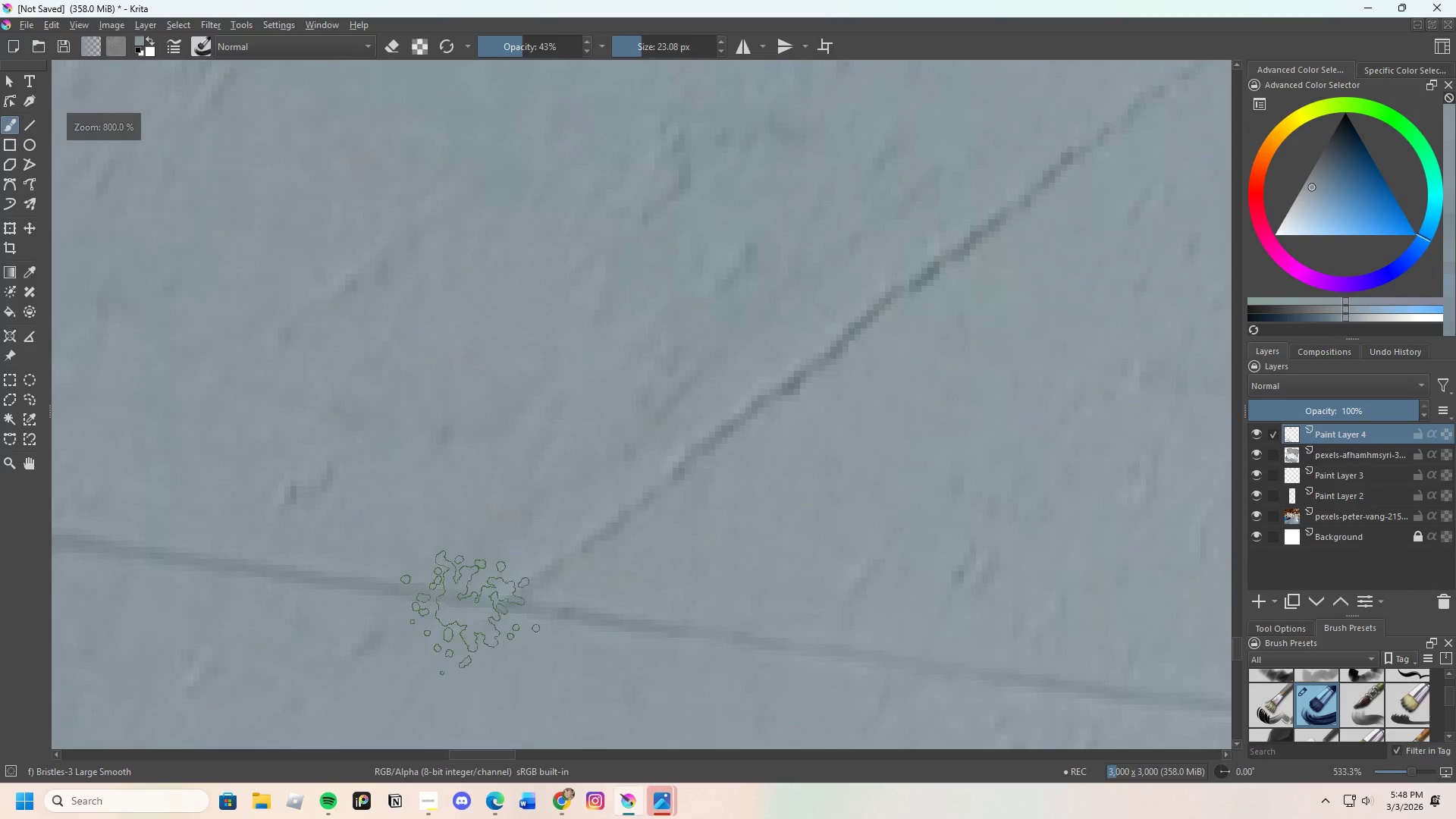 
hold_key(key=ControlLeft, duration=0.39)
left_click_drag(start_coordinate=[415, 491], to_coordinate=[414, 487])
 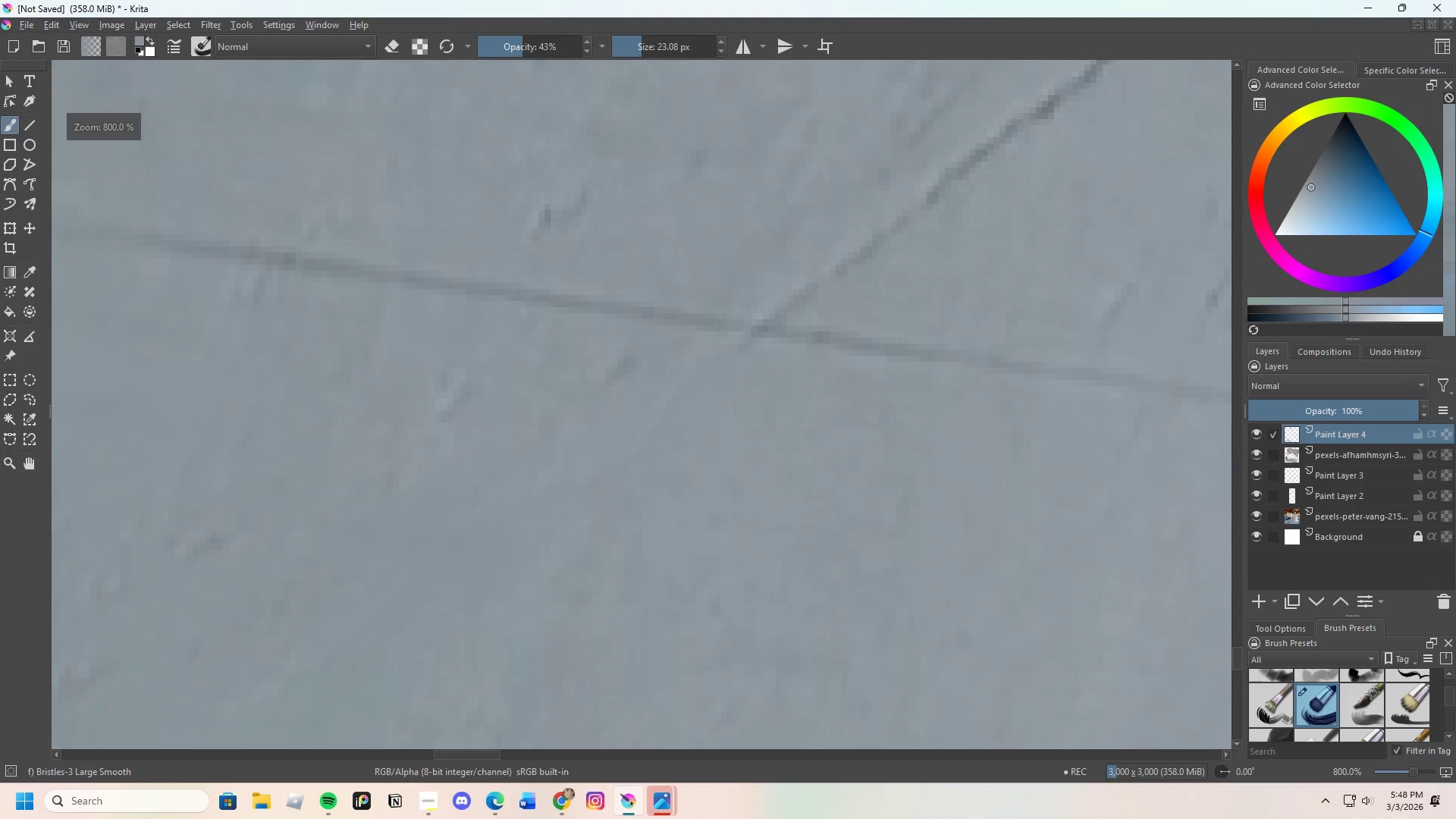 
scroll: coordinate [507, 600], scroll_direction: none, amount: 0.0
 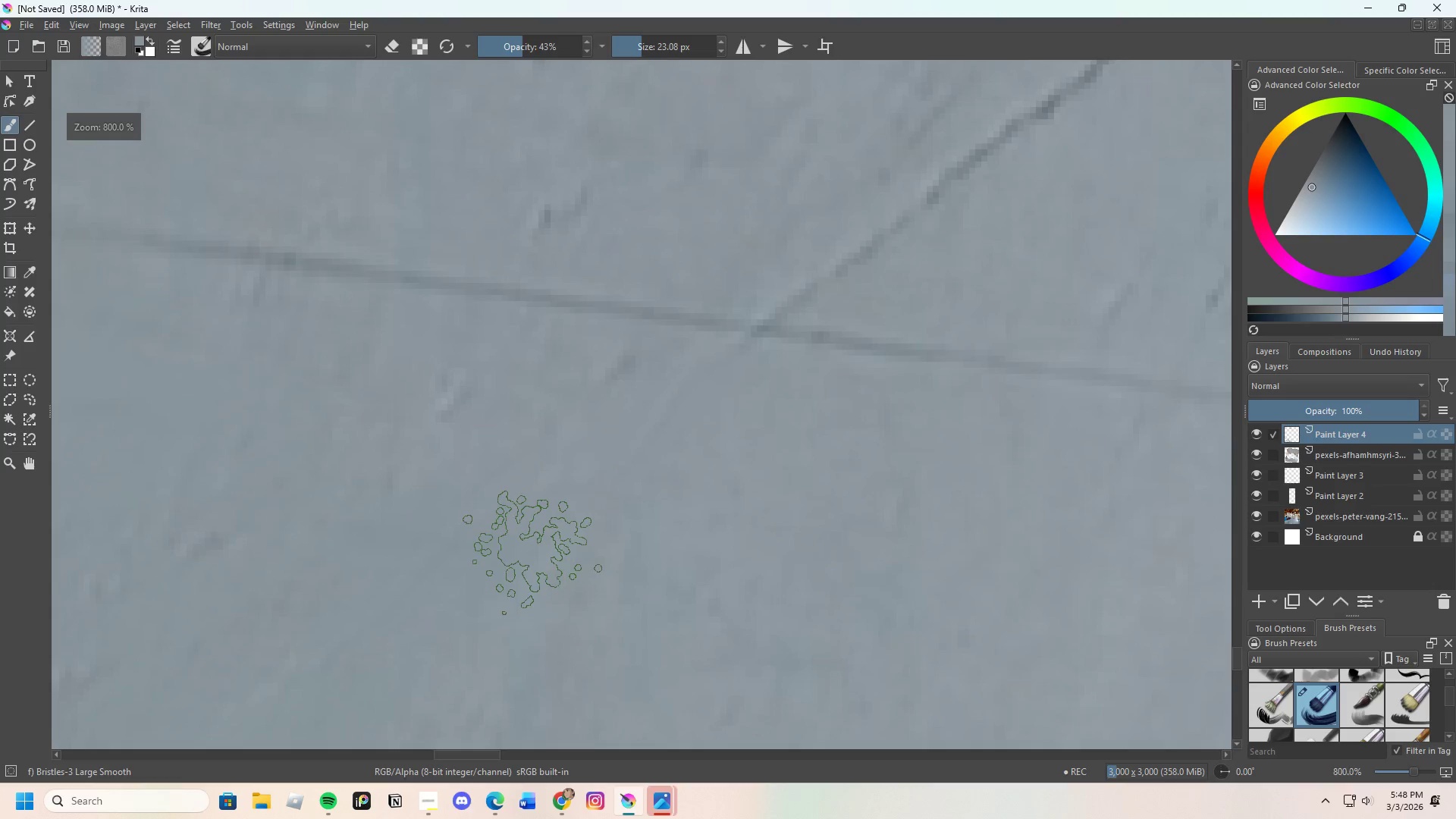 
left_click_drag(start_coordinate=[360, 435], to_coordinate=[585, 452])
 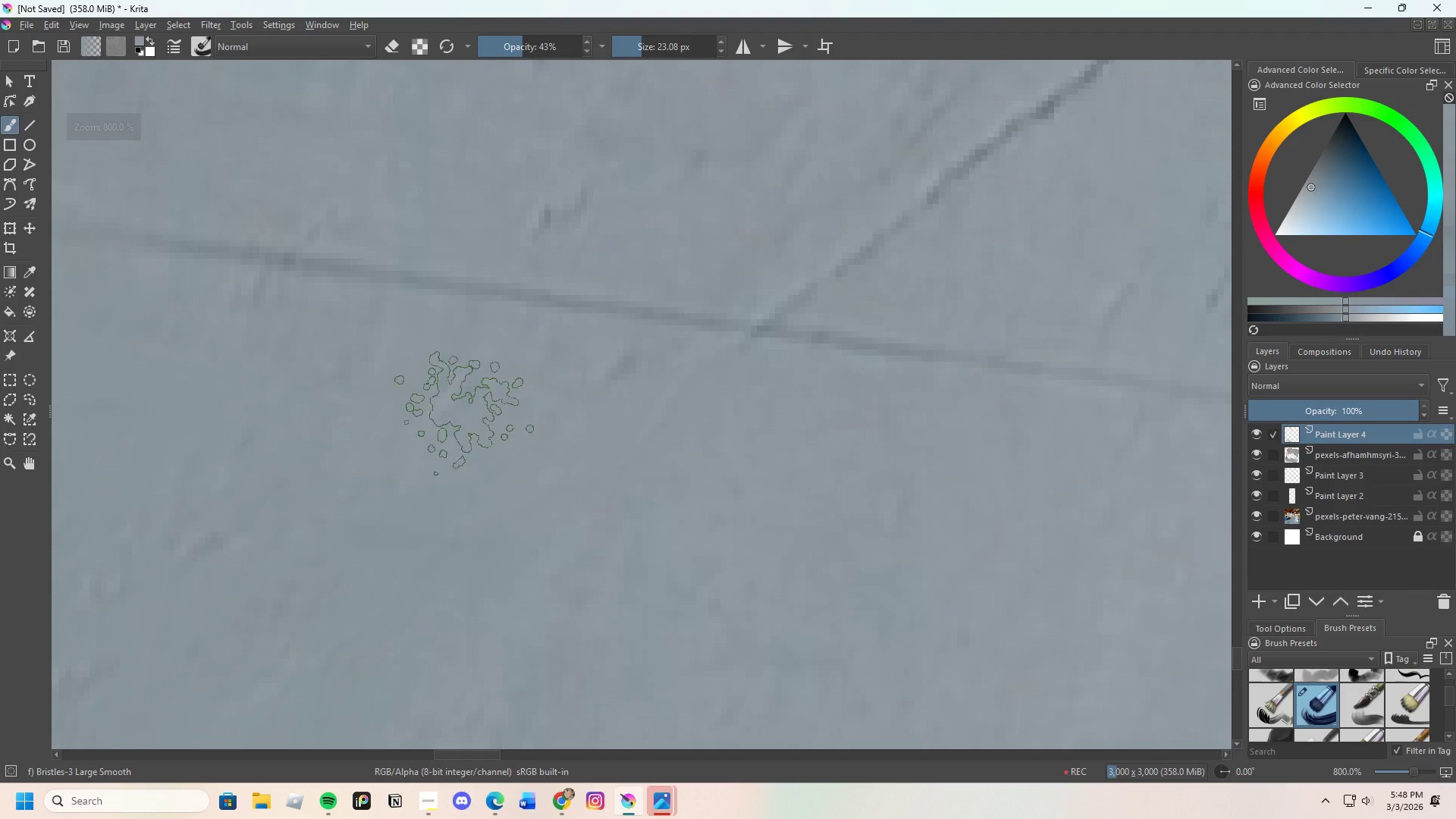 
left_click_drag(start_coordinate=[477, 409], to_coordinate=[551, 410])
 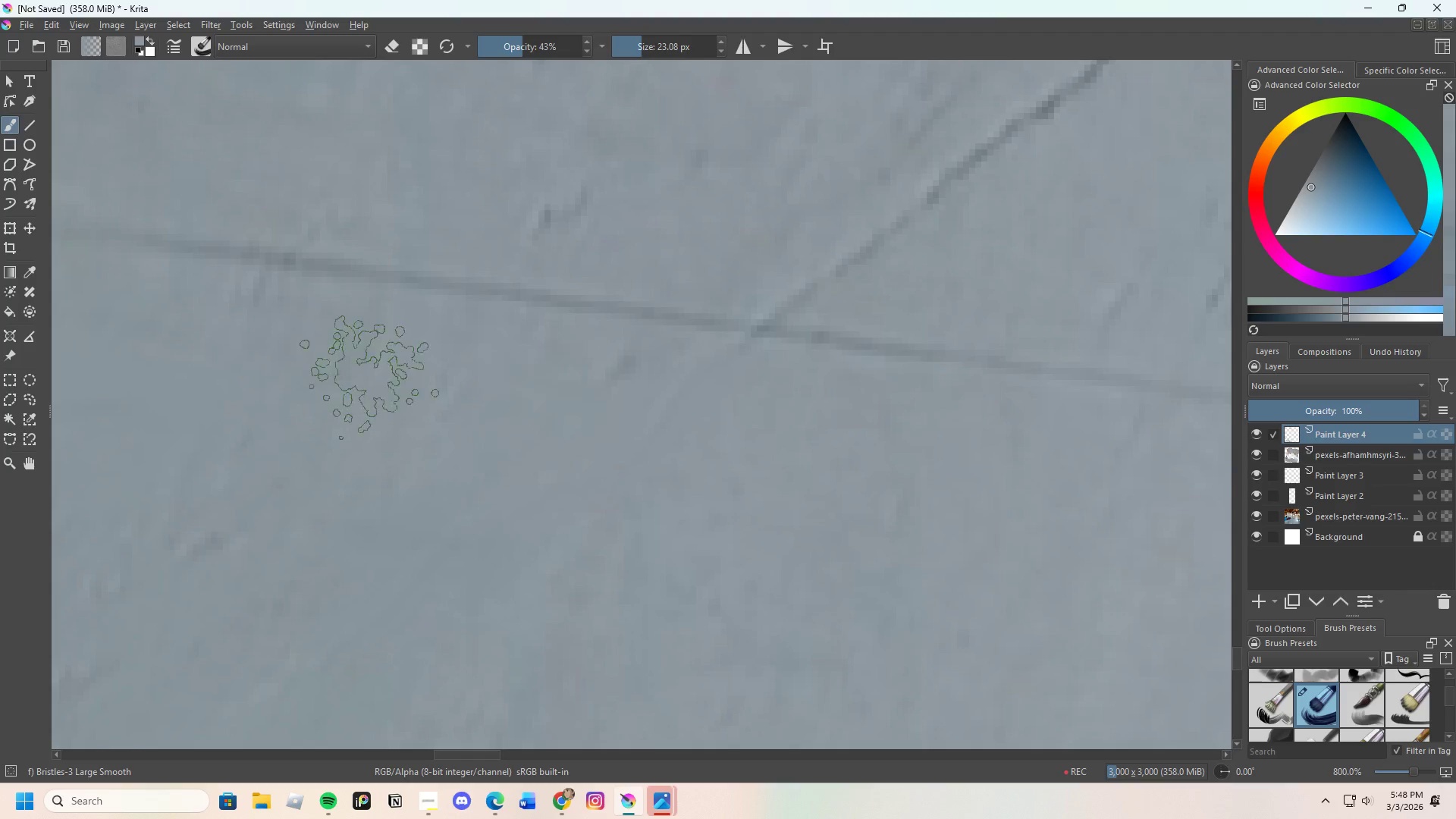 
left_click_drag(start_coordinate=[379, 378], to_coordinate=[678, 407])
 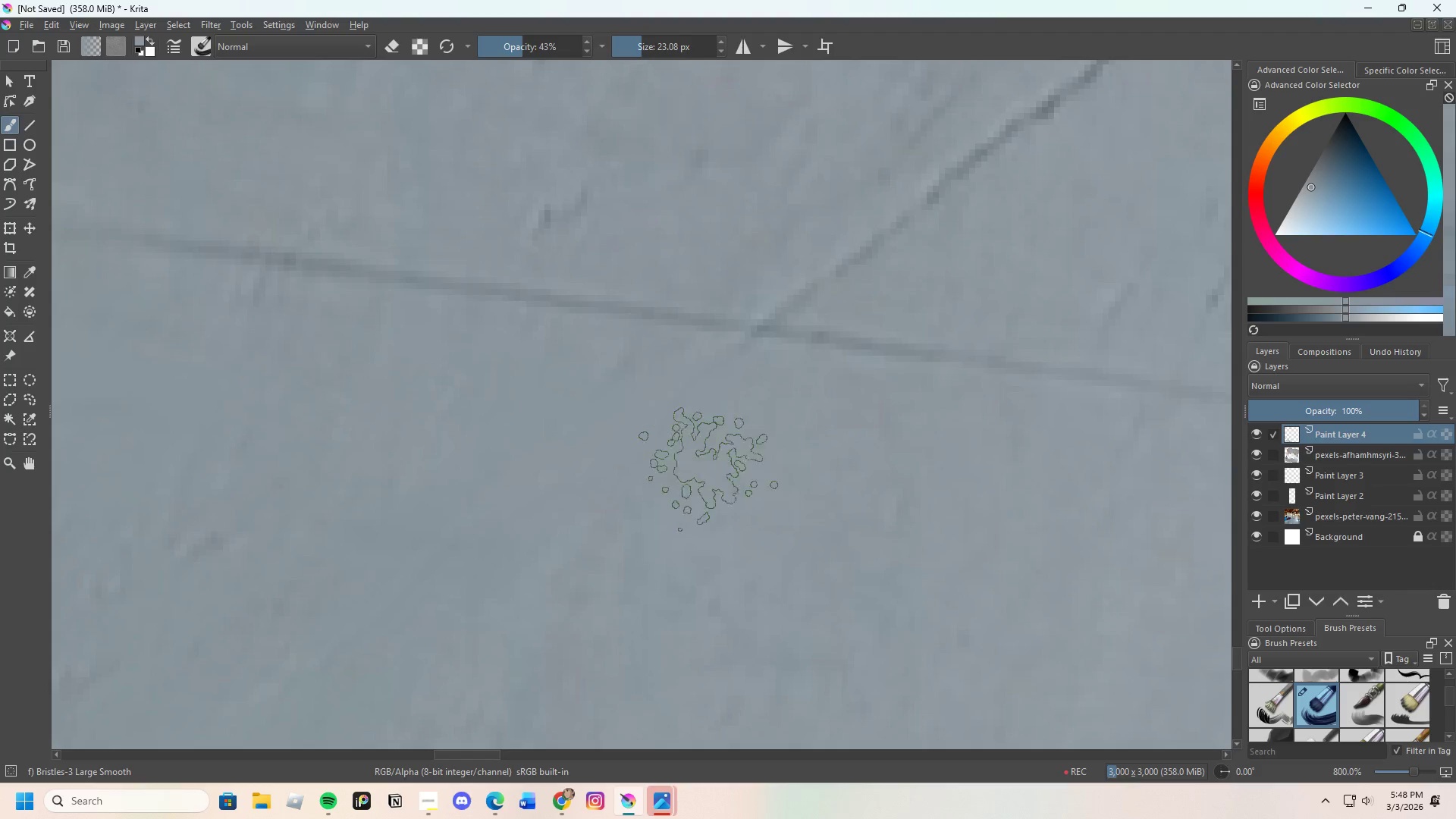 
scroll: coordinate [645, 428], scroll_direction: down, amount: 4.0
 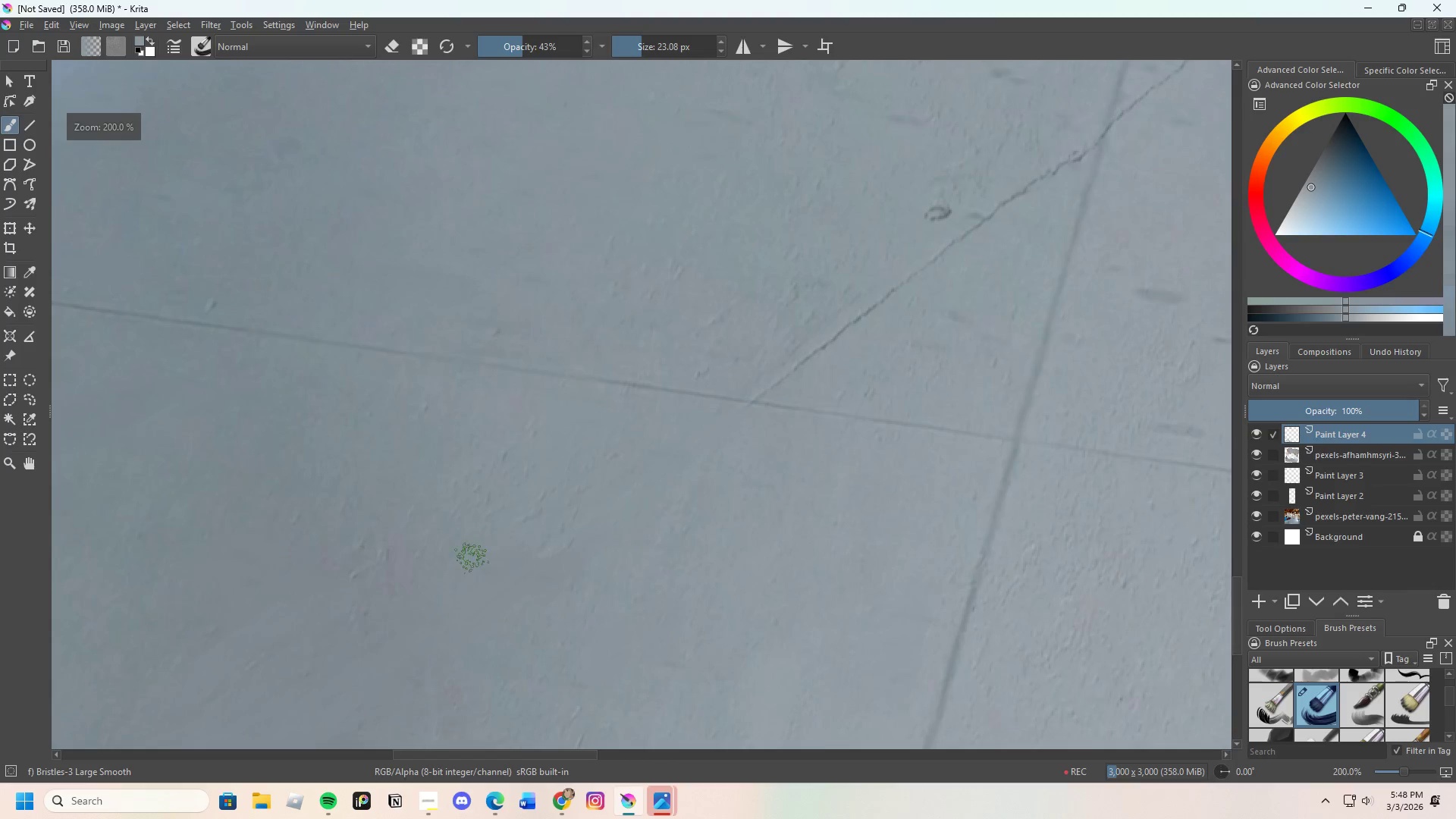 
hold_key(key=ControlLeft, duration=0.33)
 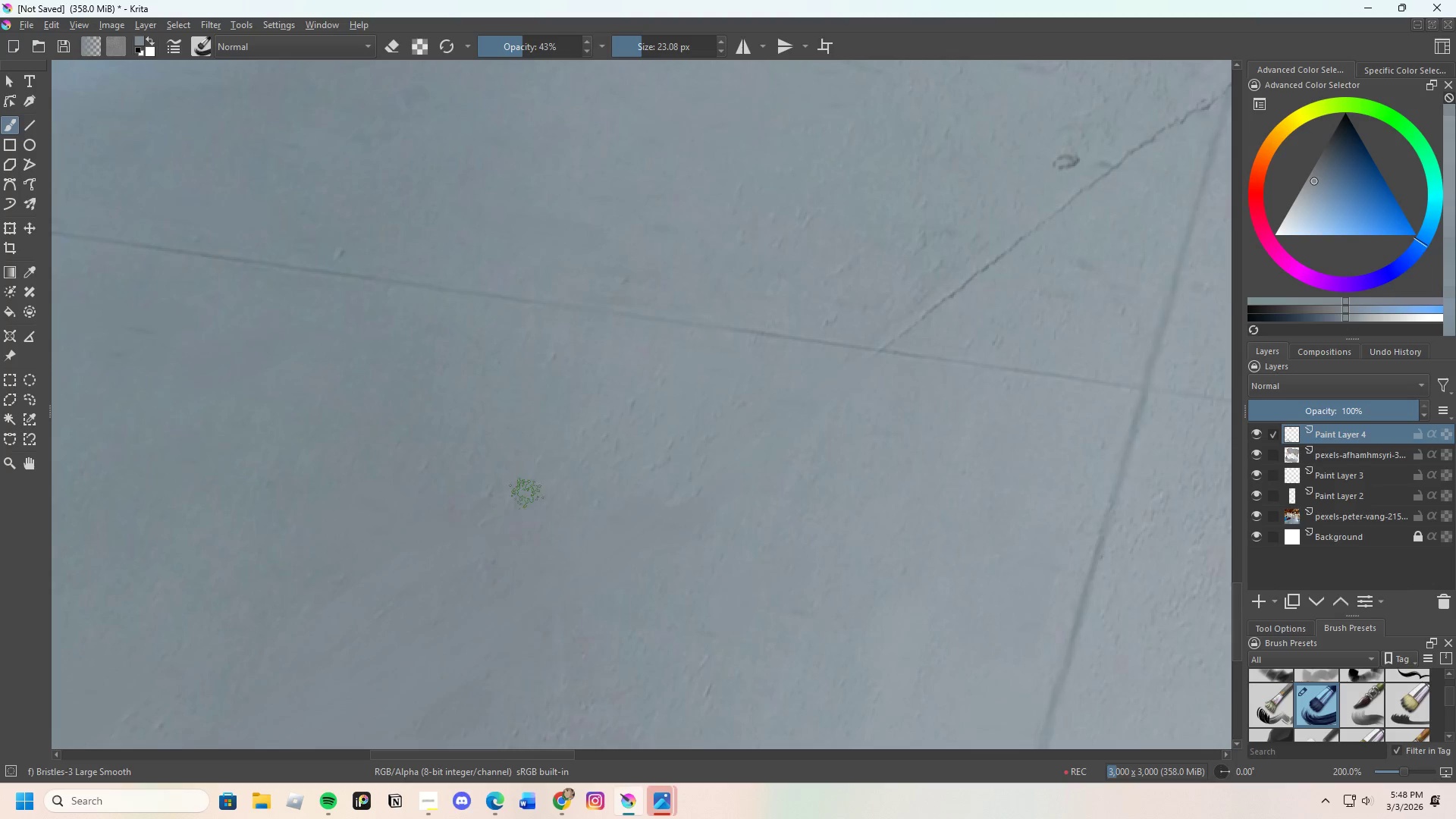 
scroll: coordinate [499, 567], scroll_direction: none, amount: 0.0
 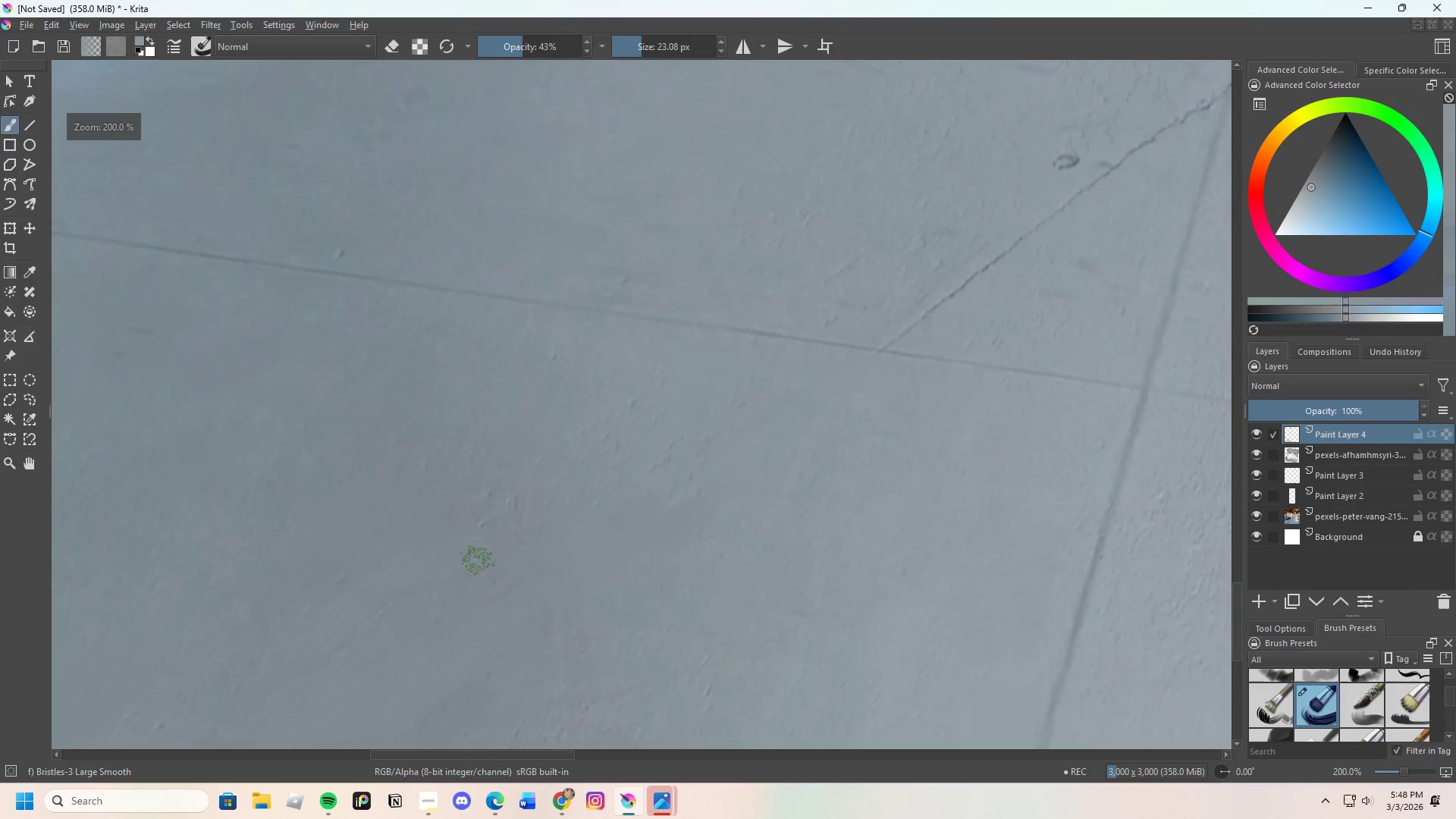 
left_click([480, 559])
 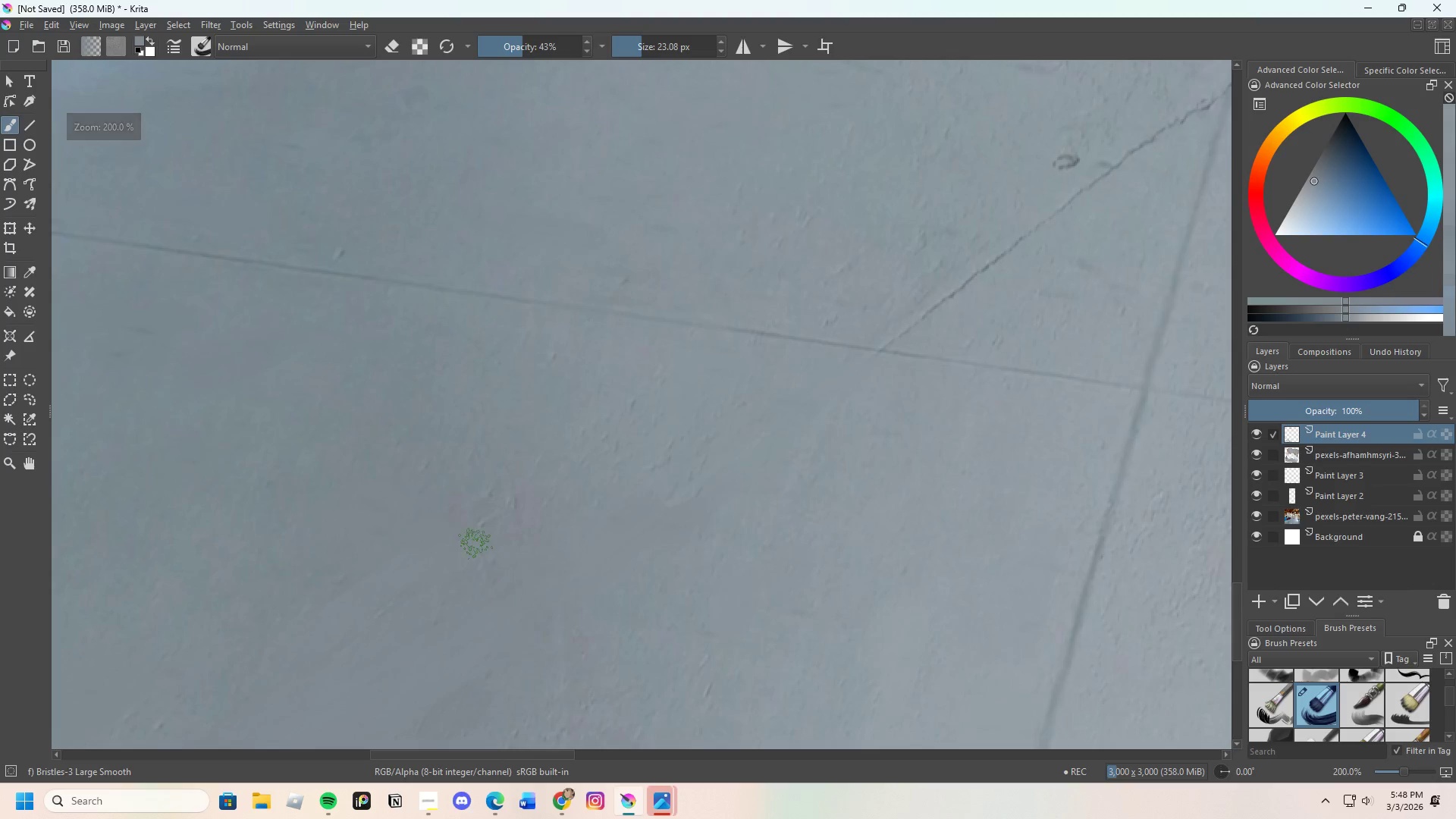 
left_click_drag(start_coordinate=[475, 532], to_coordinate=[498, 513])
 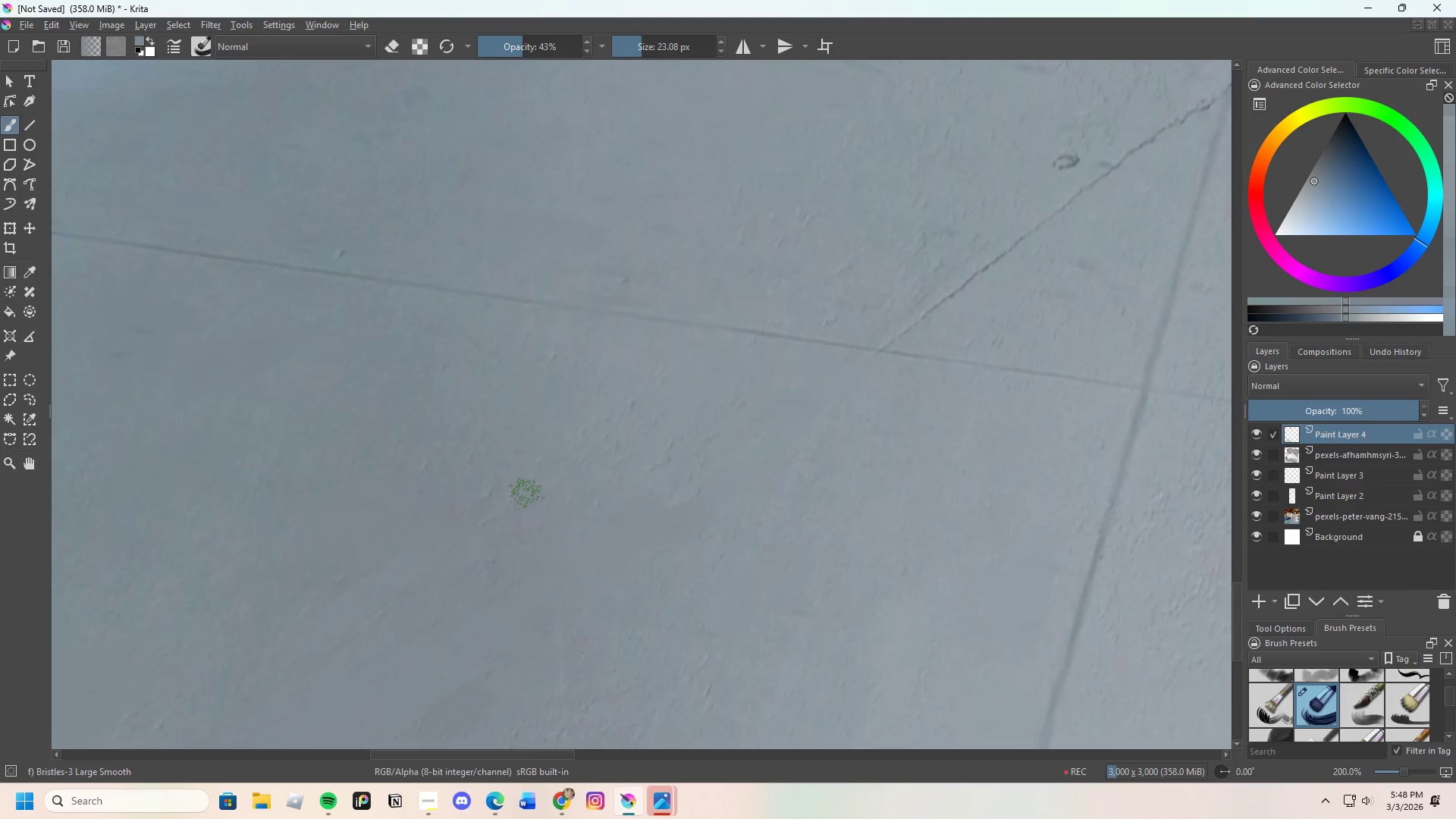 
left_click_drag(start_coordinate=[516, 494], to_coordinate=[526, 471])
 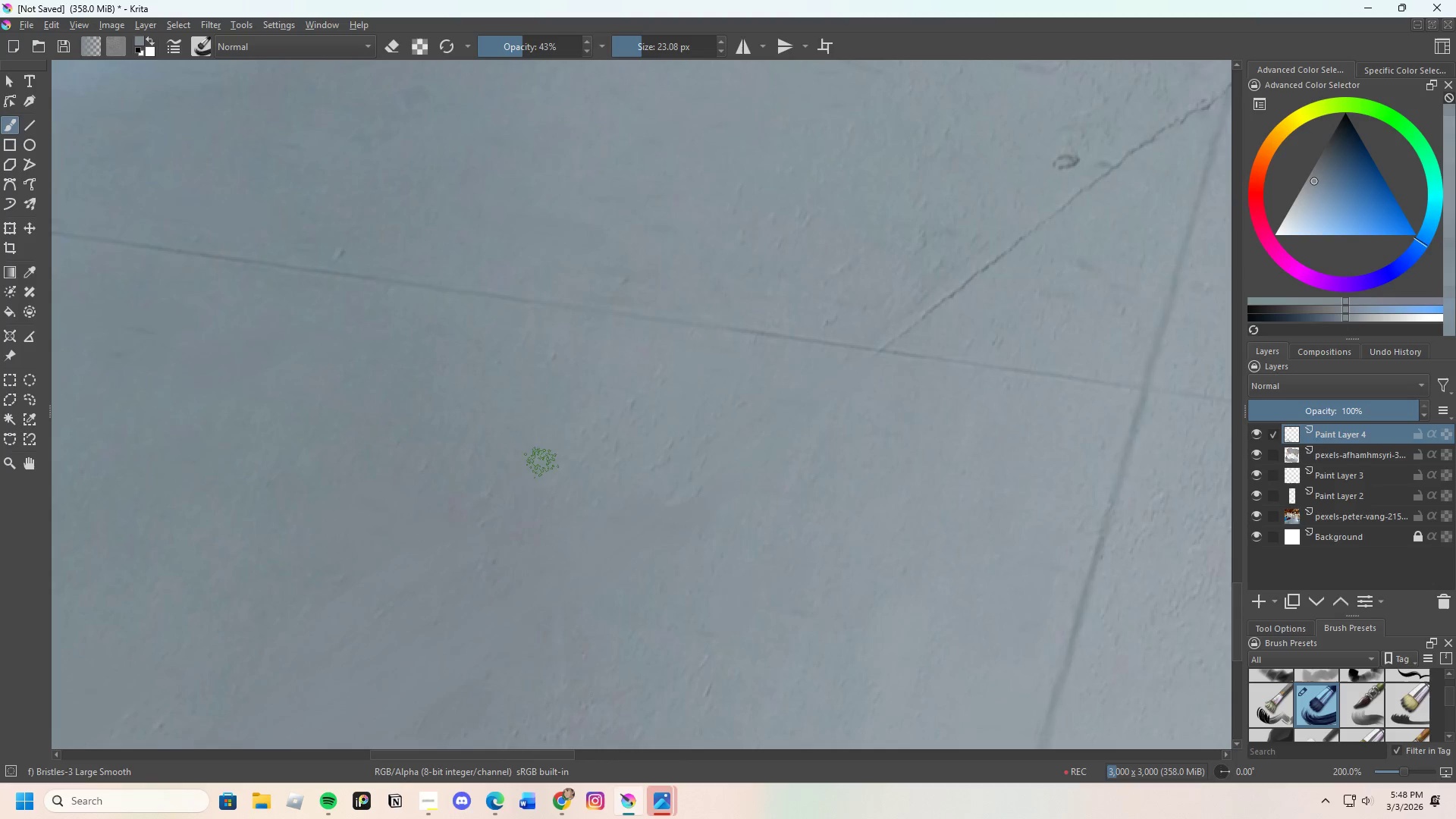 
left_click_drag(start_coordinate=[539, 466], to_coordinate=[510, 477])
 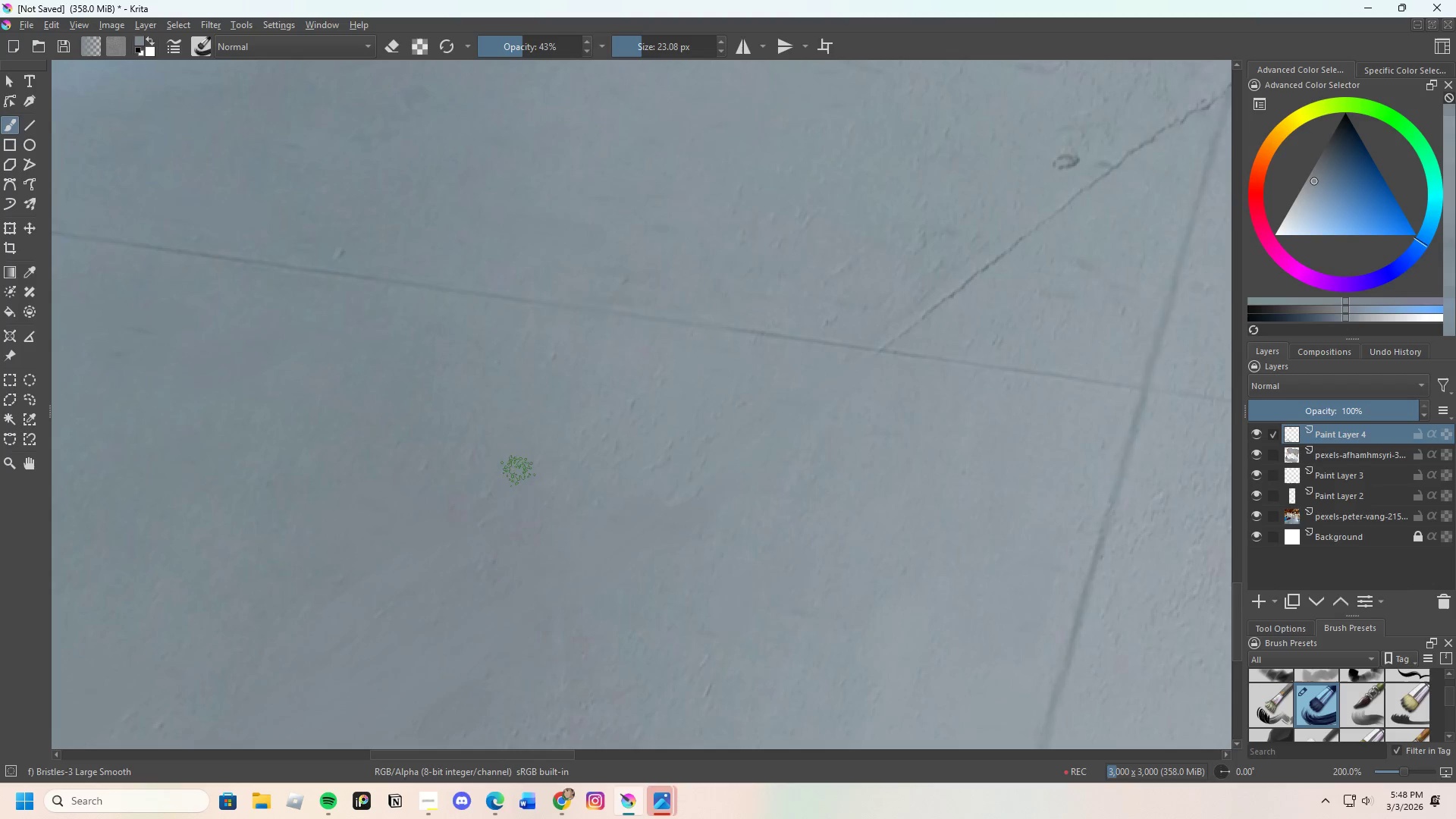 
left_click_drag(start_coordinate=[507, 479], to_coordinate=[482, 480])
 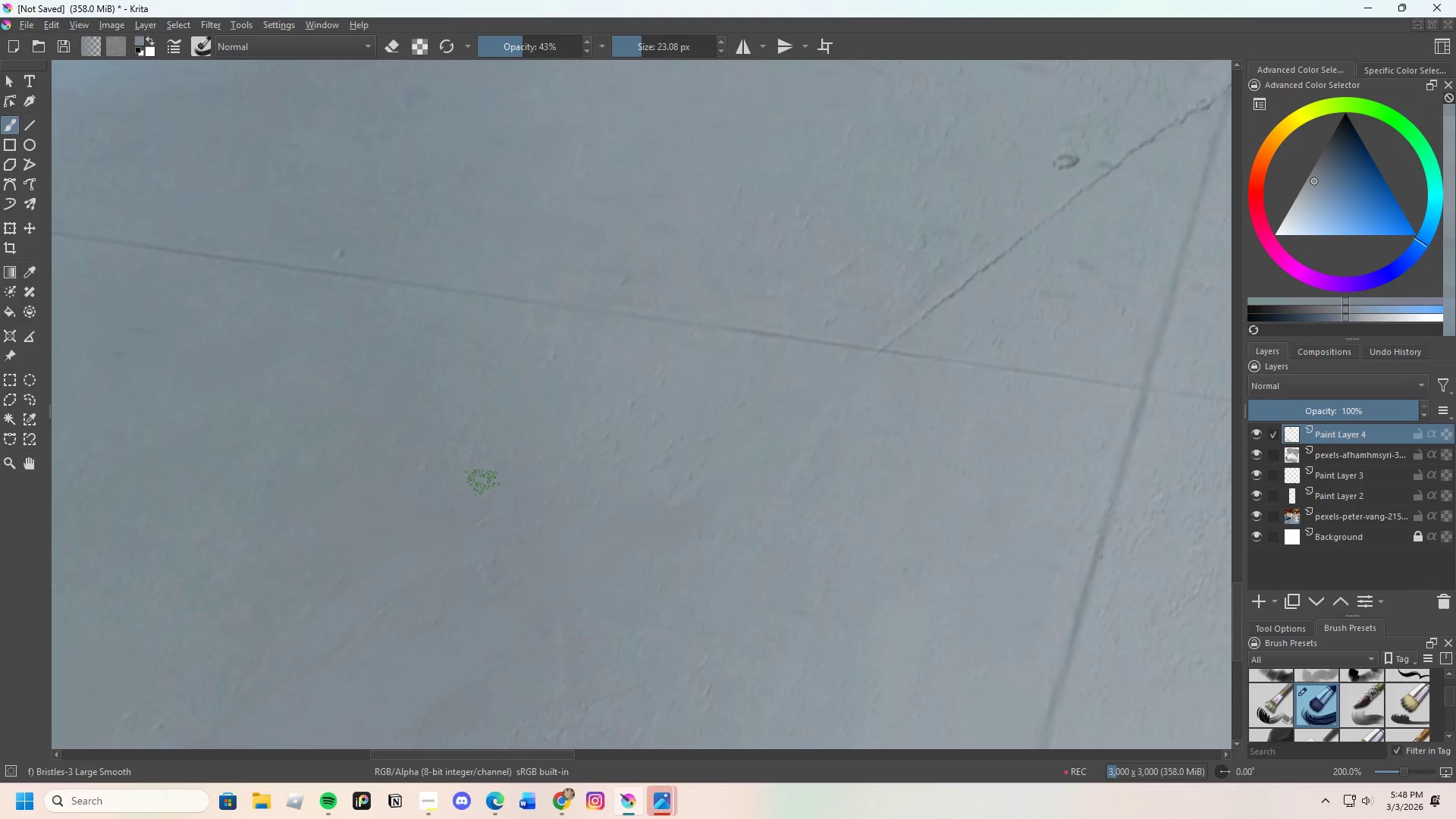 
left_click_drag(start_coordinate=[482, 481], to_coordinate=[473, 483])
 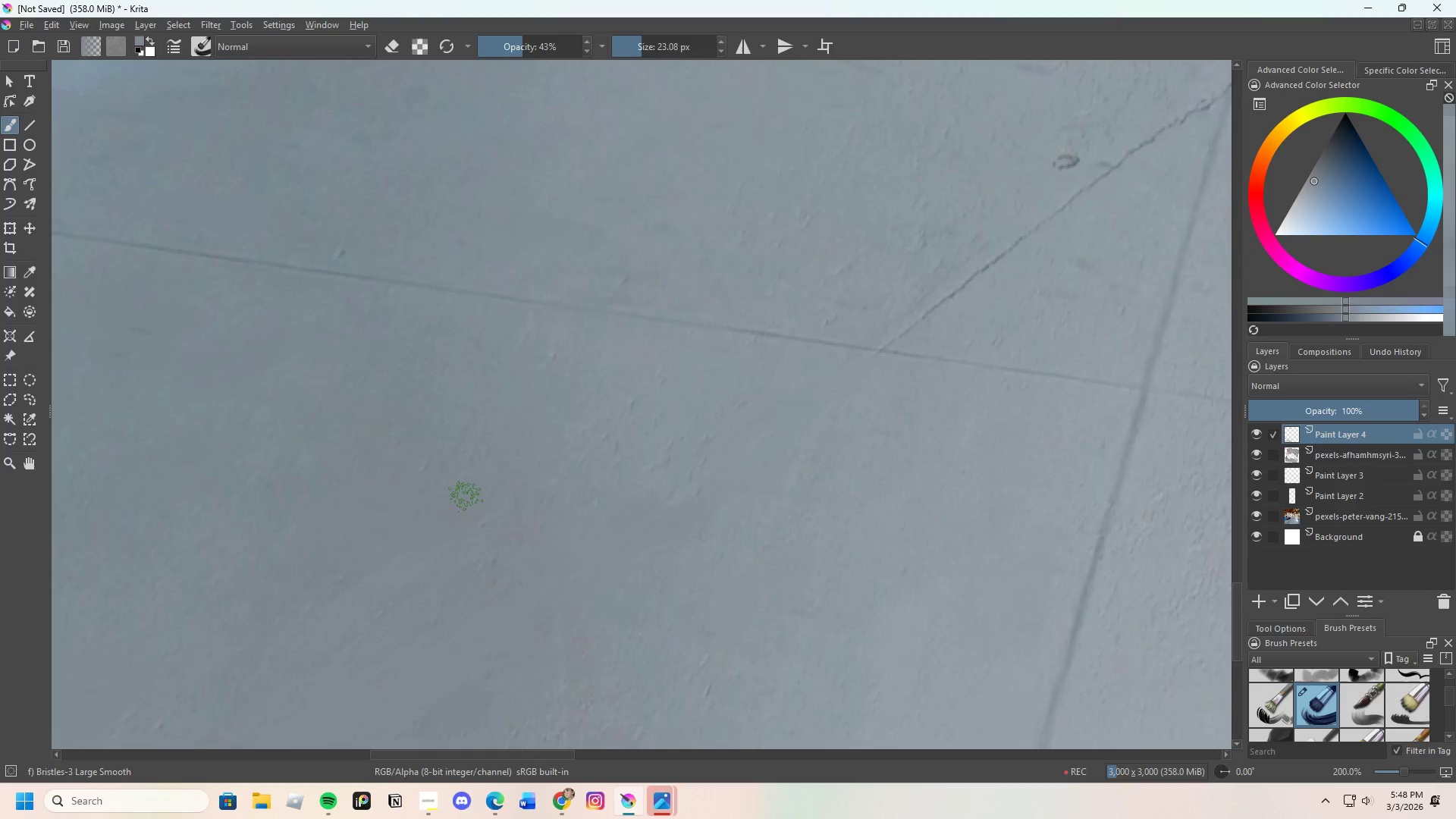 
left_click_drag(start_coordinate=[478, 482], to_coordinate=[471, 490])
 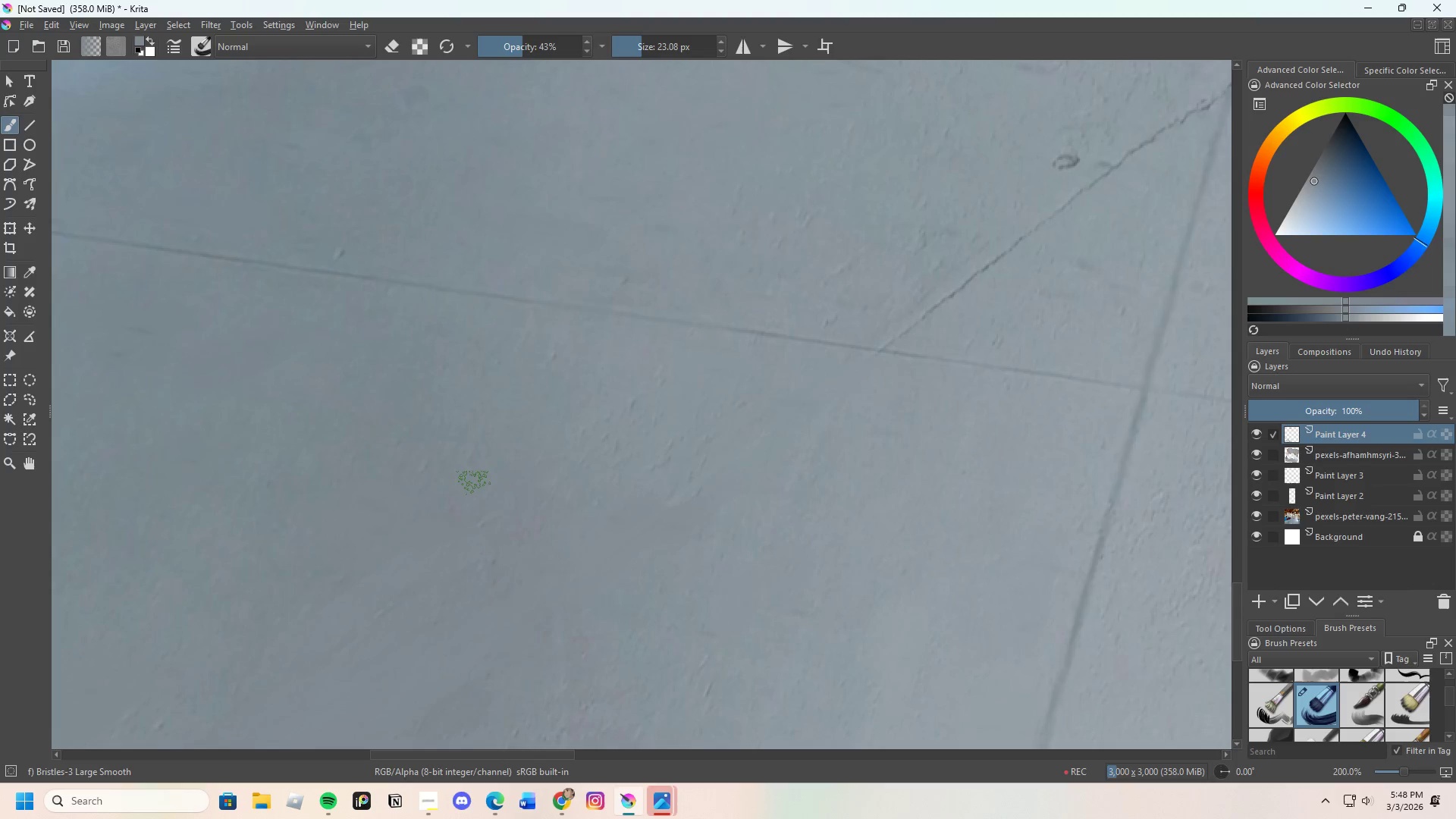 
hold_key(key=ControlLeft, duration=0.31)
triple_click([464, 453])
 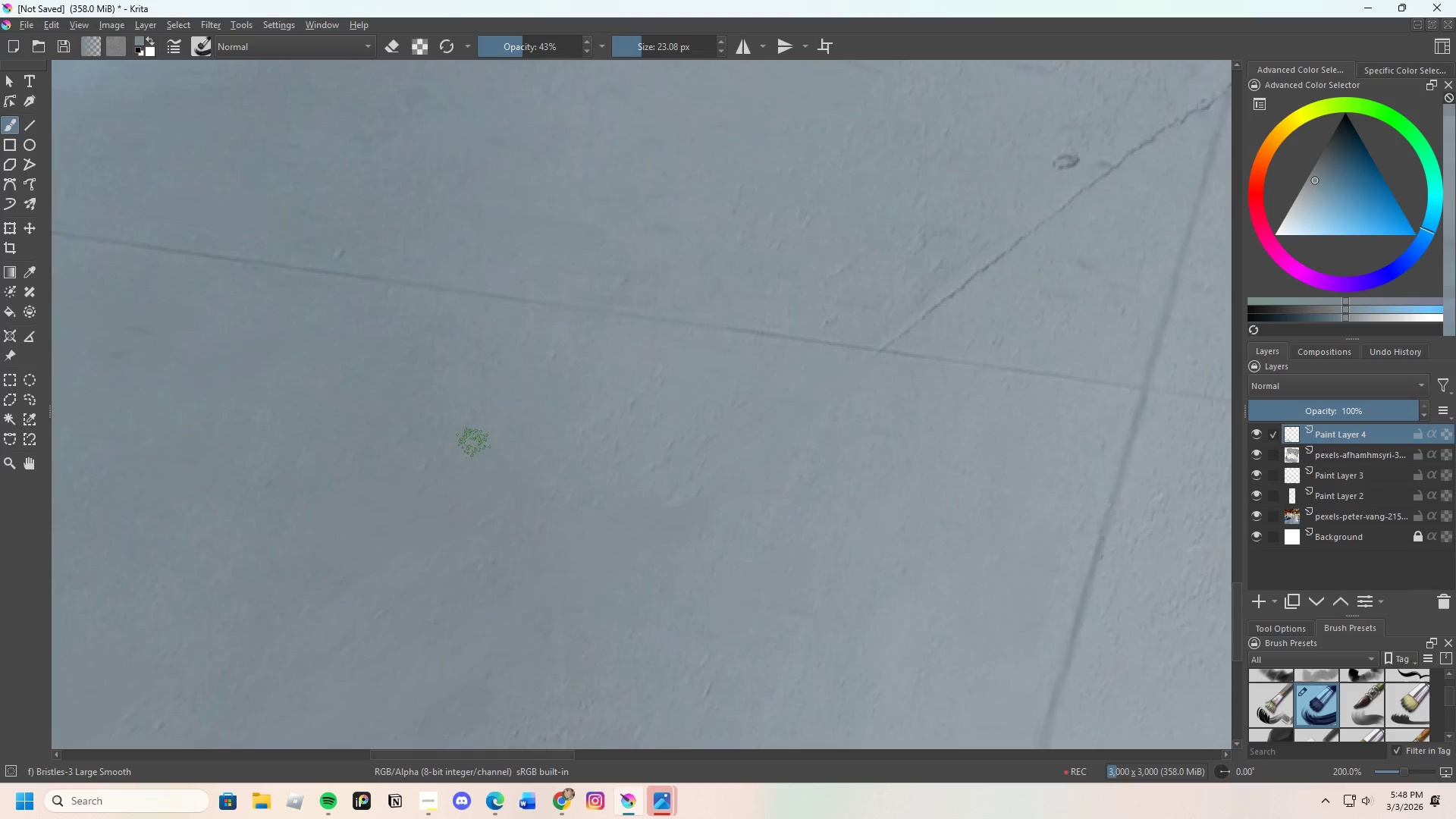 
left_click_drag(start_coordinate=[473, 443], to_coordinate=[456, 464])
 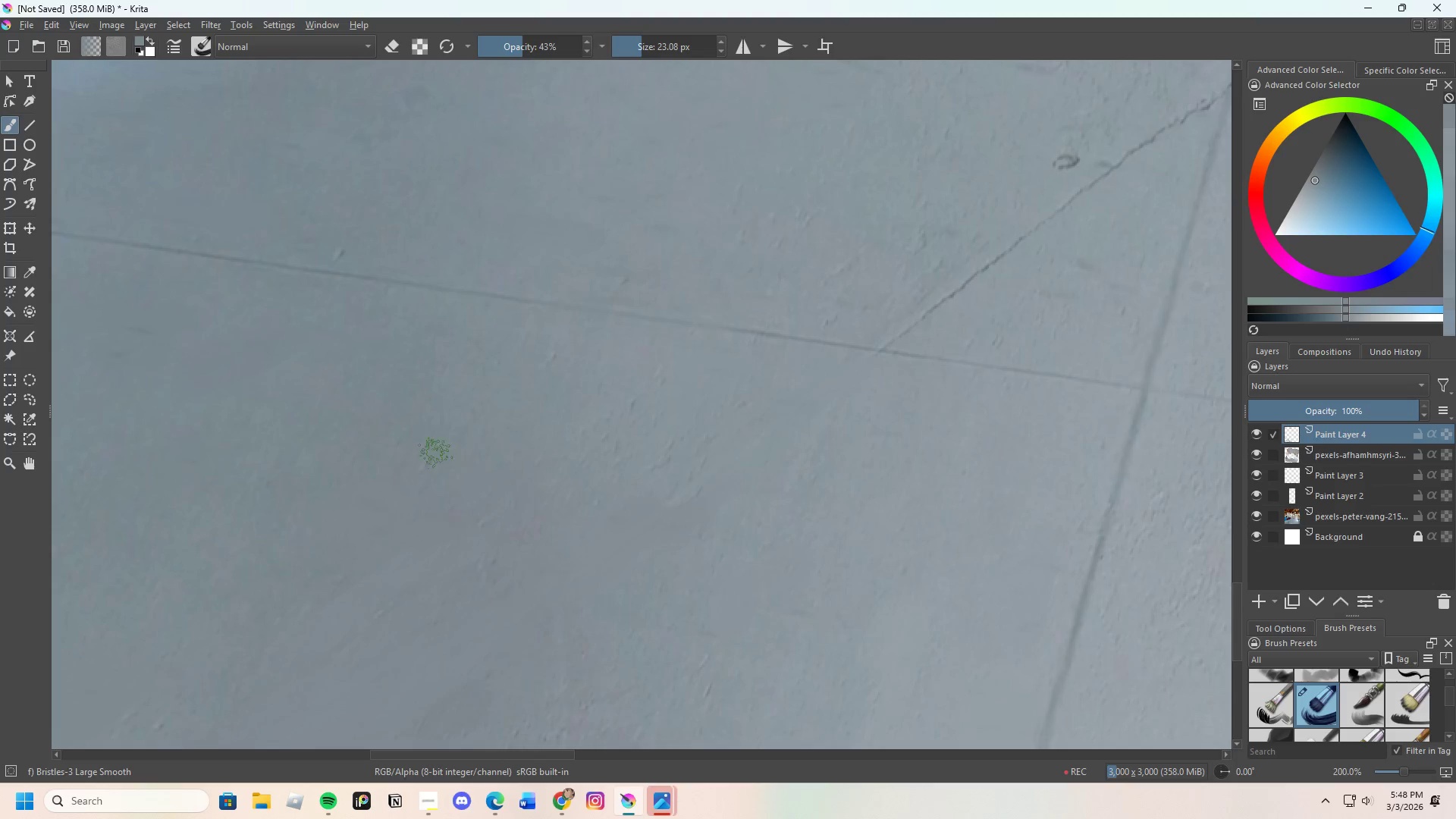 
key(Control+ControlLeft)
 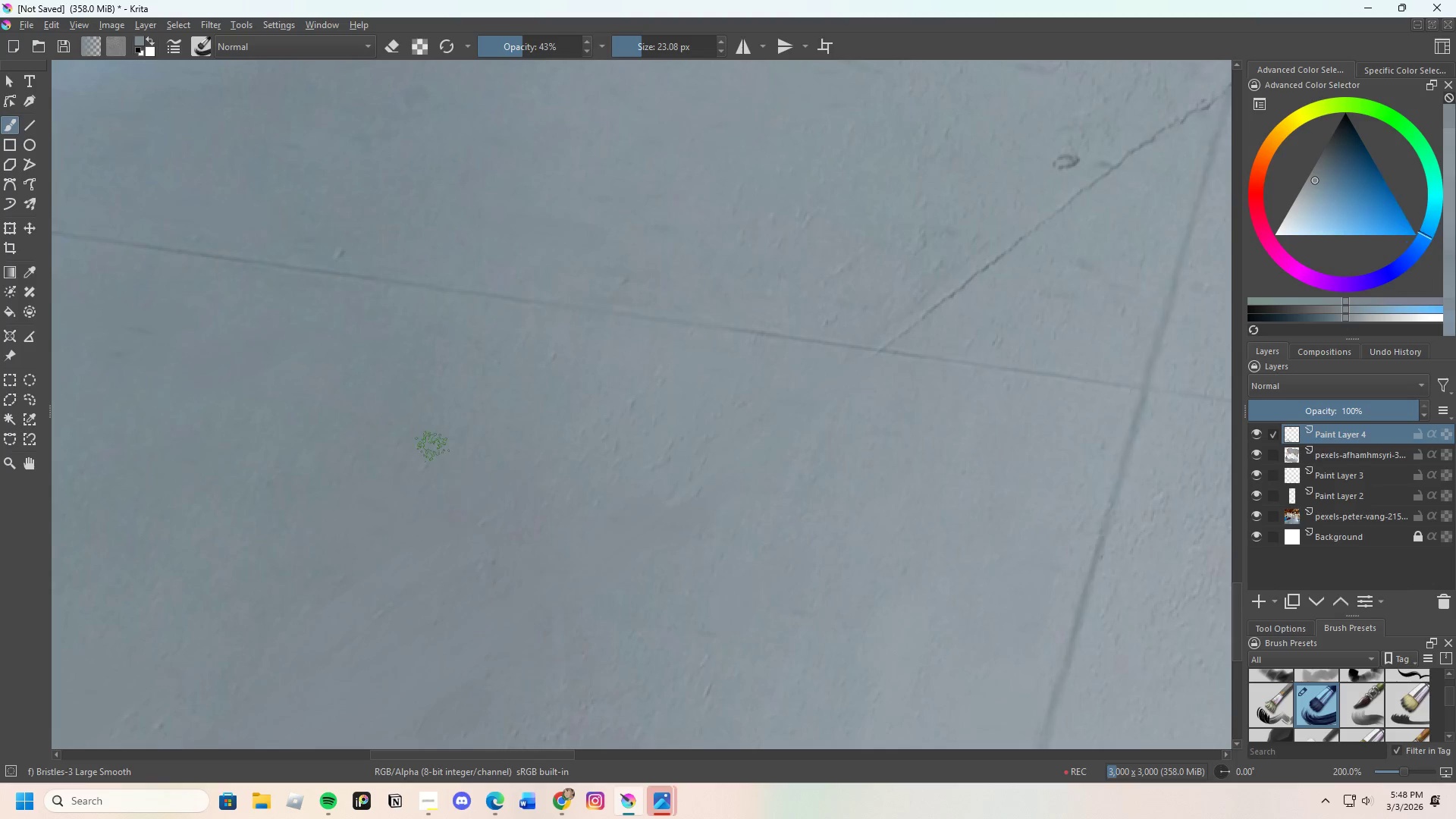 
left_click_drag(start_coordinate=[427, 453], to_coordinate=[422, 466])
 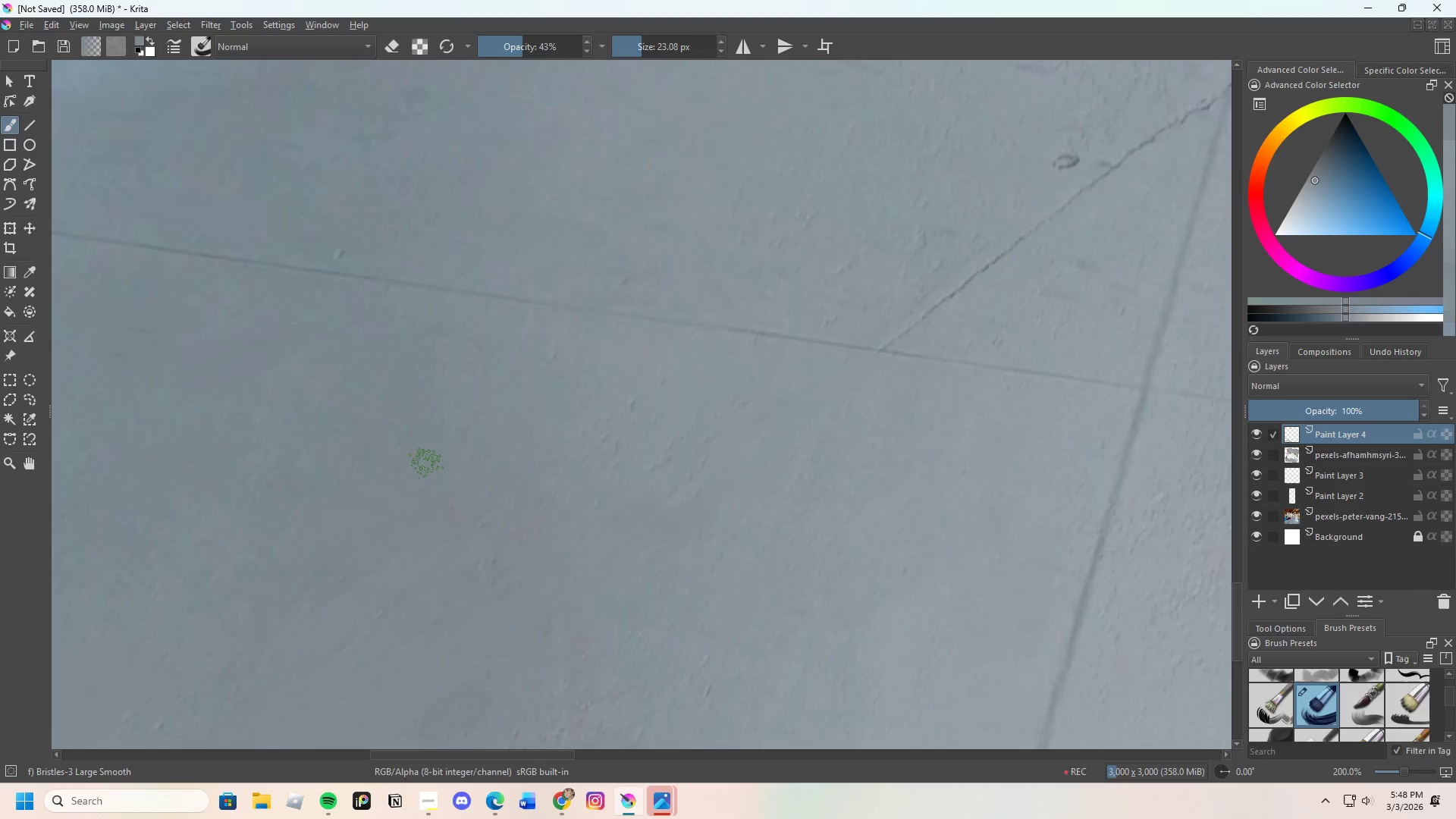 
left_click_drag(start_coordinate=[426, 463], to_coordinate=[441, 460])
 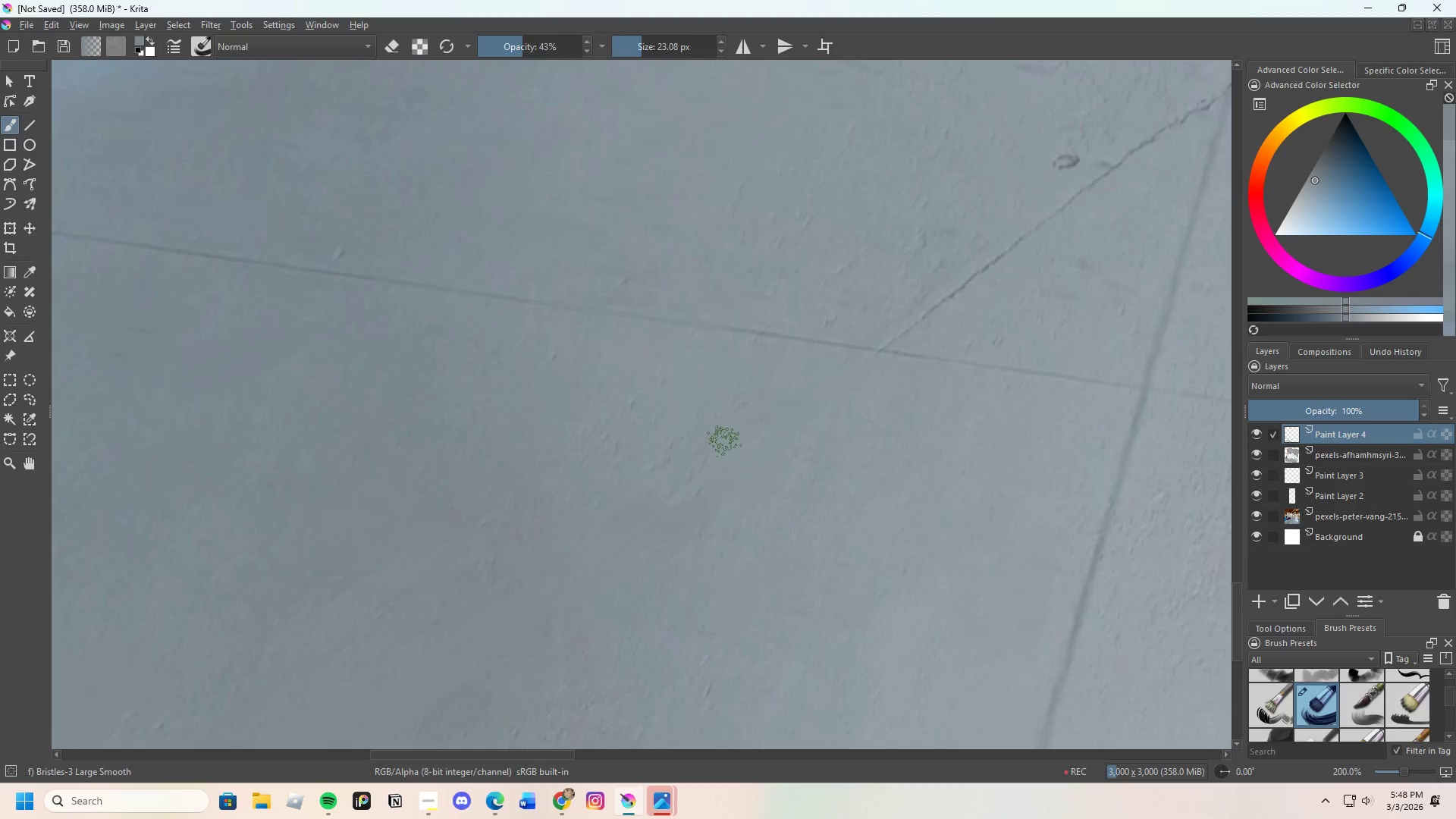 
hold_key(key=ControlLeft, duration=0.58)
left_click([695, 434])
 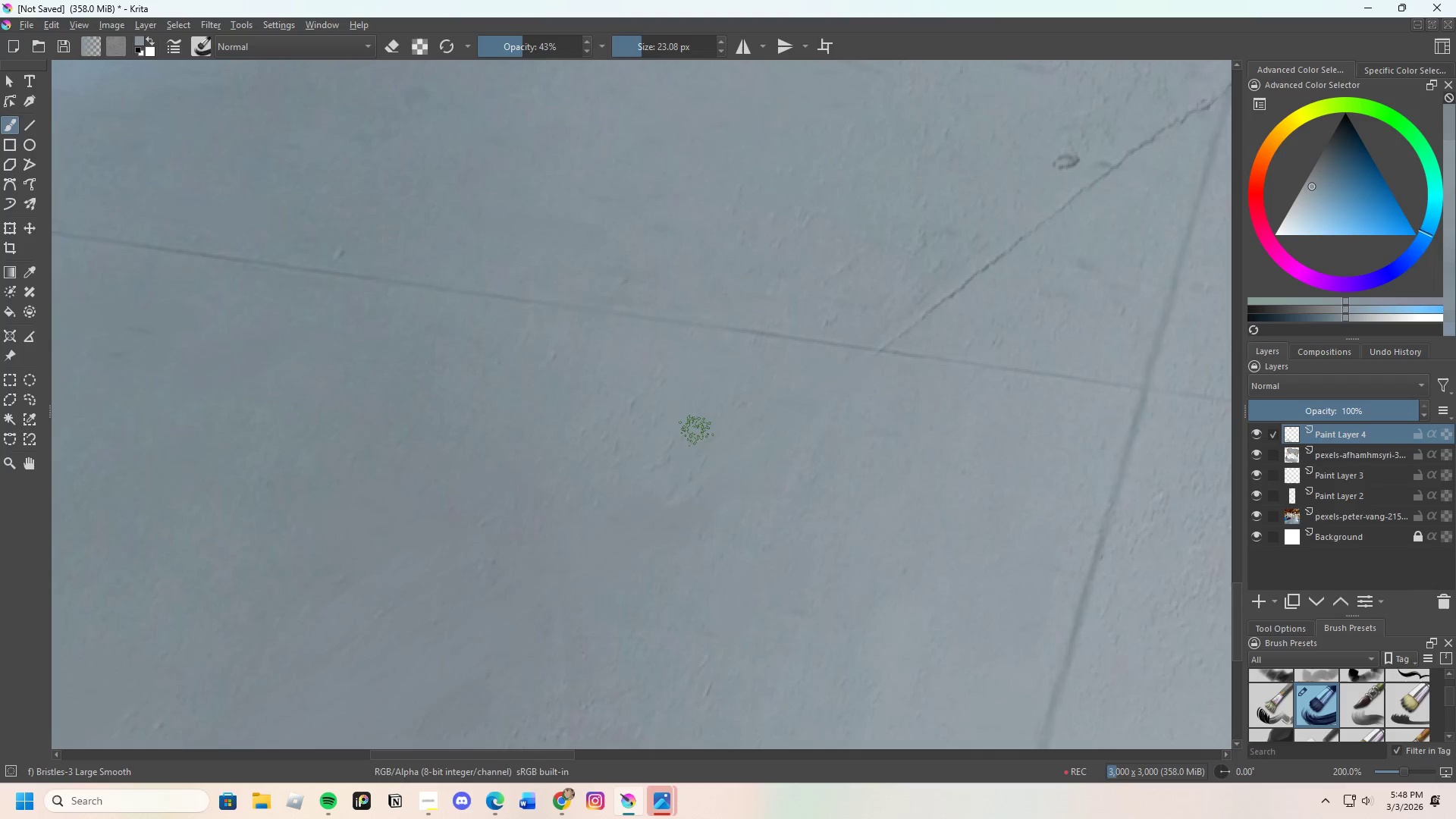 
hold_key(key=ControlLeft, duration=1.62)
left_click_drag(start_coordinate=[691, 436], to_coordinate=[654, 460])
 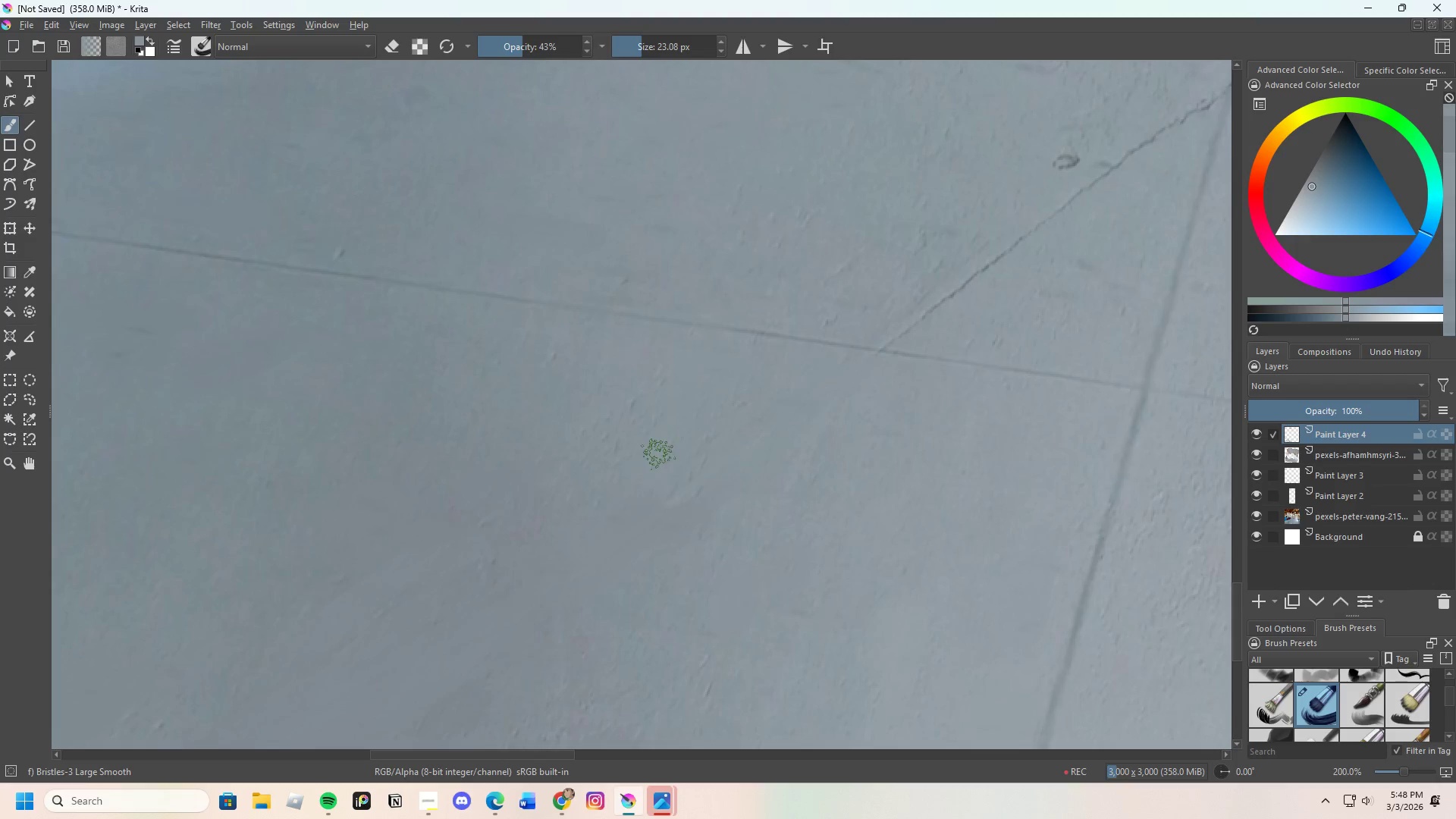 
left_click_drag(start_coordinate=[664, 454], to_coordinate=[665, 450])
 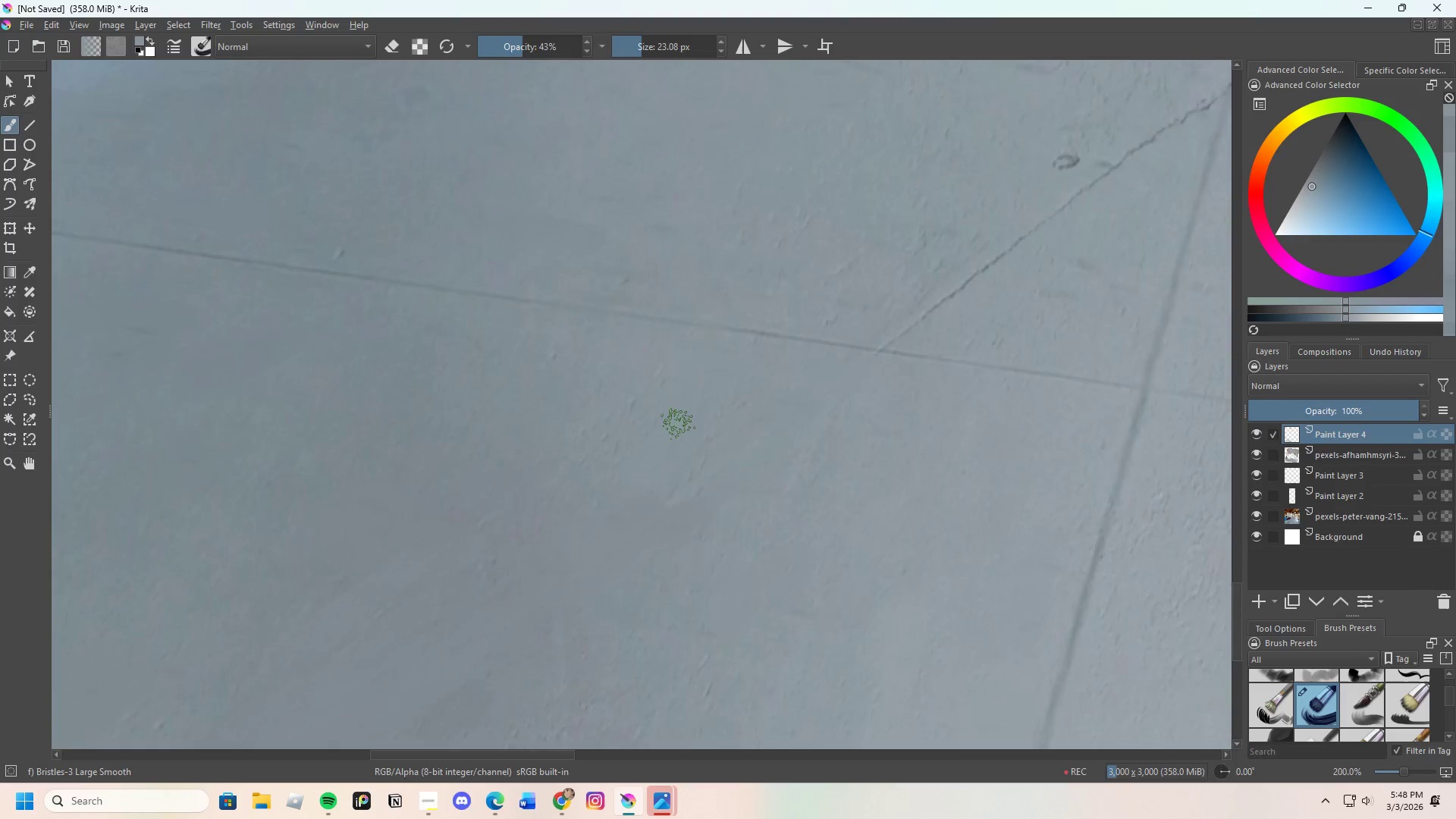 
scroll: coordinate [647, 447], scroll_direction: up, amount: 2.0
 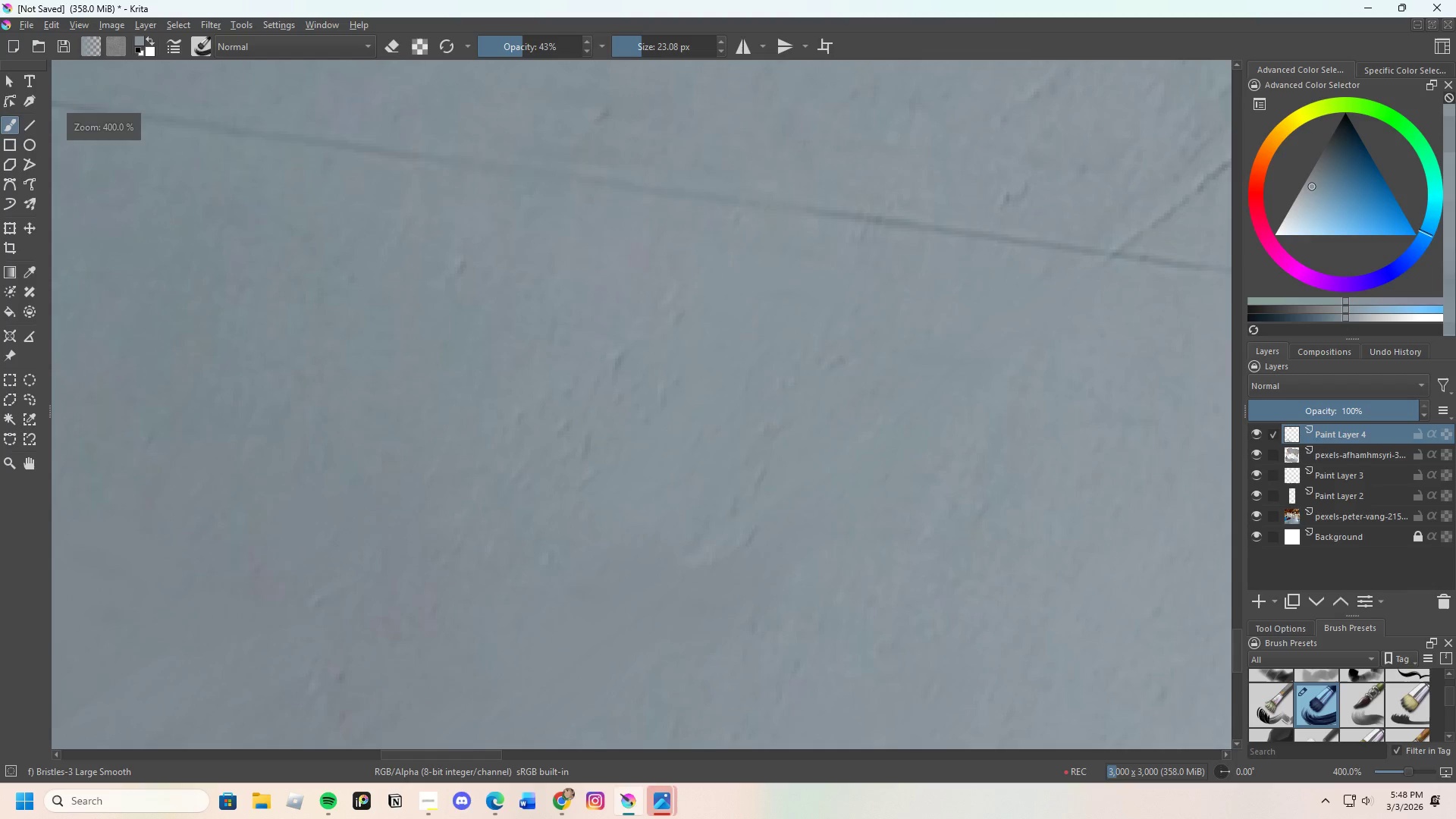 
left_click_drag(start_coordinate=[673, 443], to_coordinate=[672, 438])
 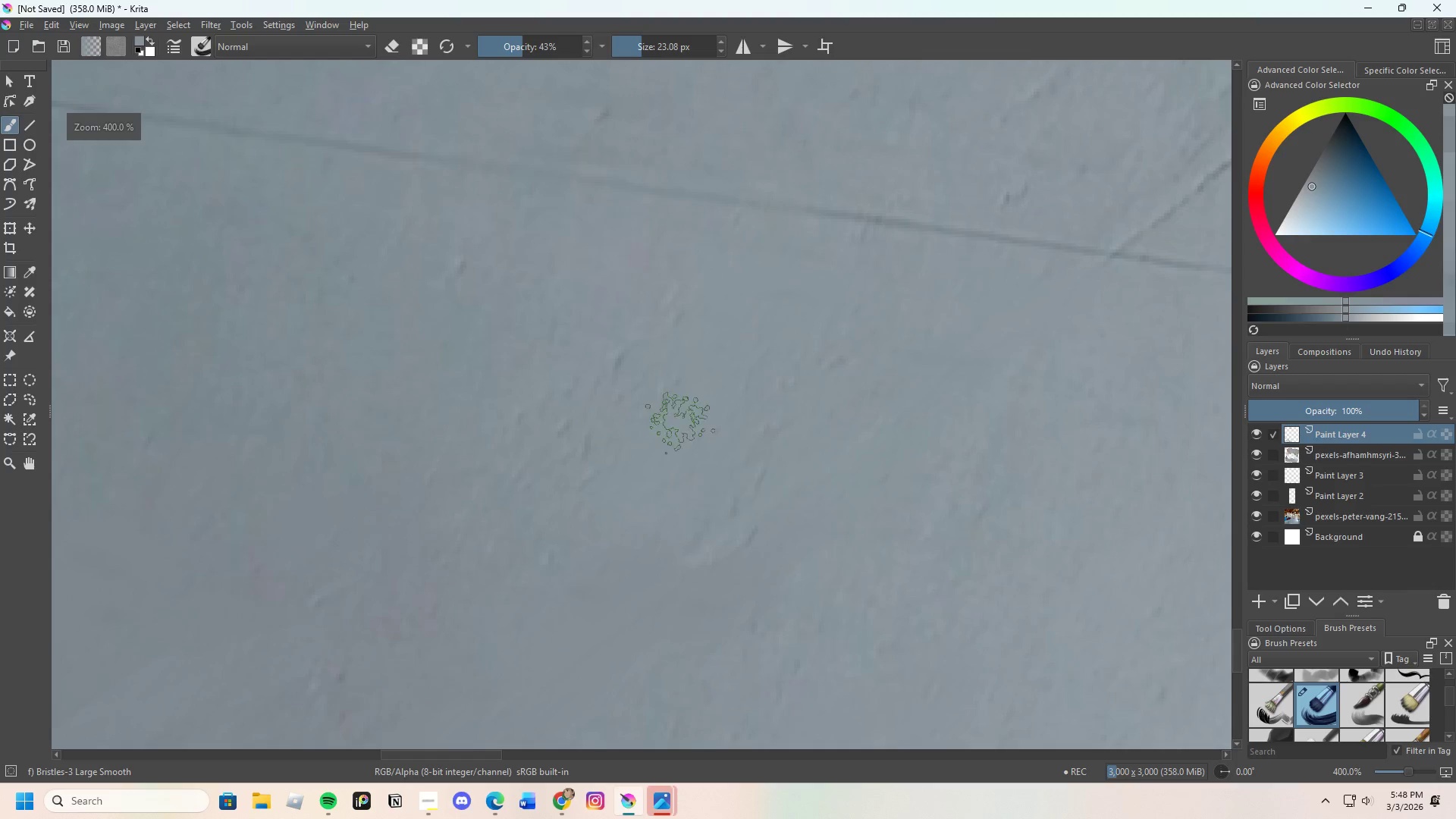 
left_click_drag(start_coordinate=[685, 397], to_coordinate=[546, 461])
 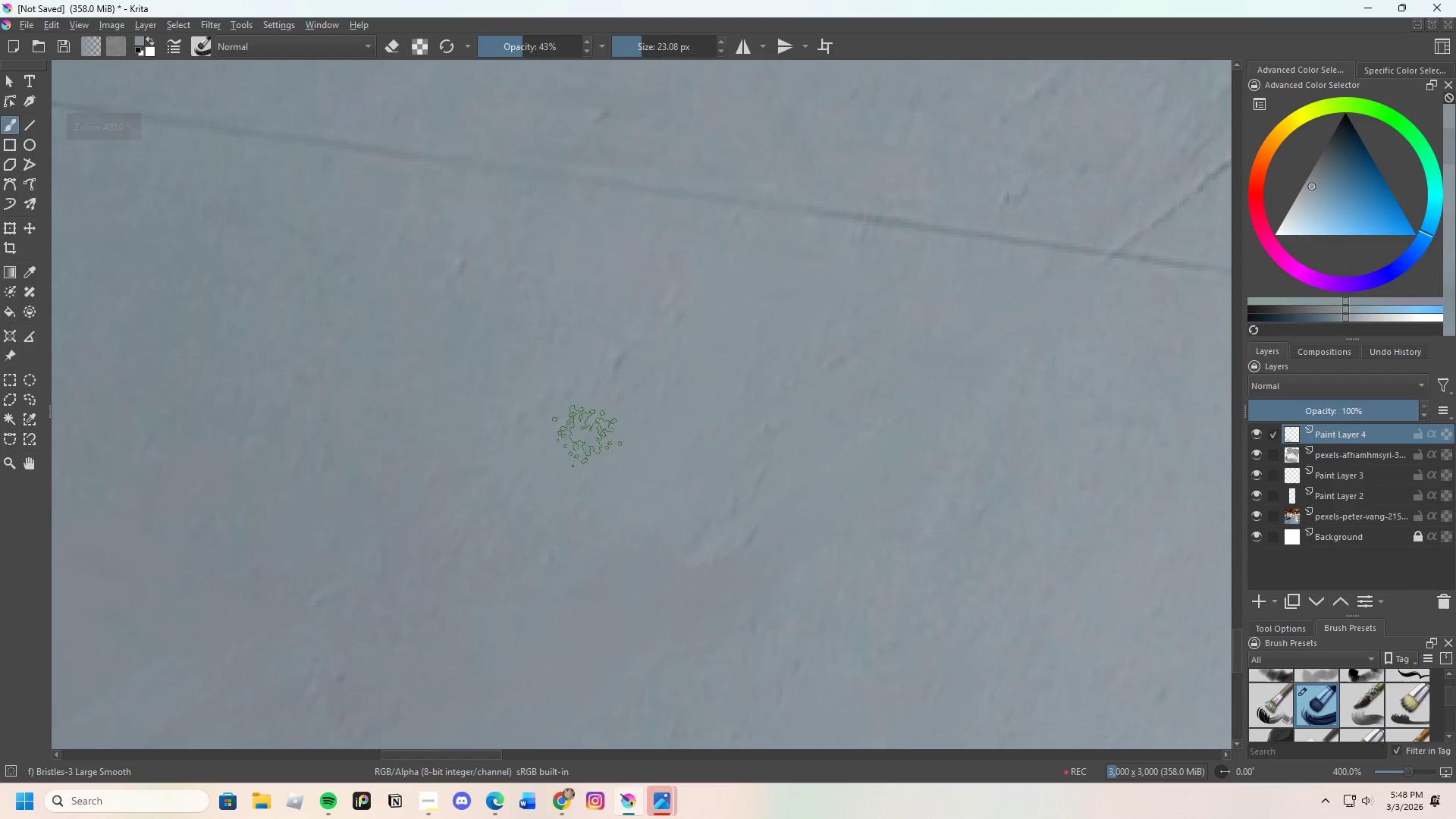 
left_click_drag(start_coordinate=[587, 436], to_coordinate=[581, 398])
 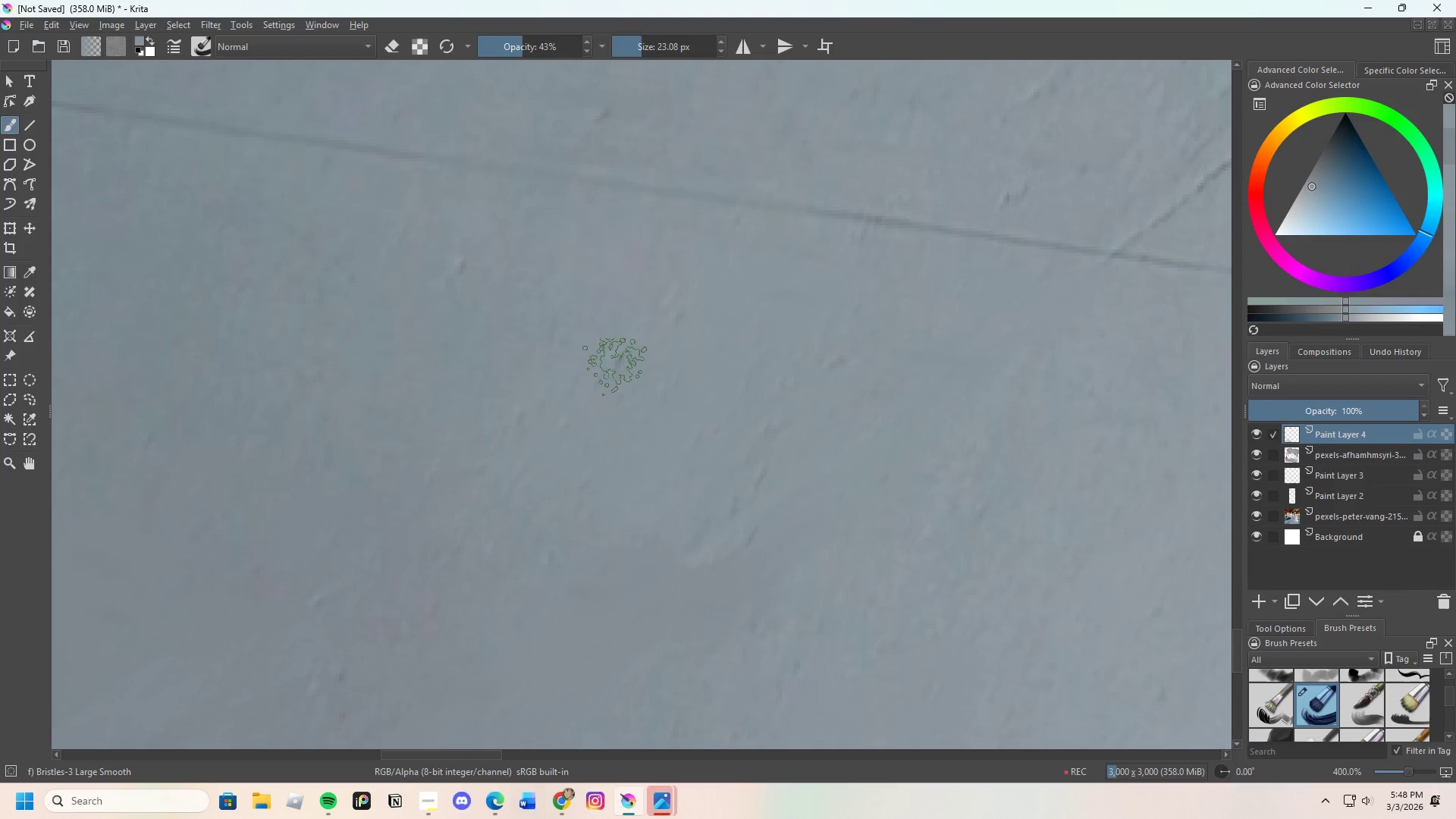 
left_click_drag(start_coordinate=[625, 366], to_coordinate=[607, 401])
 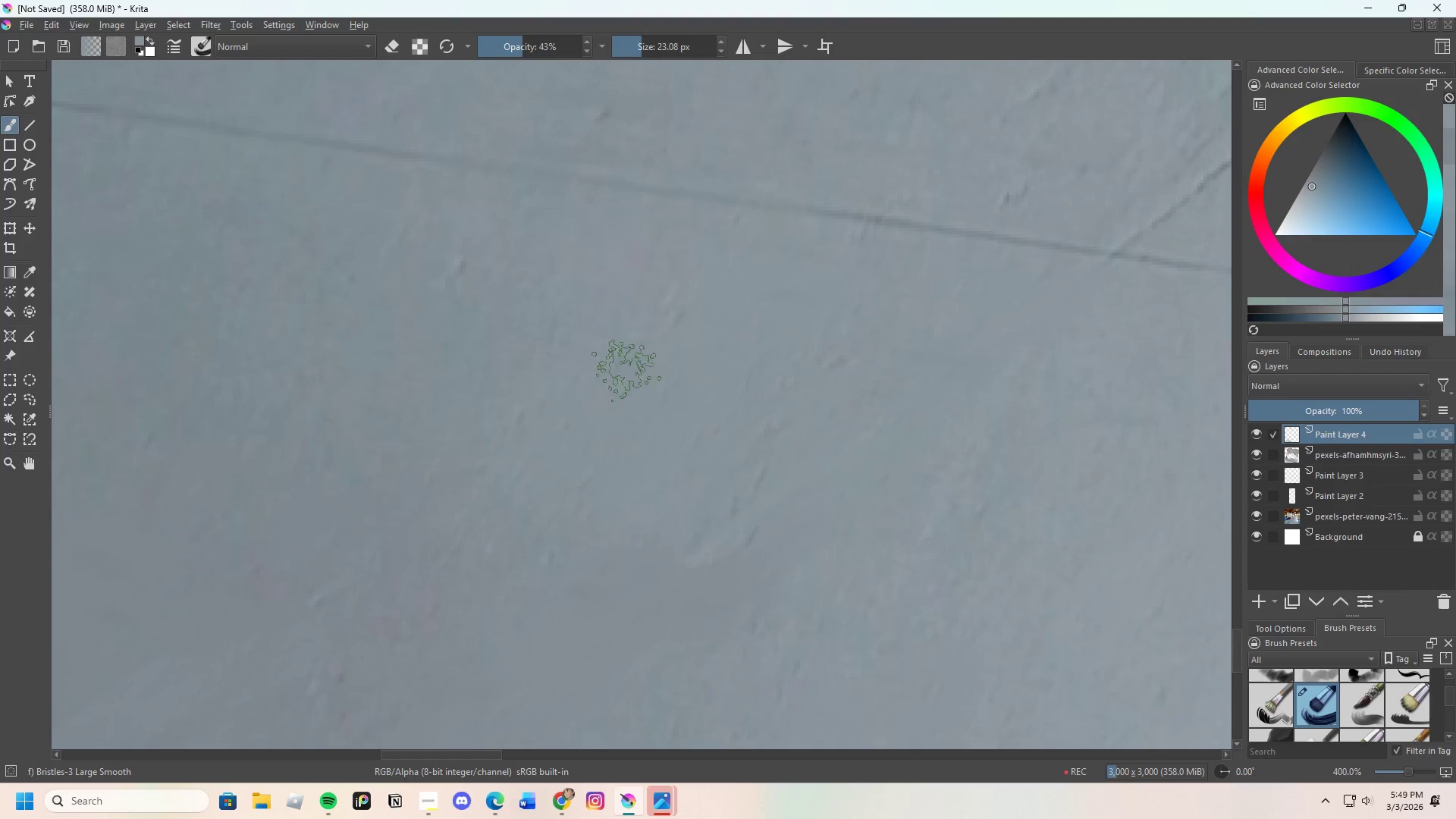 
left_click_drag(start_coordinate=[593, 372], to_coordinate=[578, 379])
 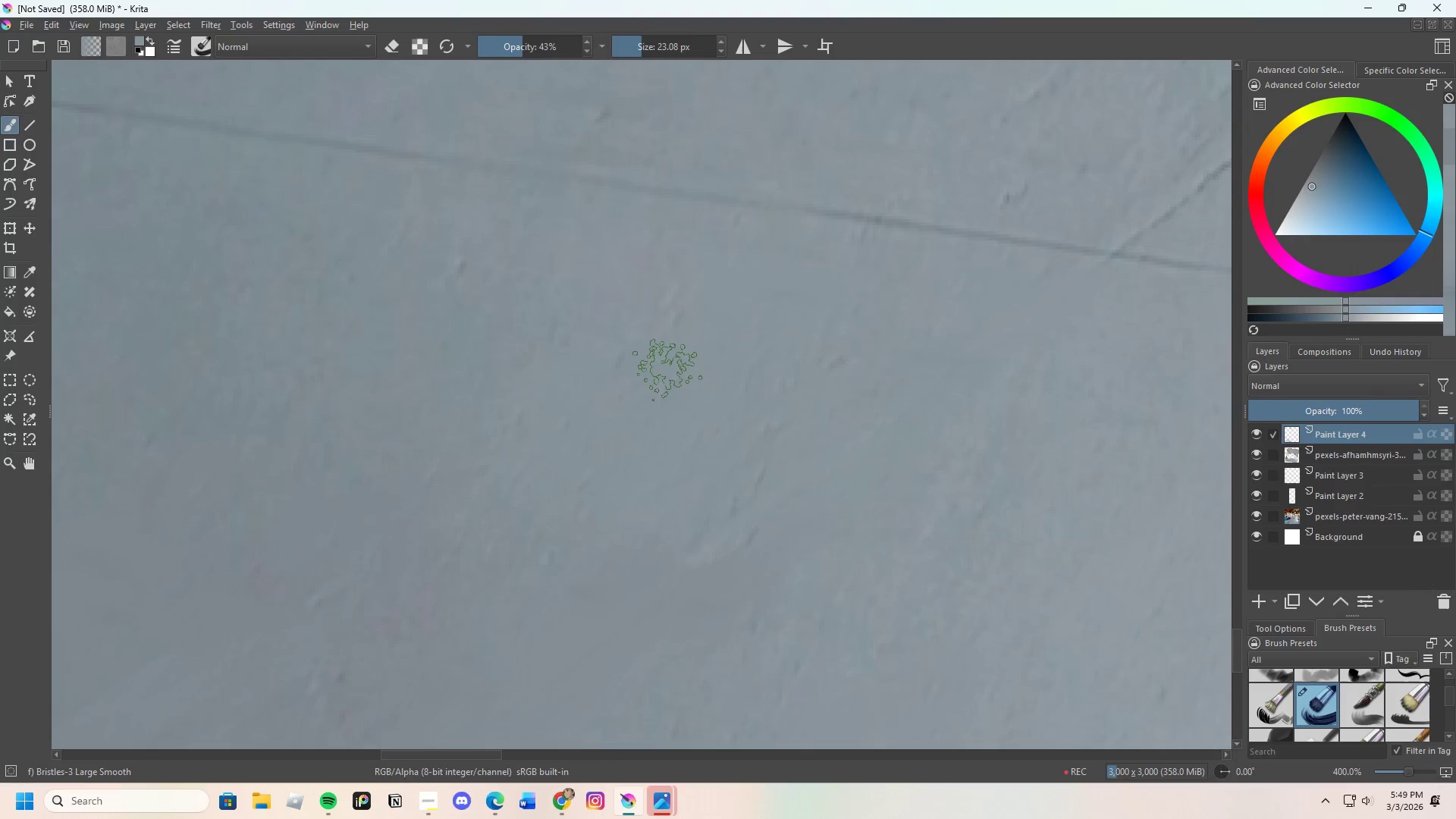 
left_click_drag(start_coordinate=[667, 375], to_coordinate=[542, 453])
 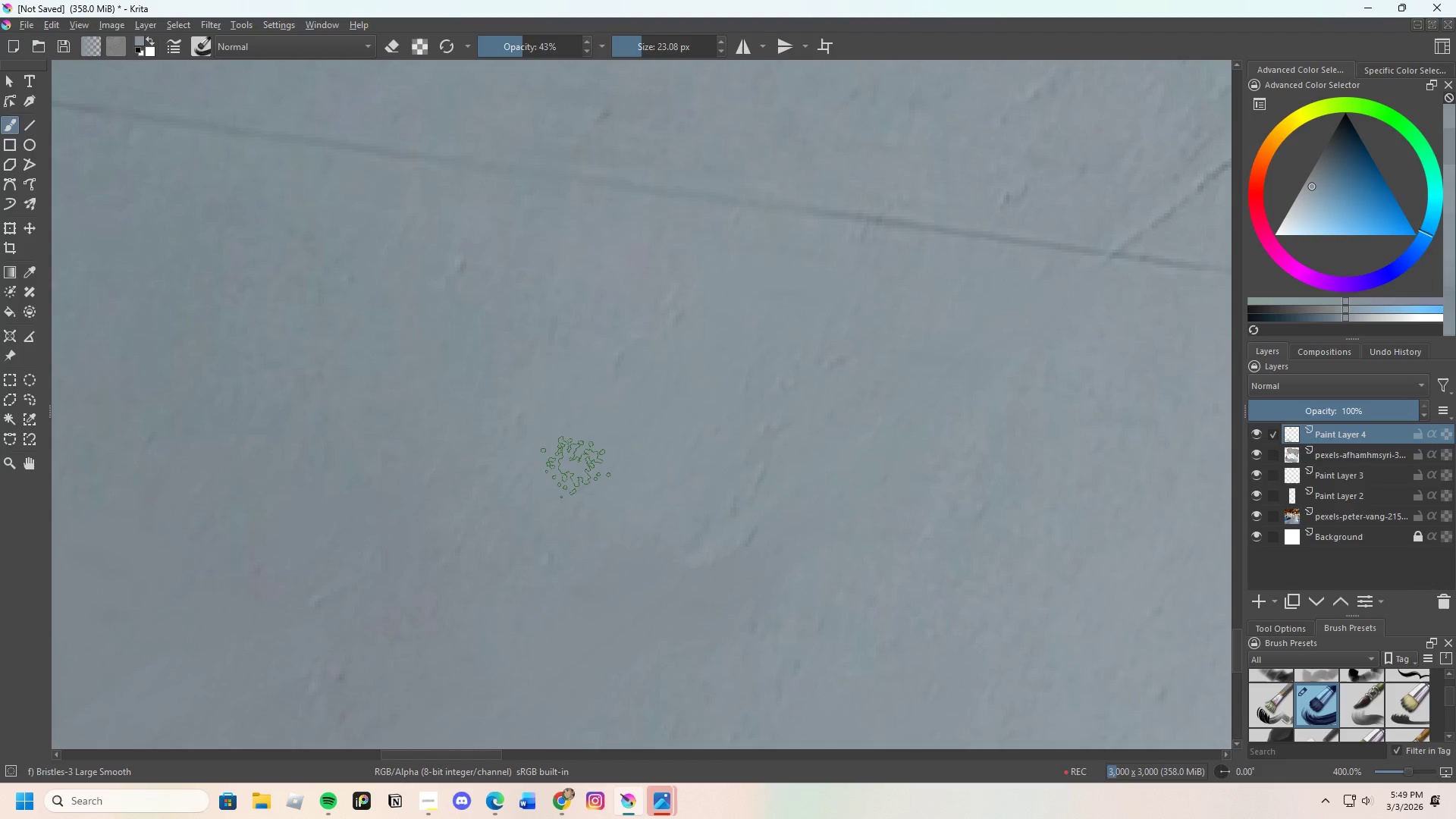 
scroll: coordinate [752, 444], scroll_direction: none, amount: 0.0
 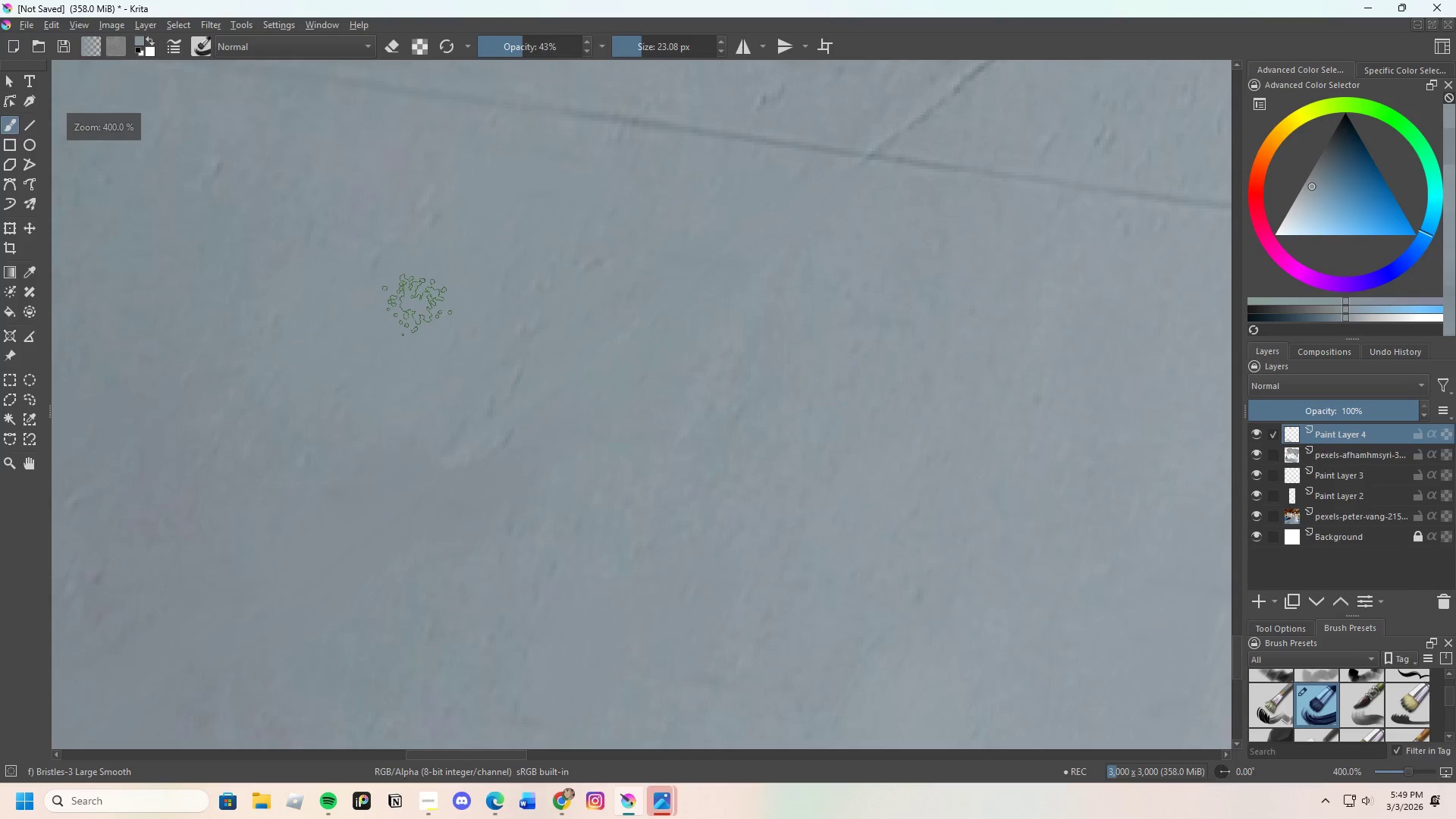 
hold_key(key=ControlLeft, duration=0.31)
left_click_drag(start_coordinate=[541, 413], to_coordinate=[541, 397])
 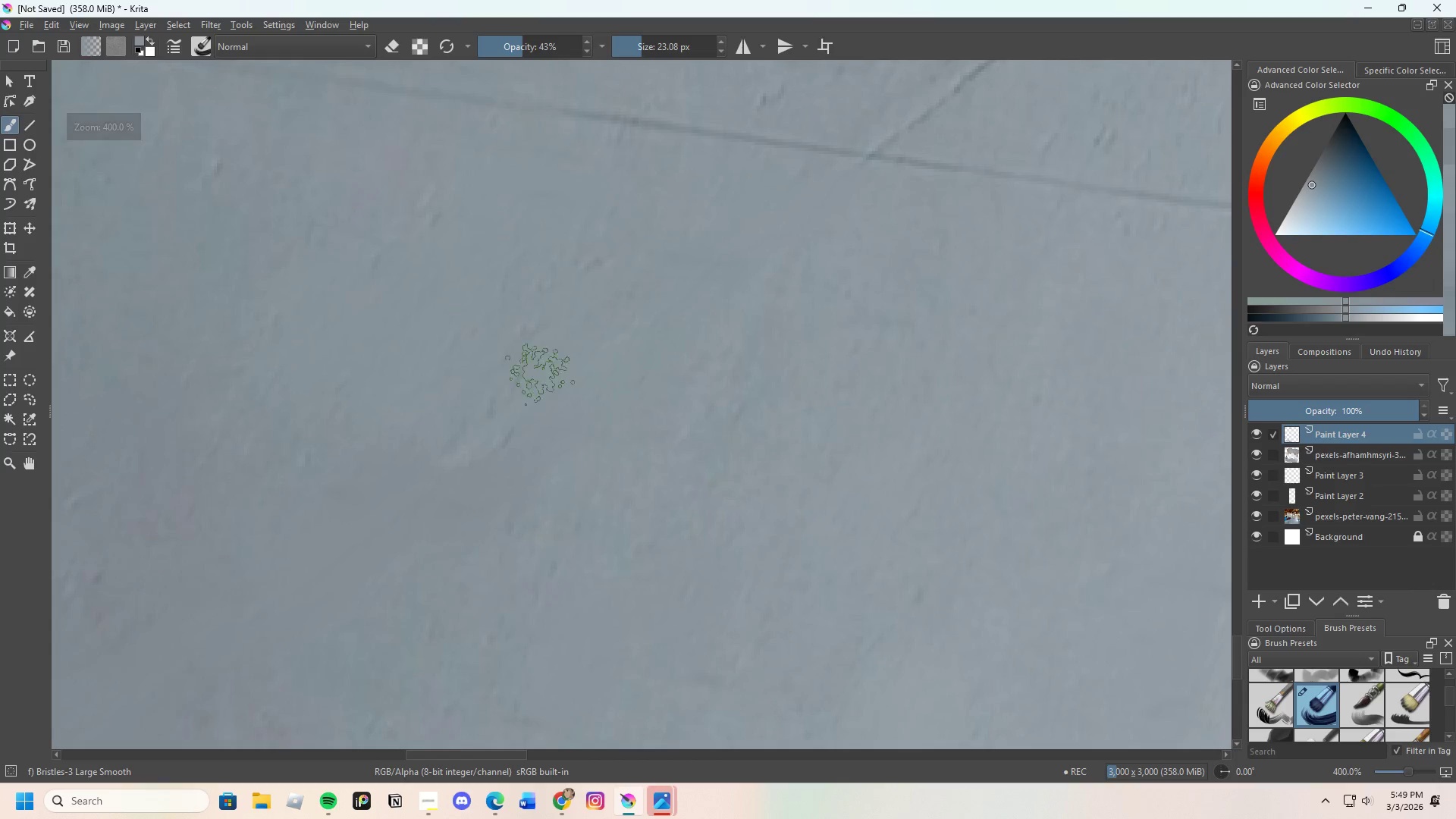 
left_click_drag(start_coordinate=[519, 387], to_coordinate=[450, 432])
 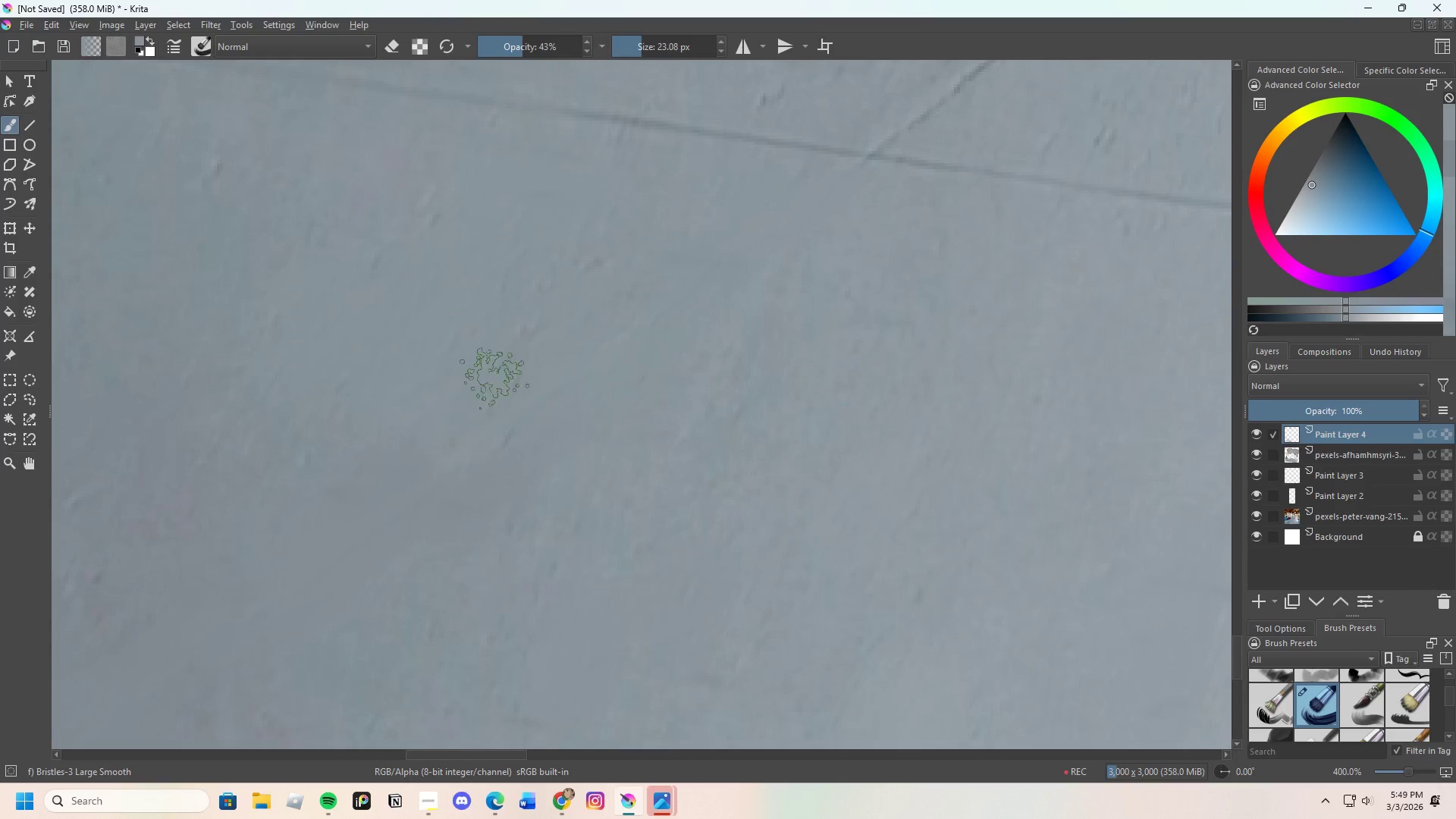 
left_click_drag(start_coordinate=[494, 381], to_coordinate=[462, 441])
 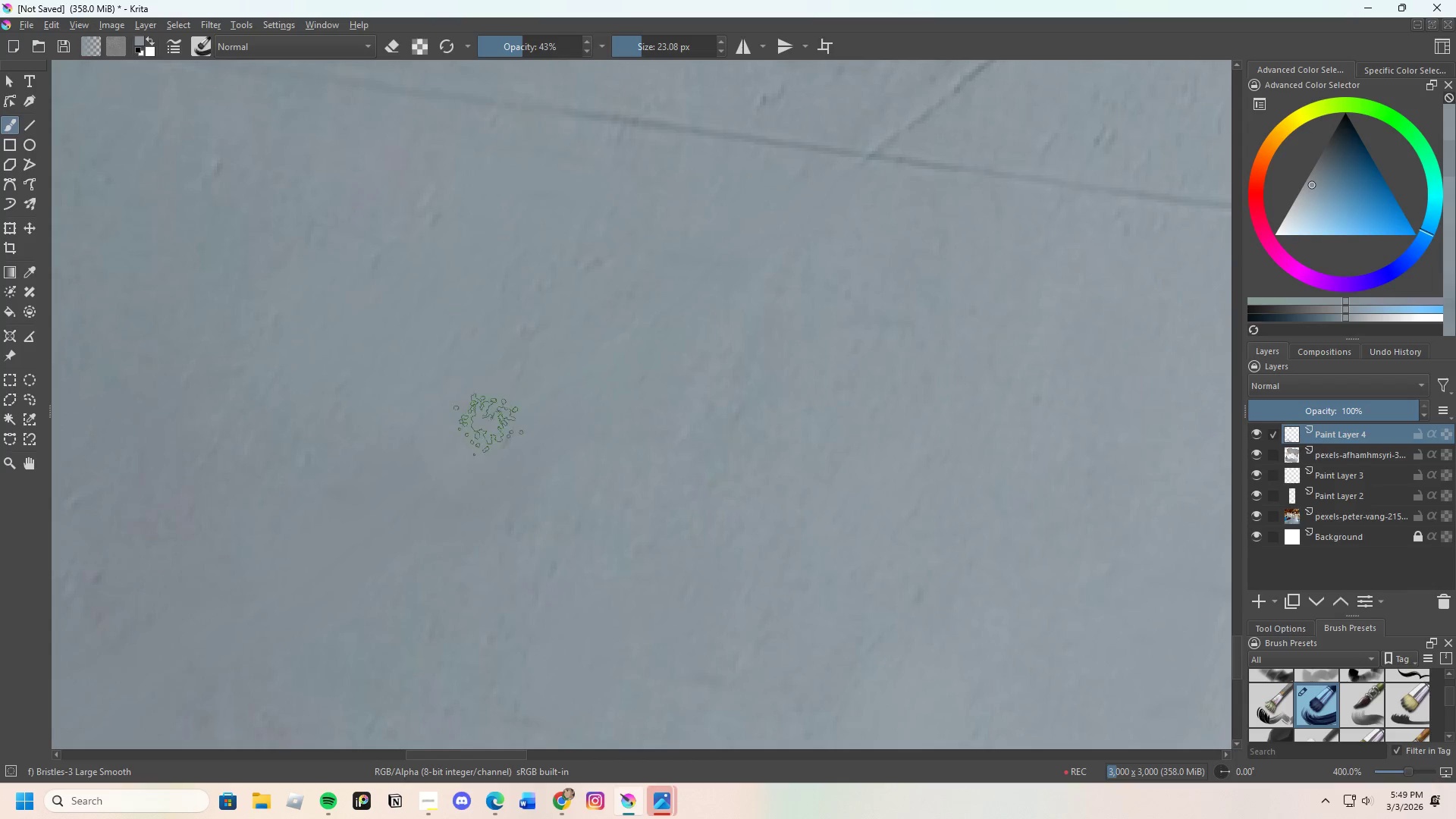 
left_click_drag(start_coordinate=[507, 453], to_coordinate=[495, 372])
 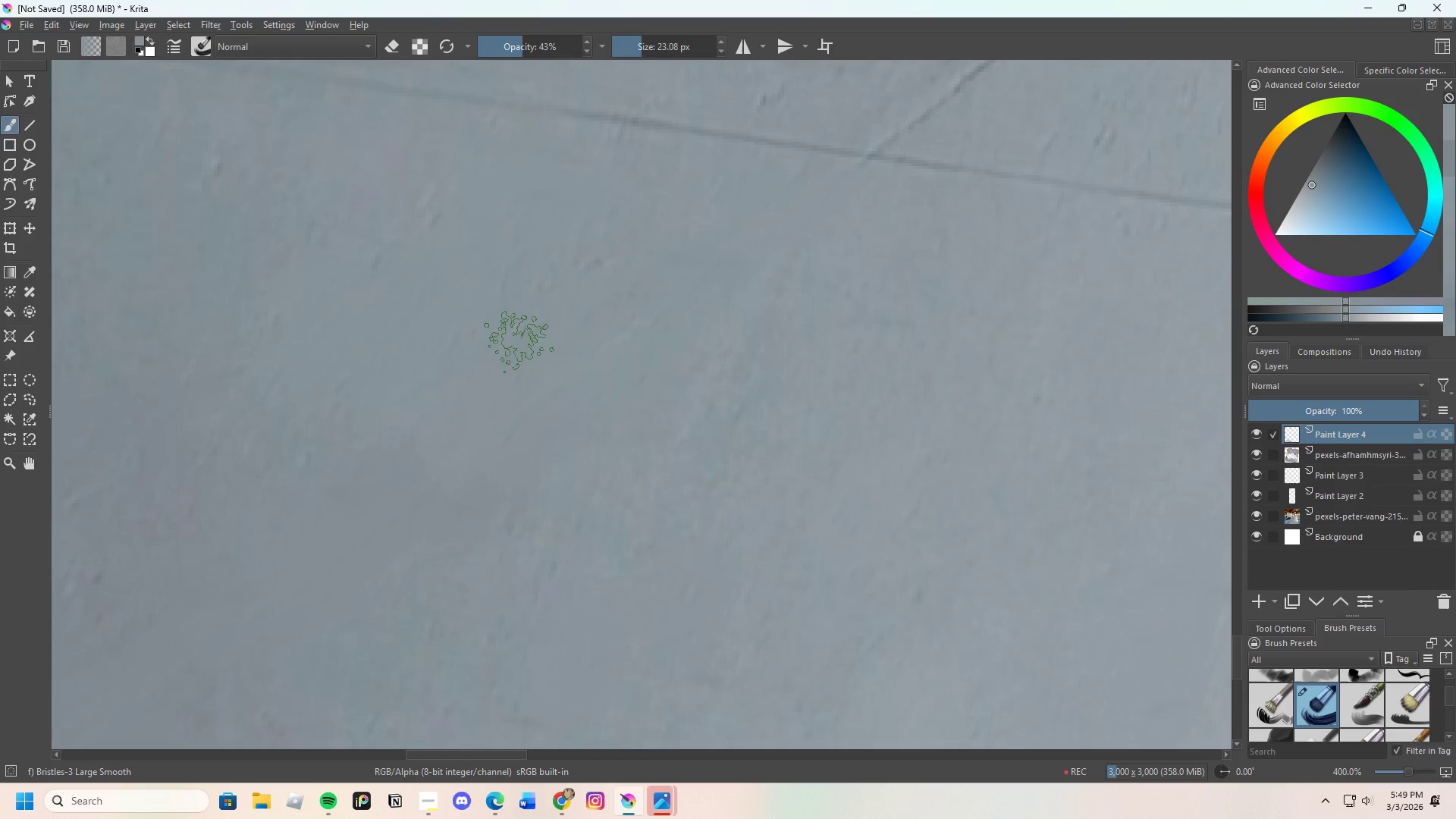 
left_click_drag(start_coordinate=[519, 342], to_coordinate=[591, 302])
 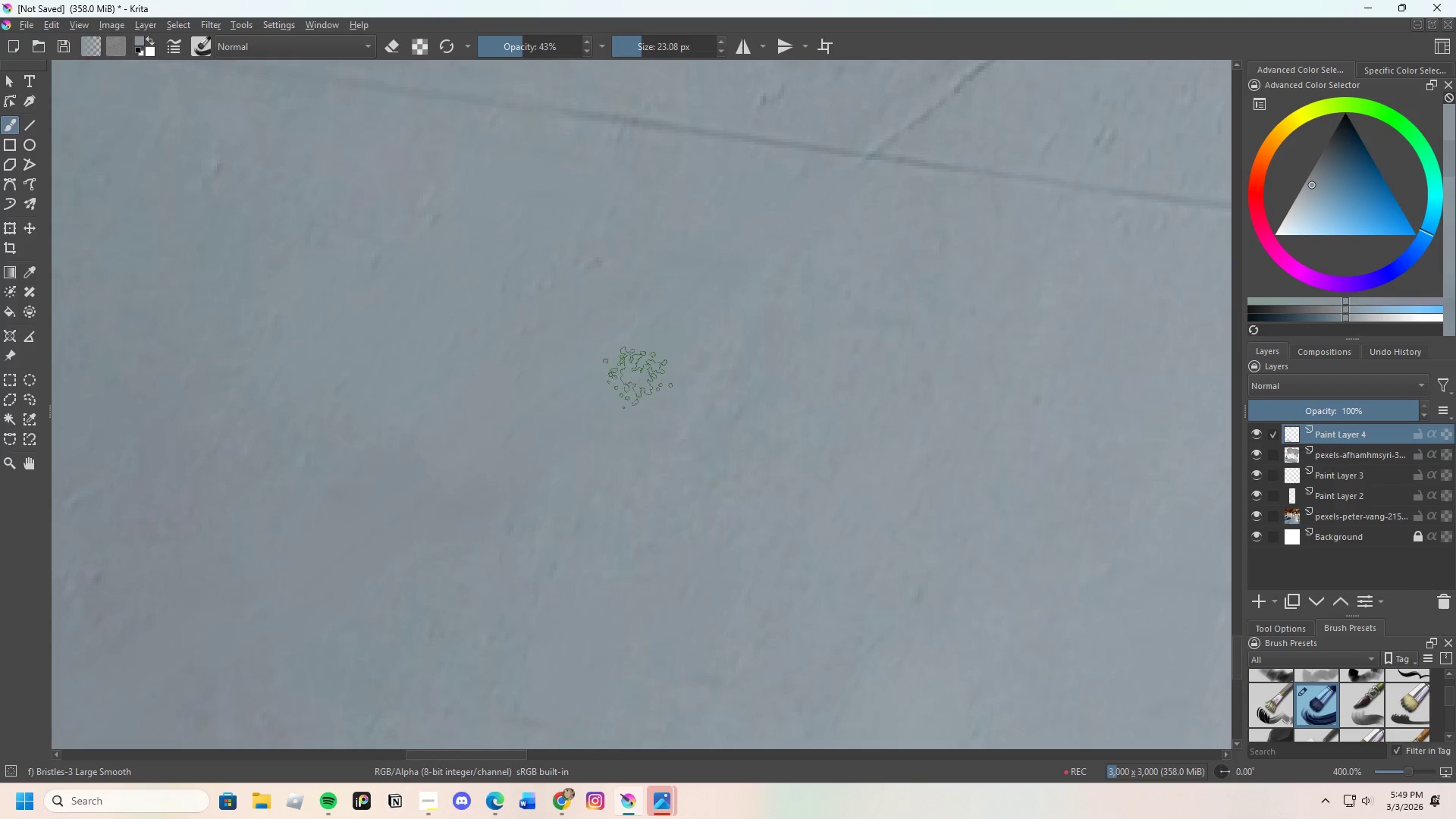 
scroll: coordinate [730, 396], scroll_direction: down, amount: 3.0
 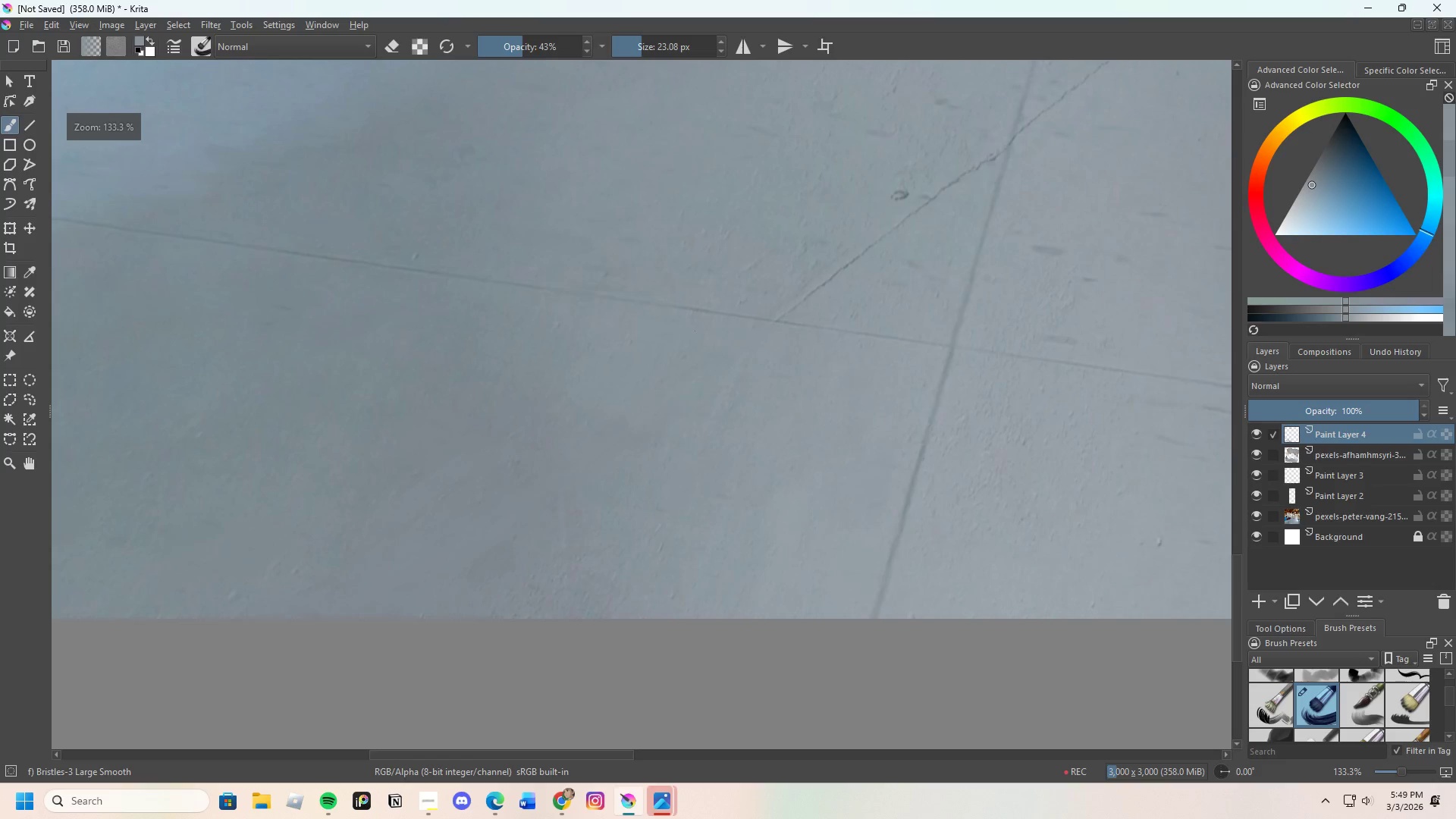 
scroll: coordinate [654, 359], scroll_direction: up, amount: 3.0
 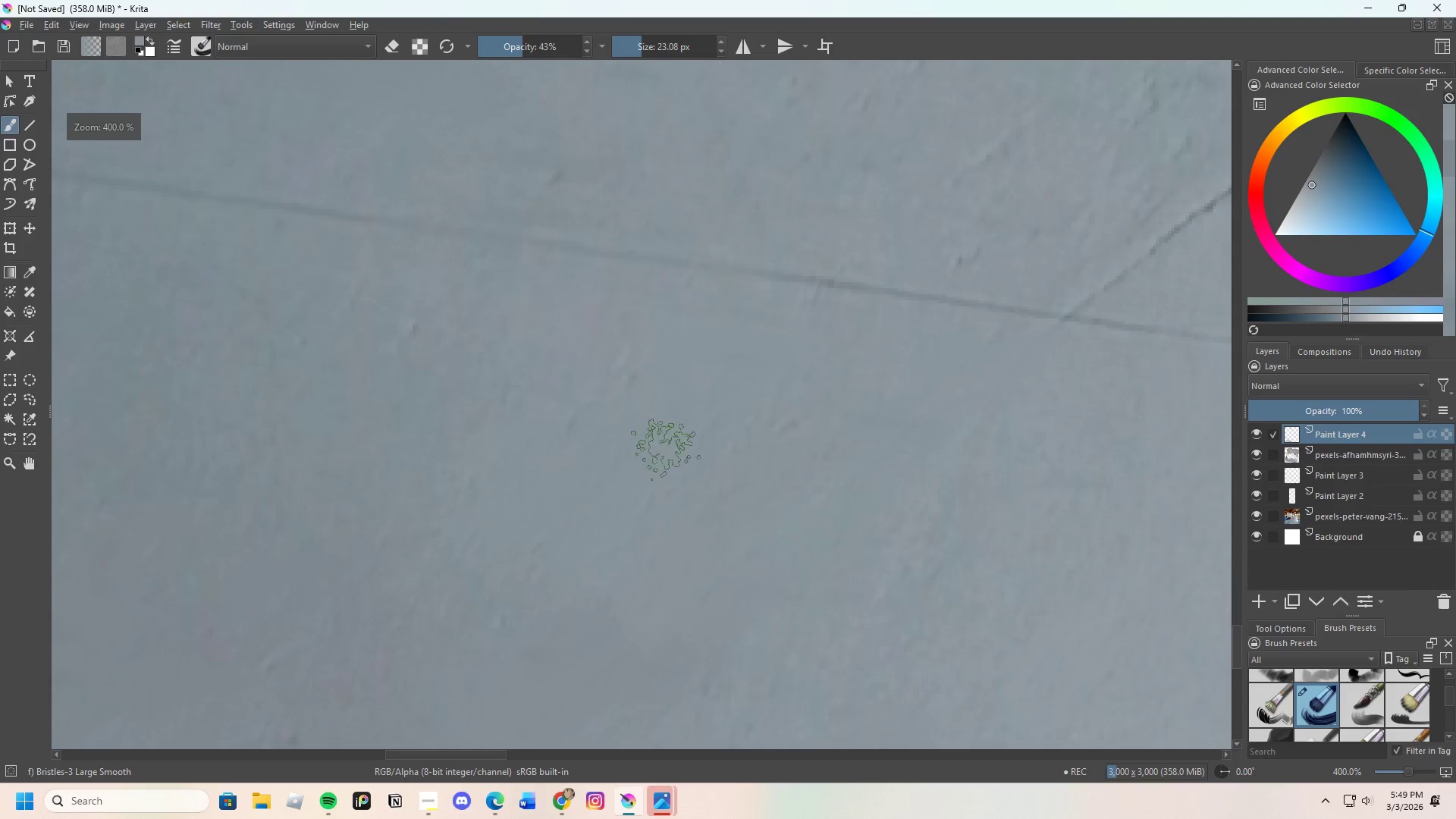 
scroll: coordinate [662, 405], scroll_direction: down, amount: 6.0
 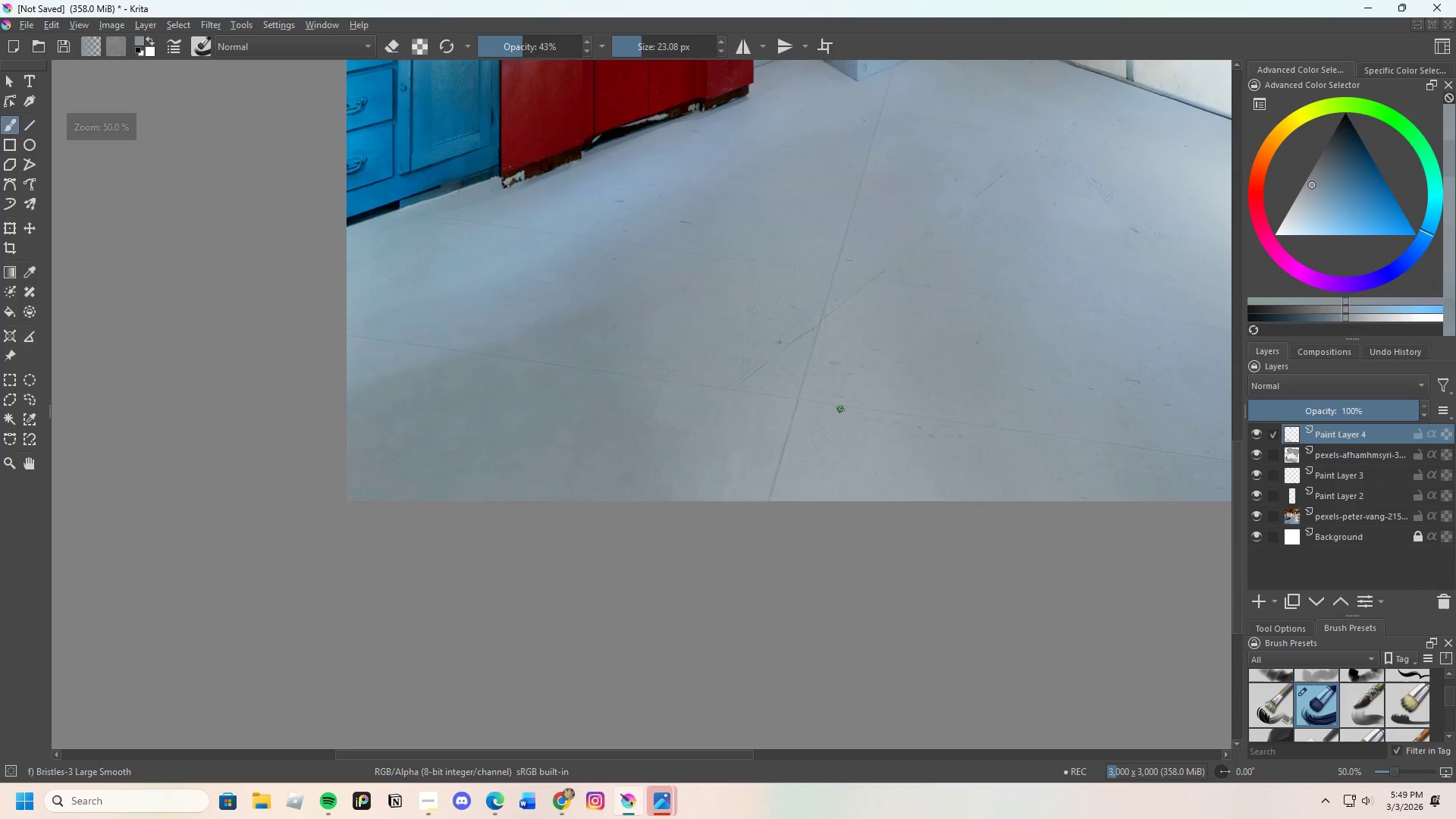 
hold_key(key=ControlLeft, duration=1.0)
 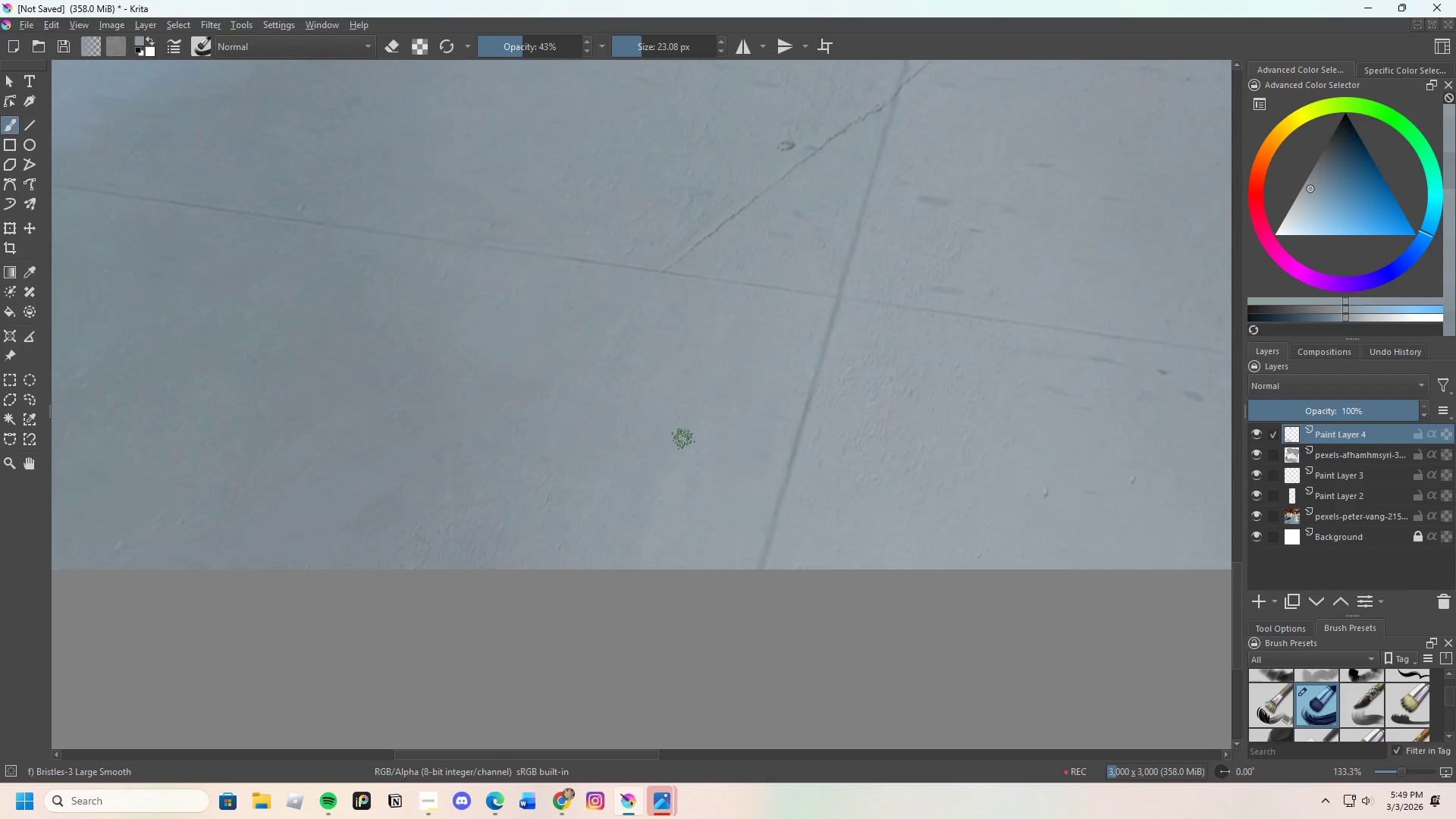 
scroll: coordinate [758, 474], scroll_direction: up, amount: 3.0
 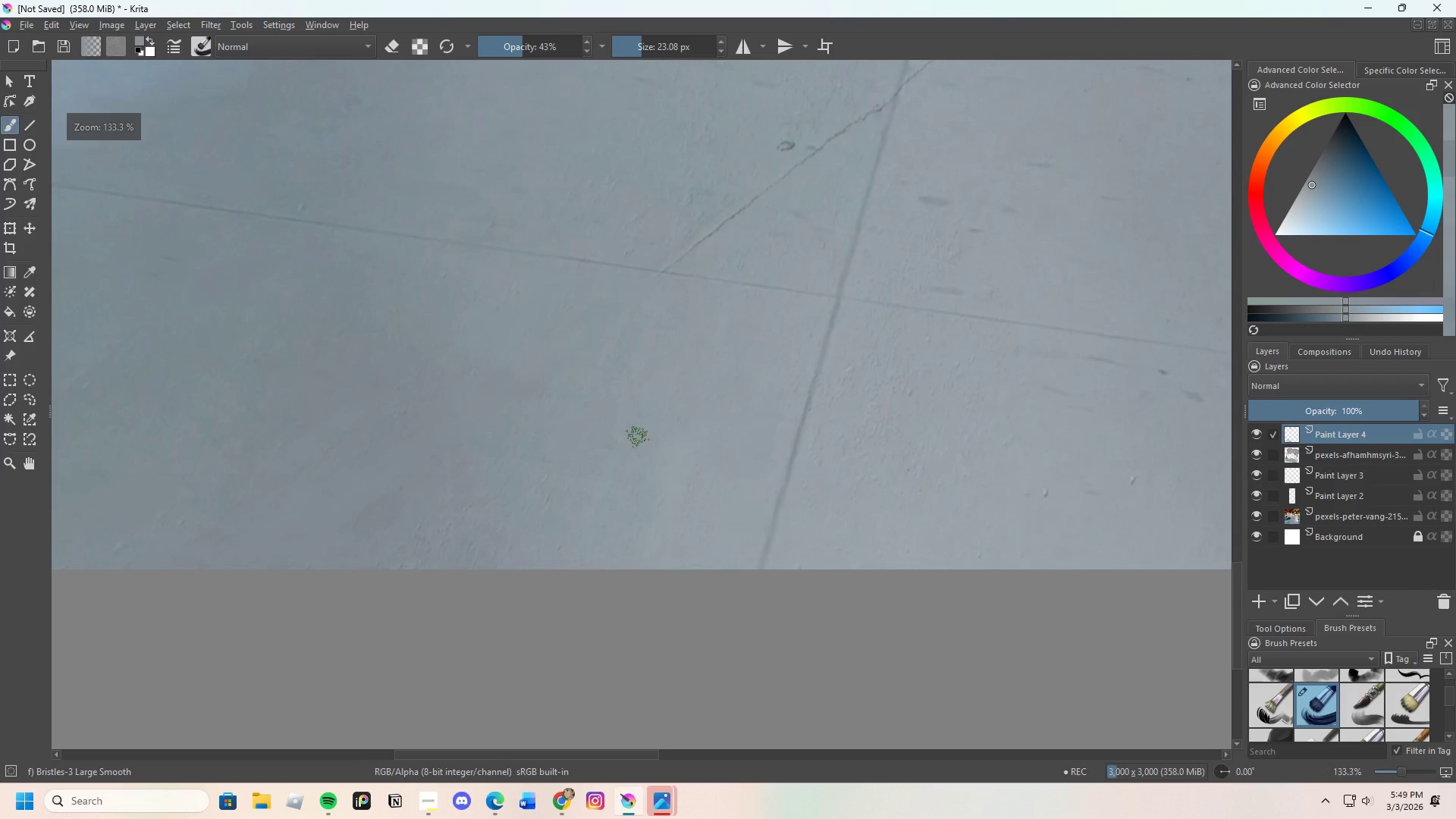 
left_click([658, 435])
 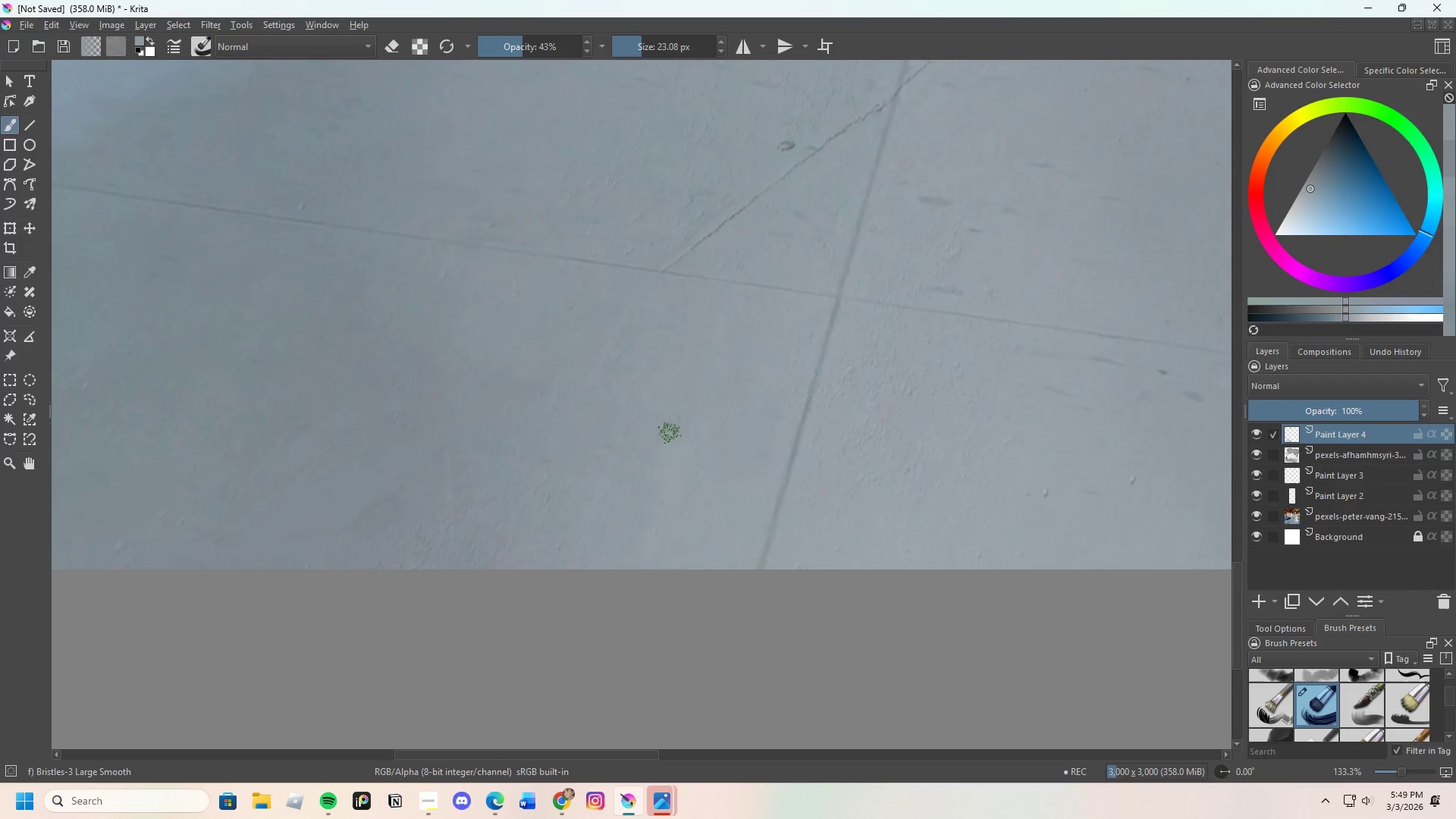 
left_click_drag(start_coordinate=[664, 440], to_coordinate=[647, 468])
 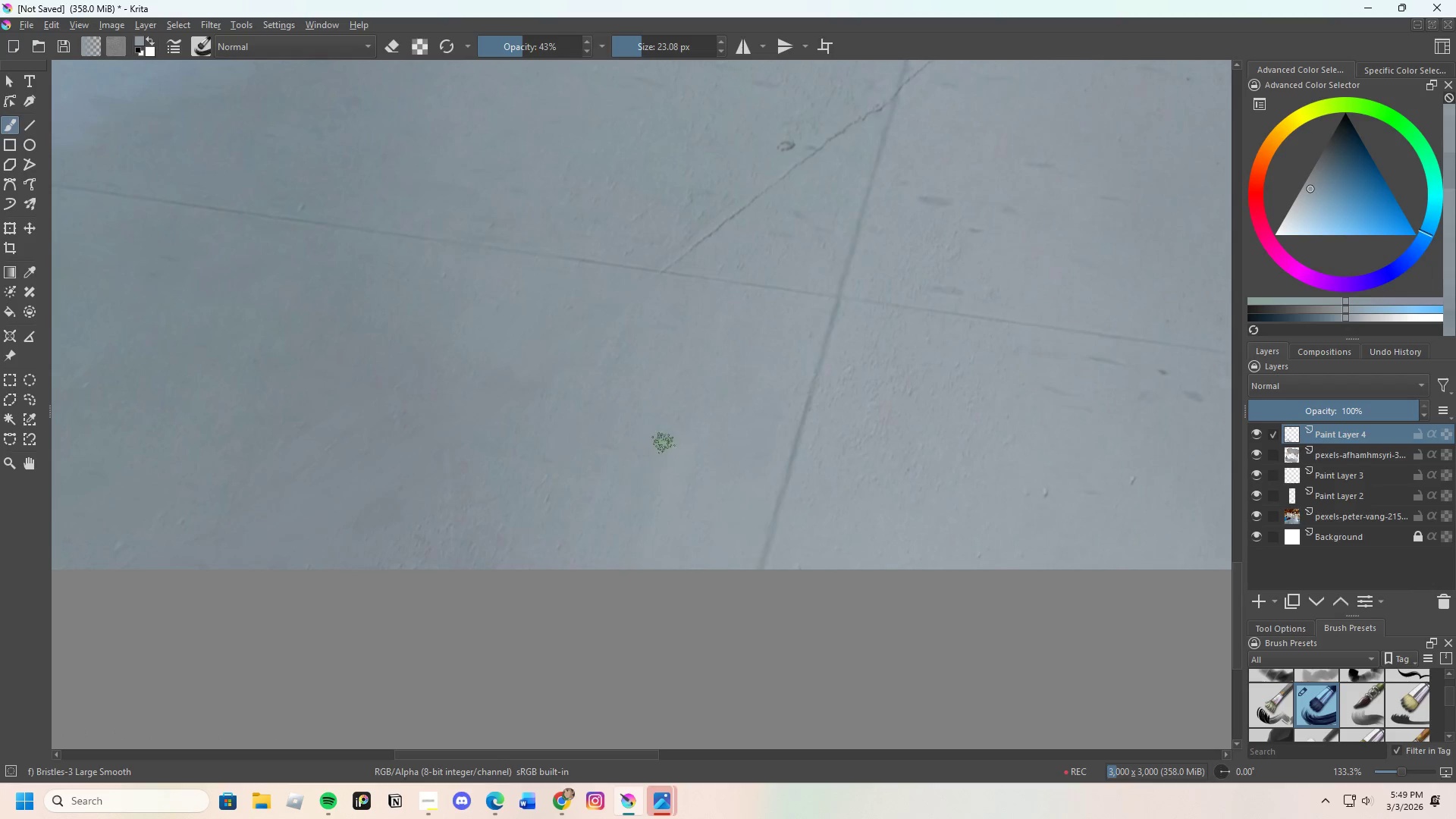 
left_click_drag(start_coordinate=[664, 443], to_coordinate=[682, 443])
 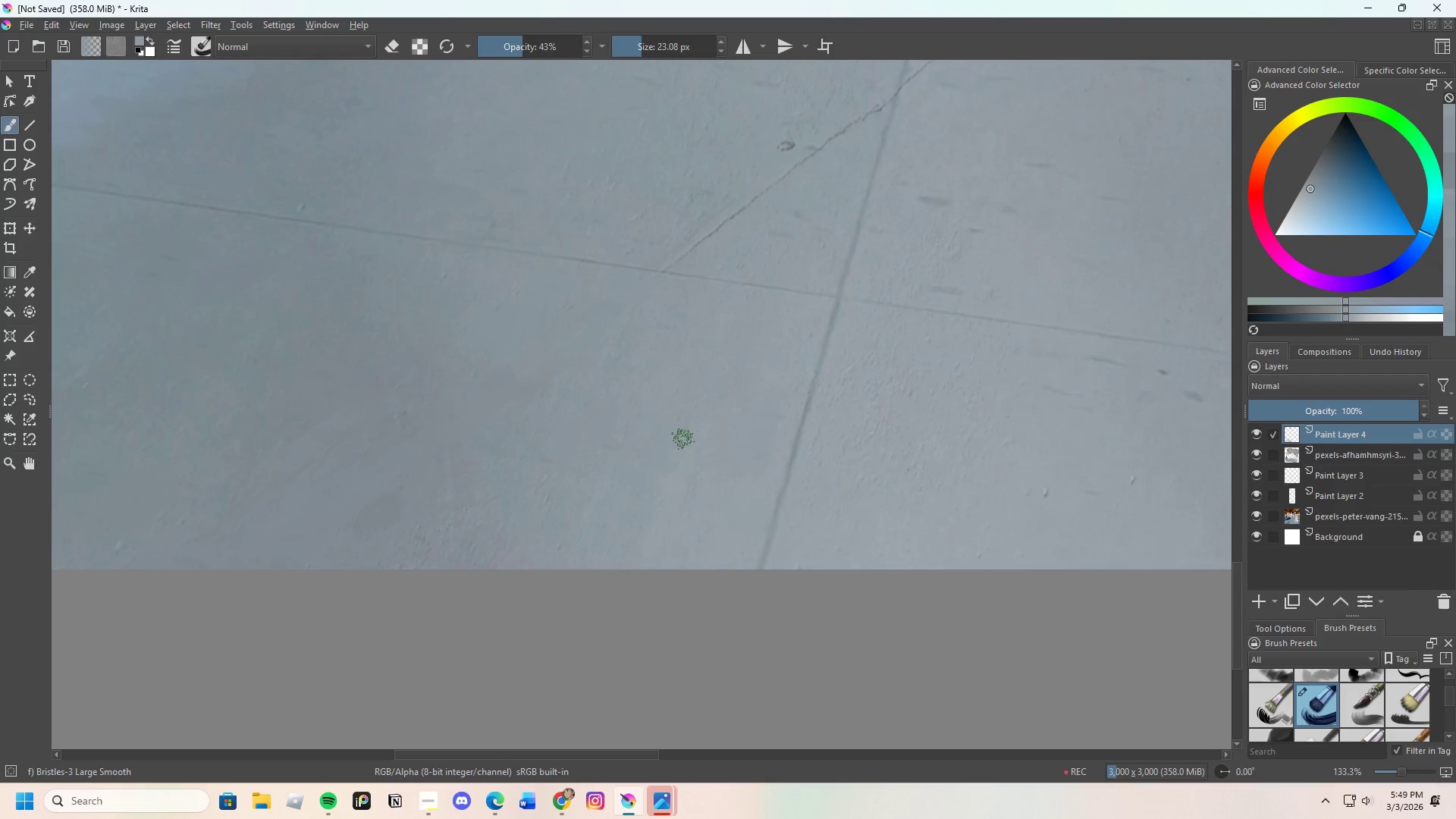 
left_click_drag(start_coordinate=[683, 449], to_coordinate=[692, 442])
 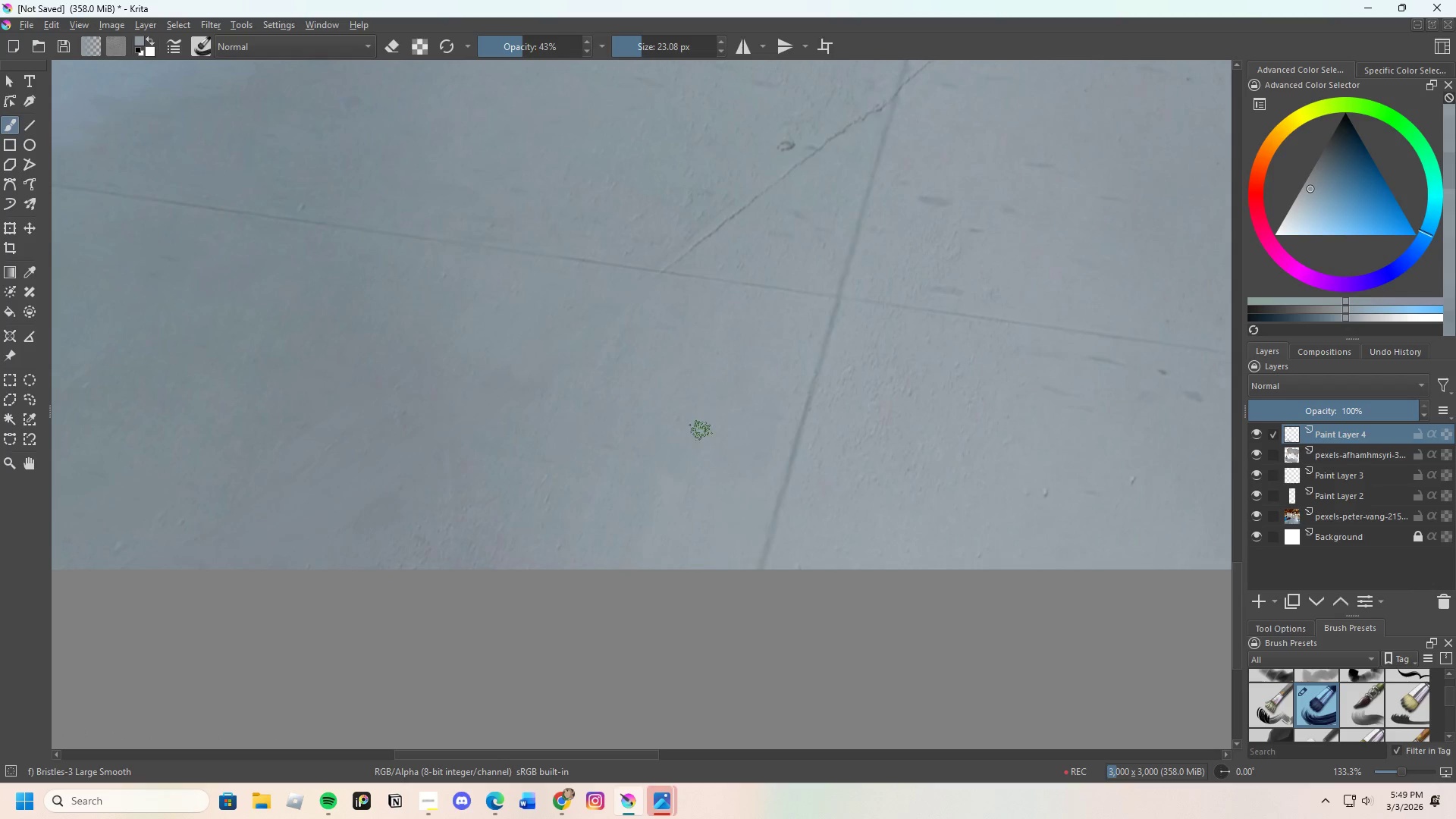 
scroll: coordinate [561, 578], scroll_direction: up, amount: 4.0
 